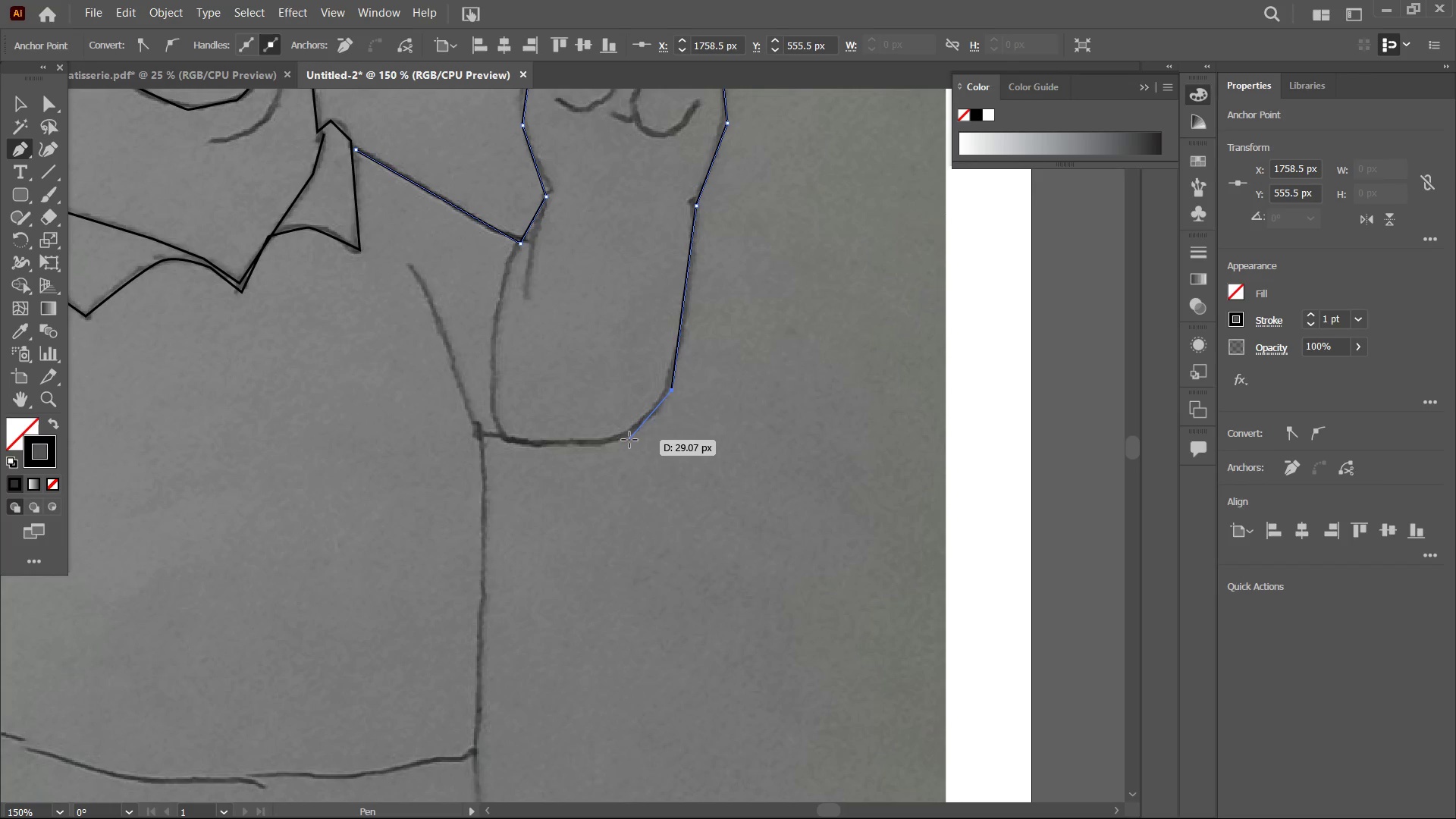 
left_click([623, 439])
 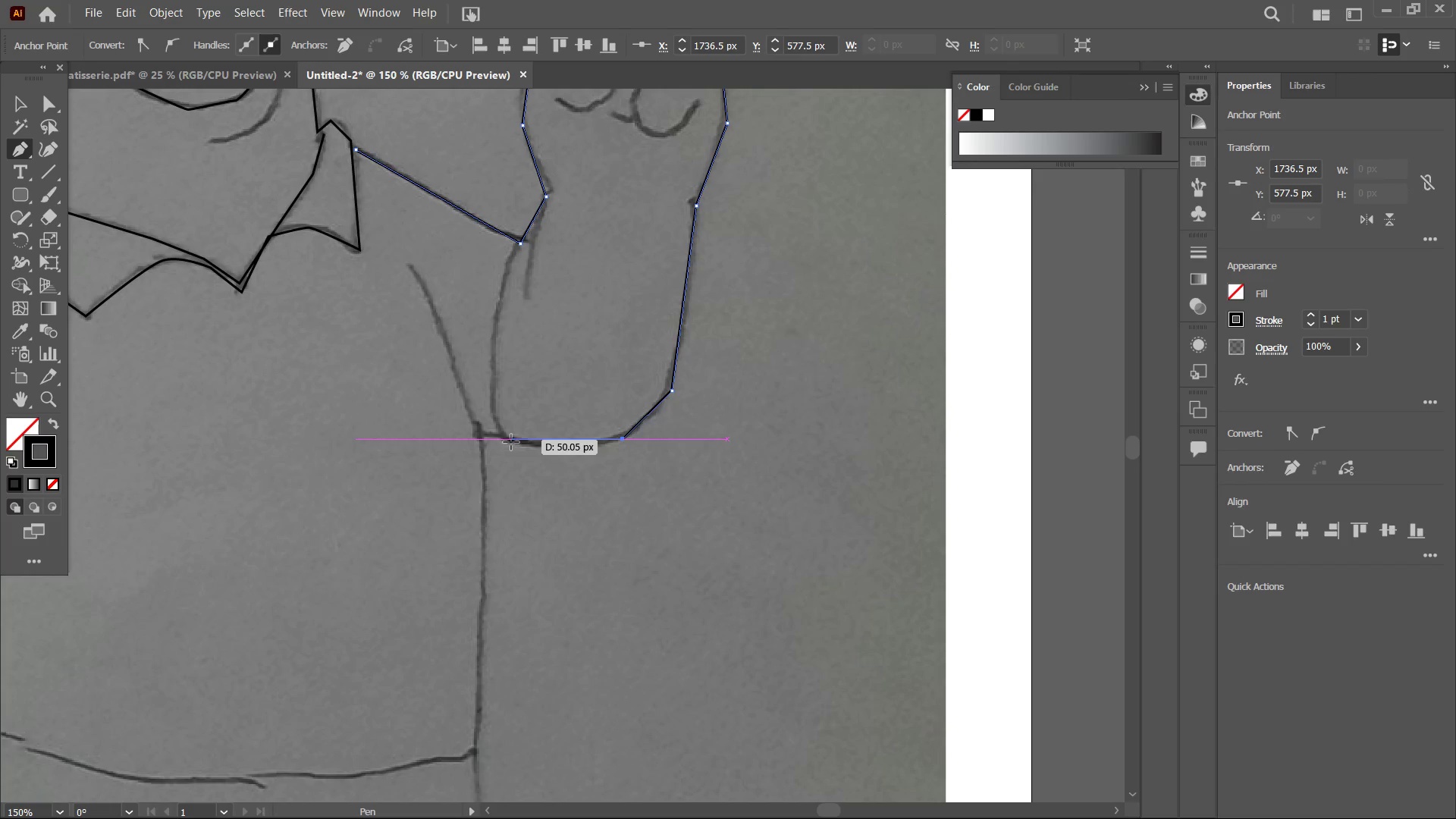 
left_click([505, 441])
 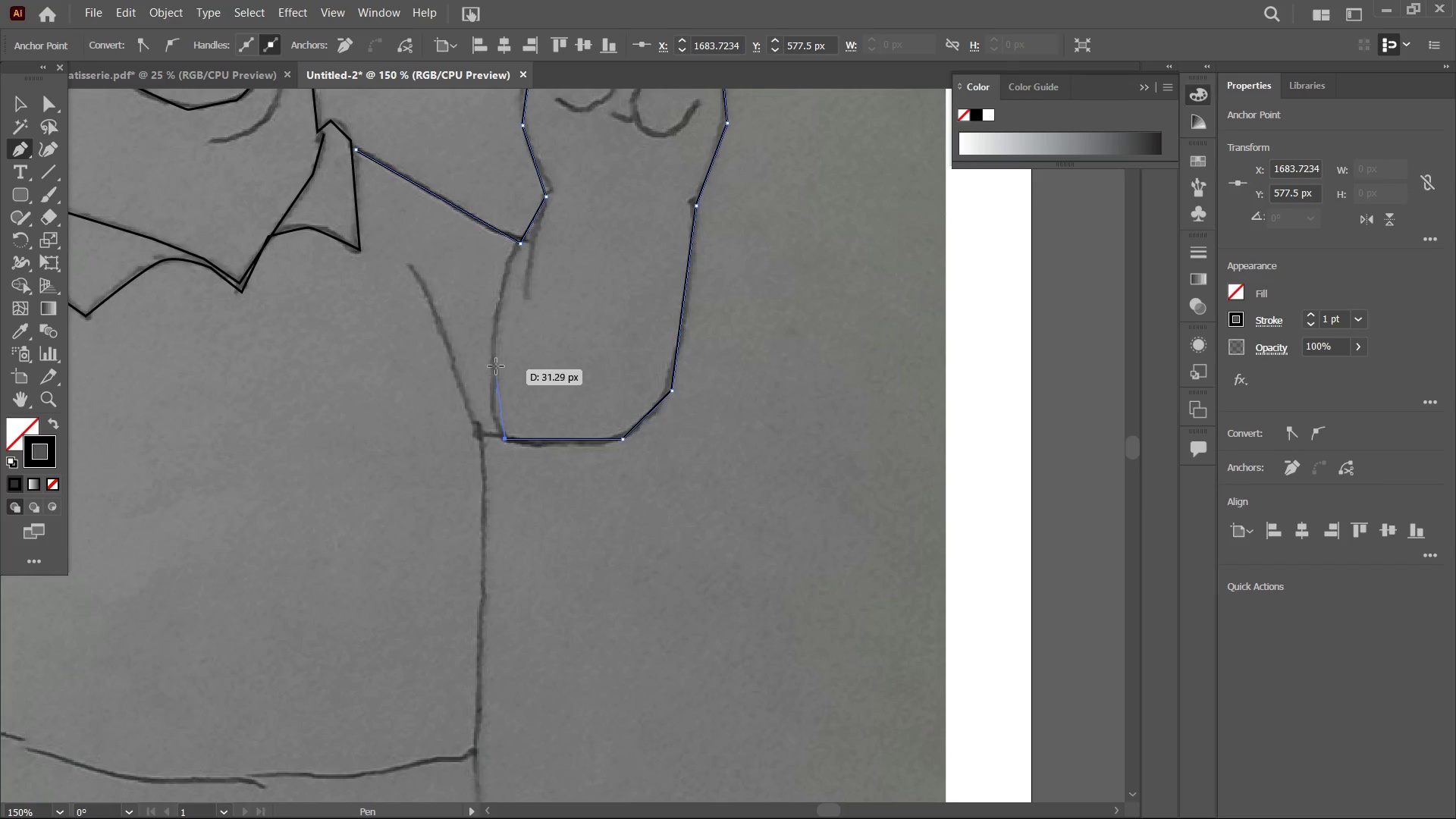 
left_click([497, 342])
 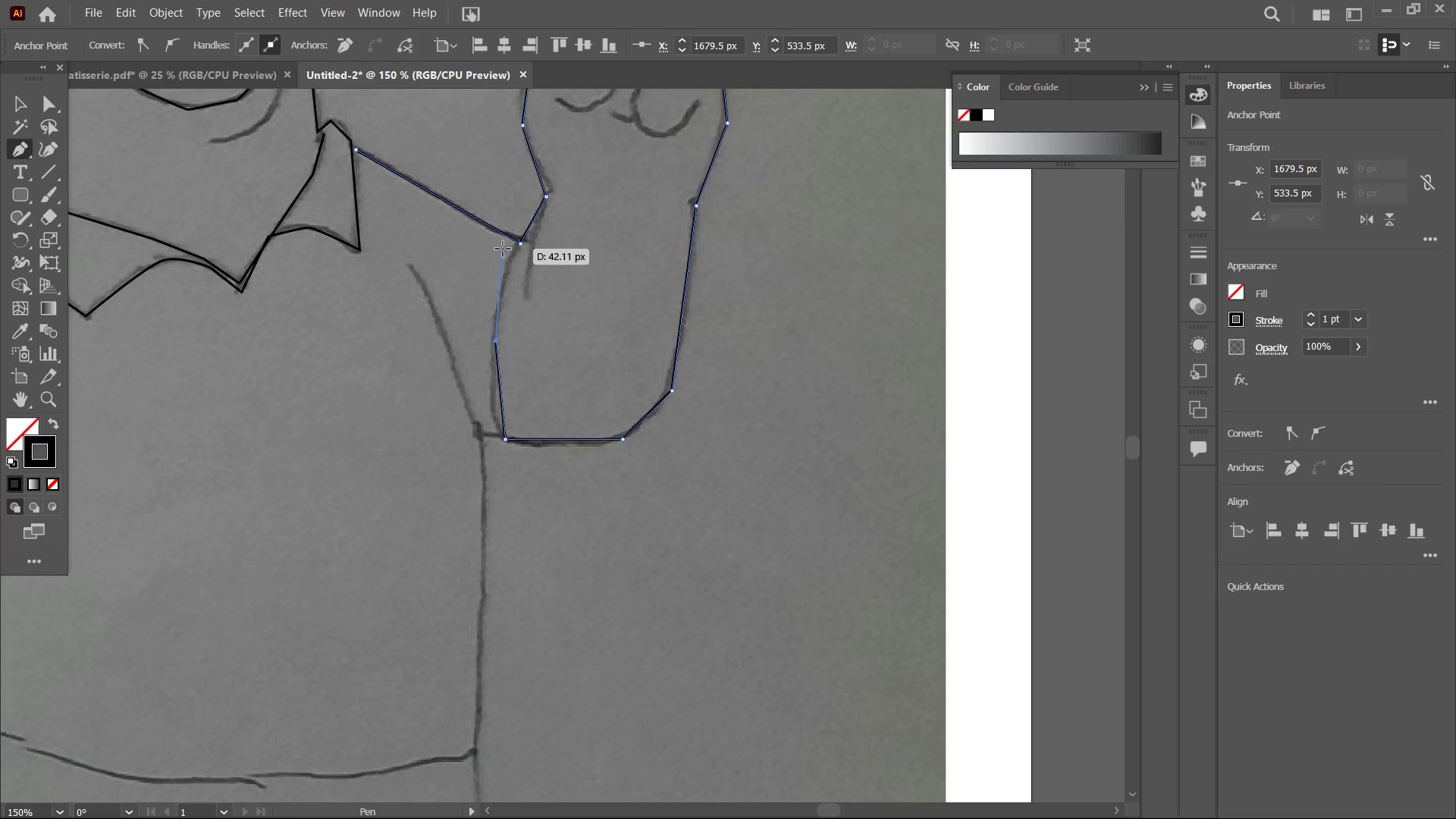 
left_click([515, 245])
 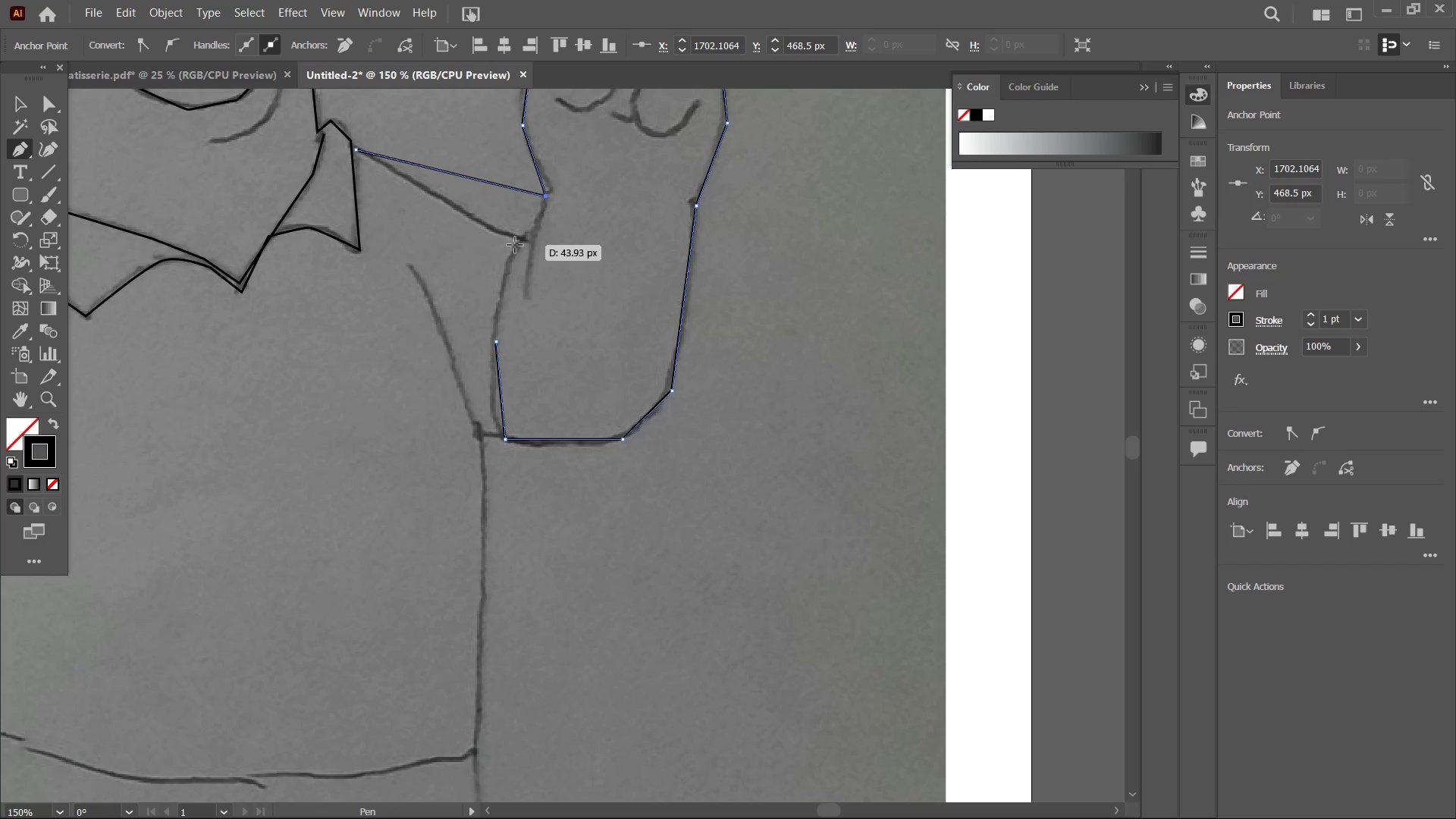 
key(Control+Z)
 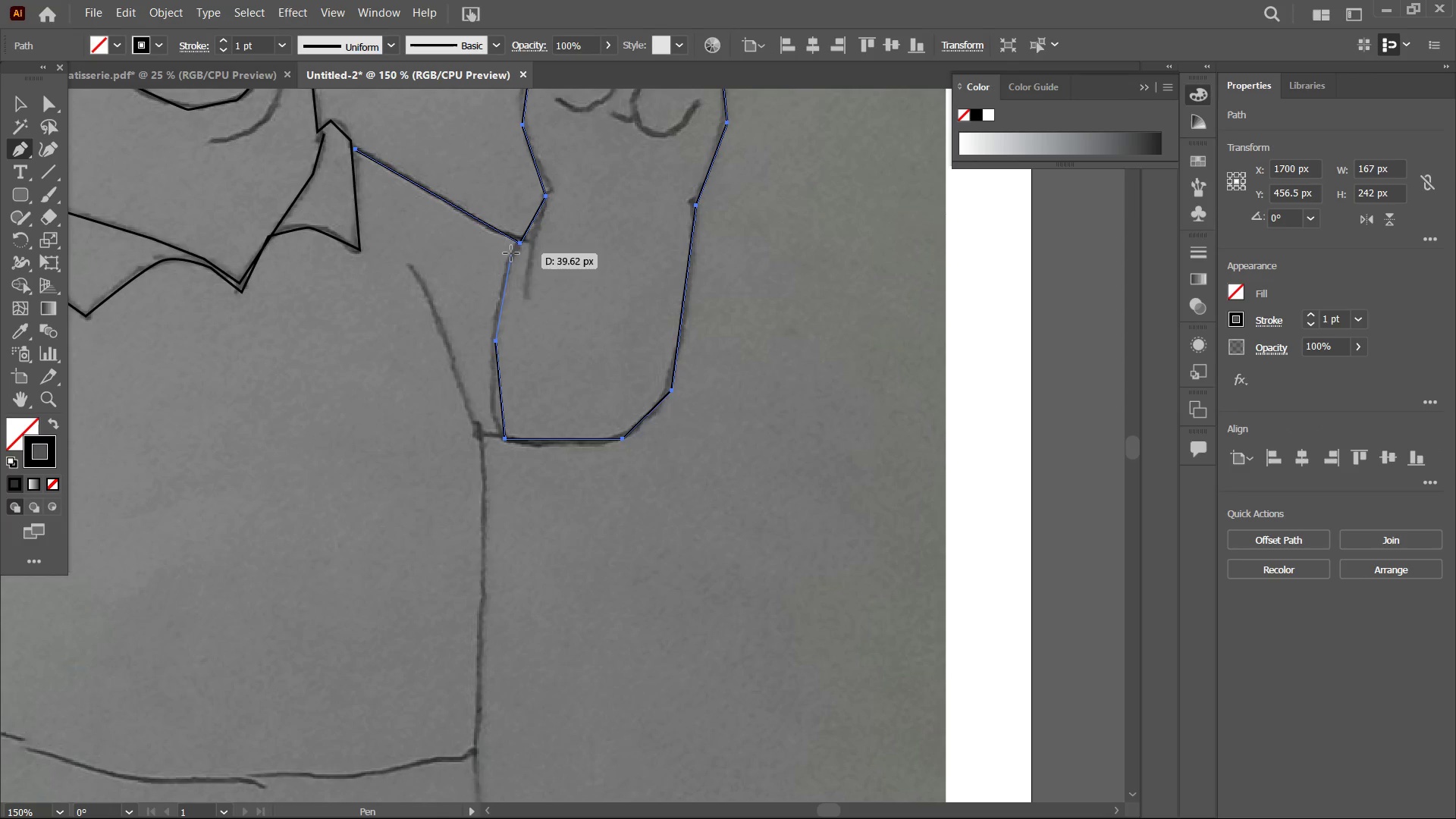 
left_click([512, 252])
 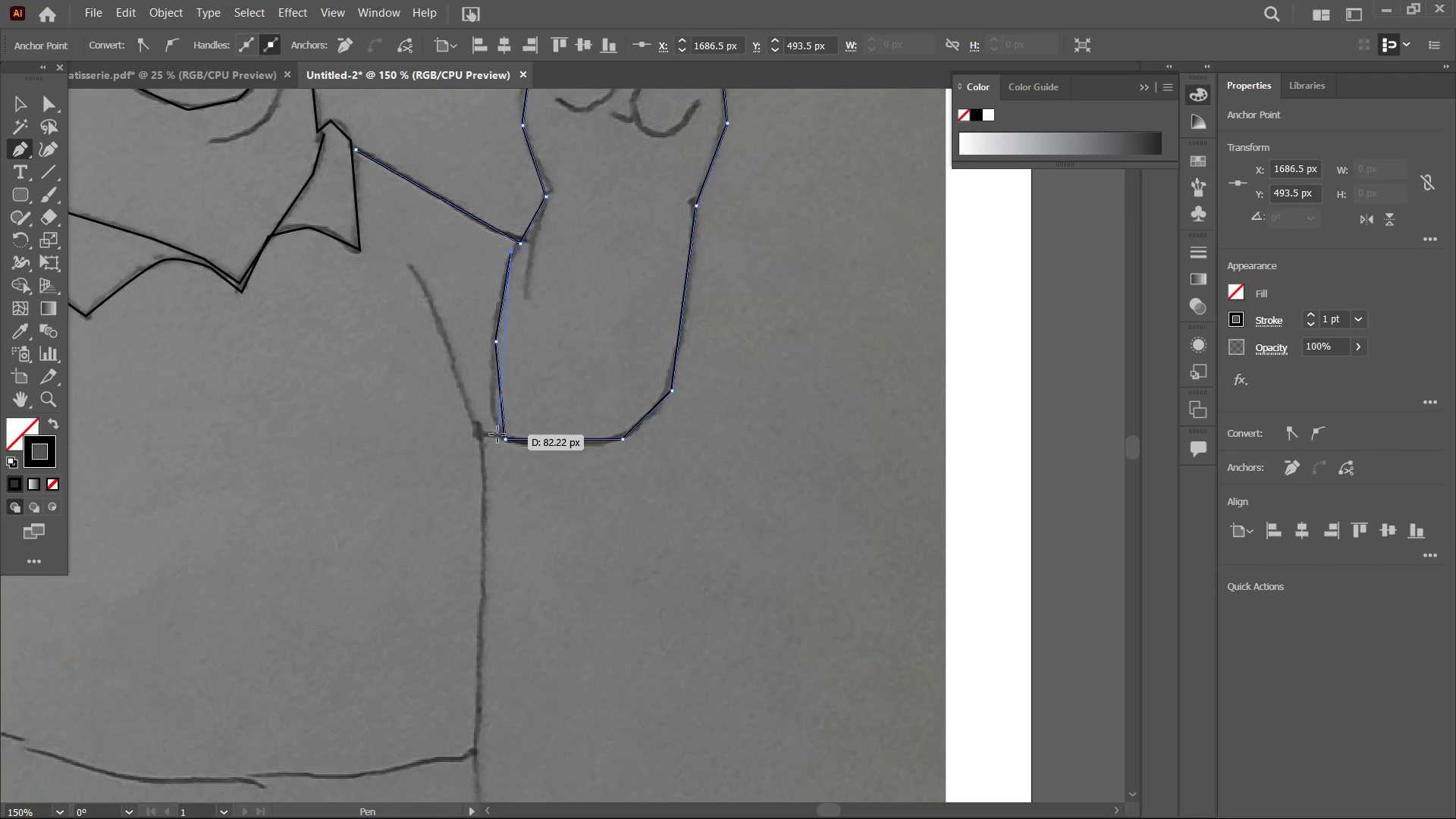 
left_click([497, 436])
 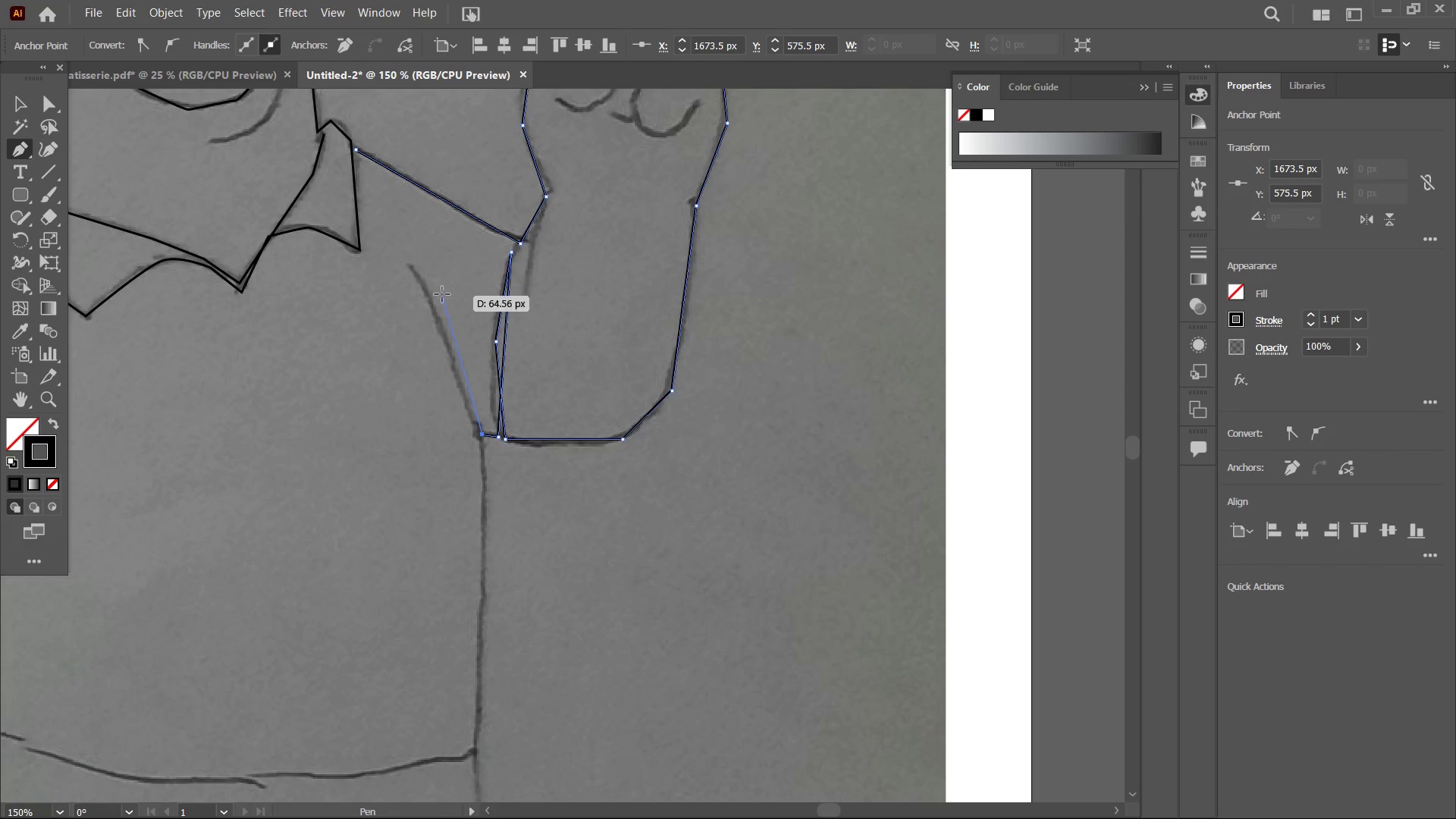 
left_click_drag(start_coordinate=[416, 269], to_coordinate=[415, 265])
 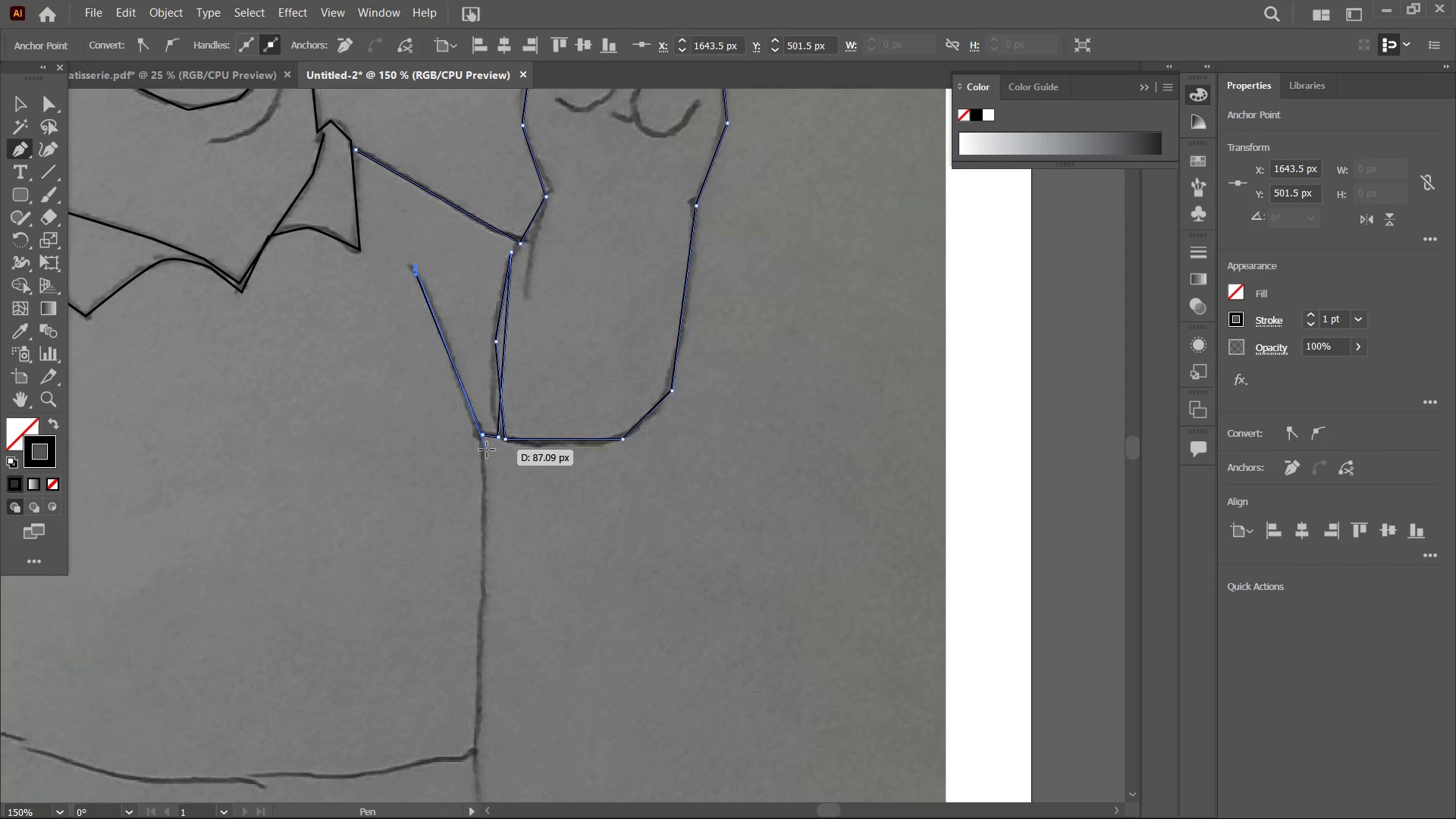 
left_click([485, 445])
 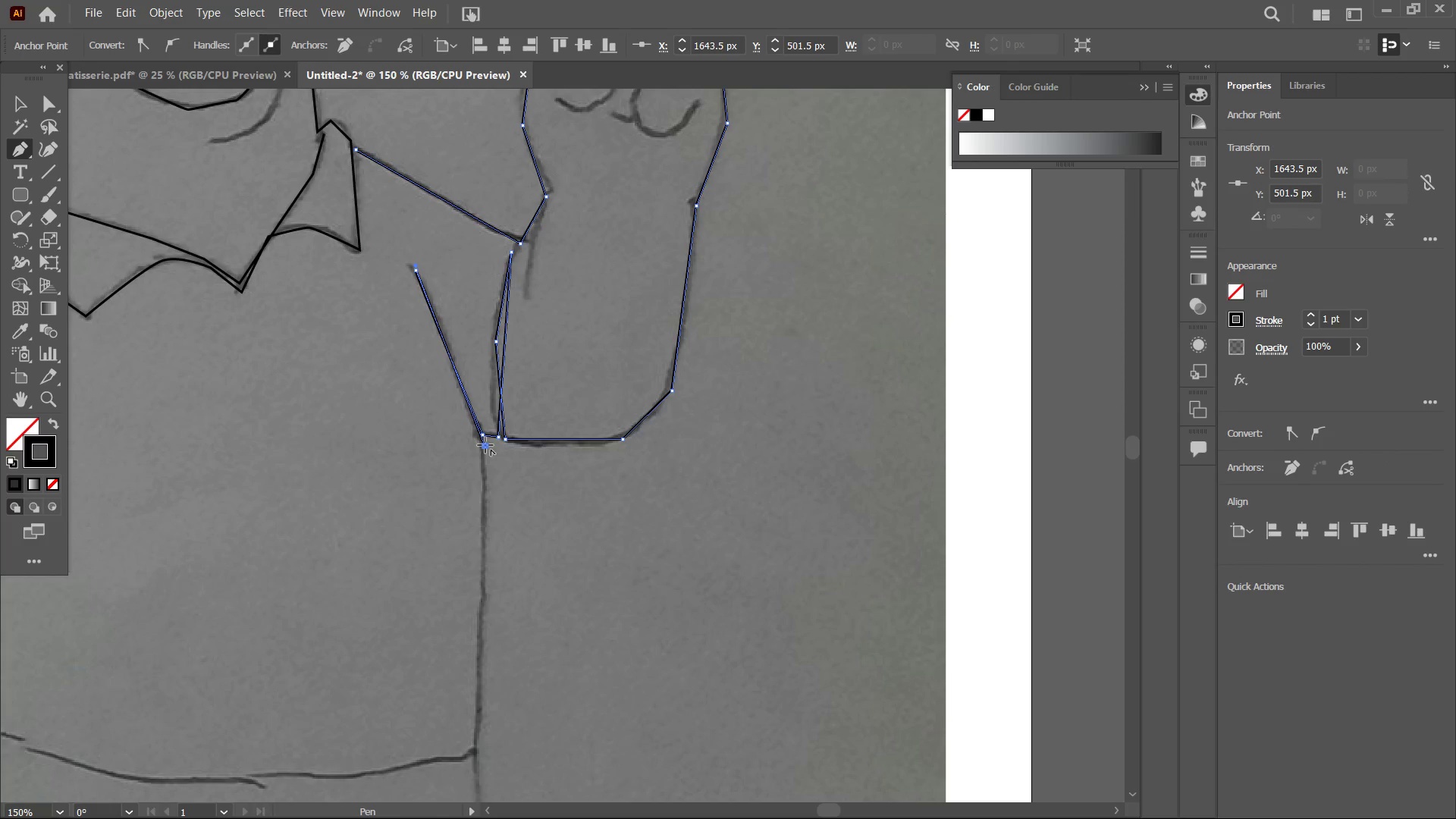 
hold_key(key=Space, duration=0.84)
 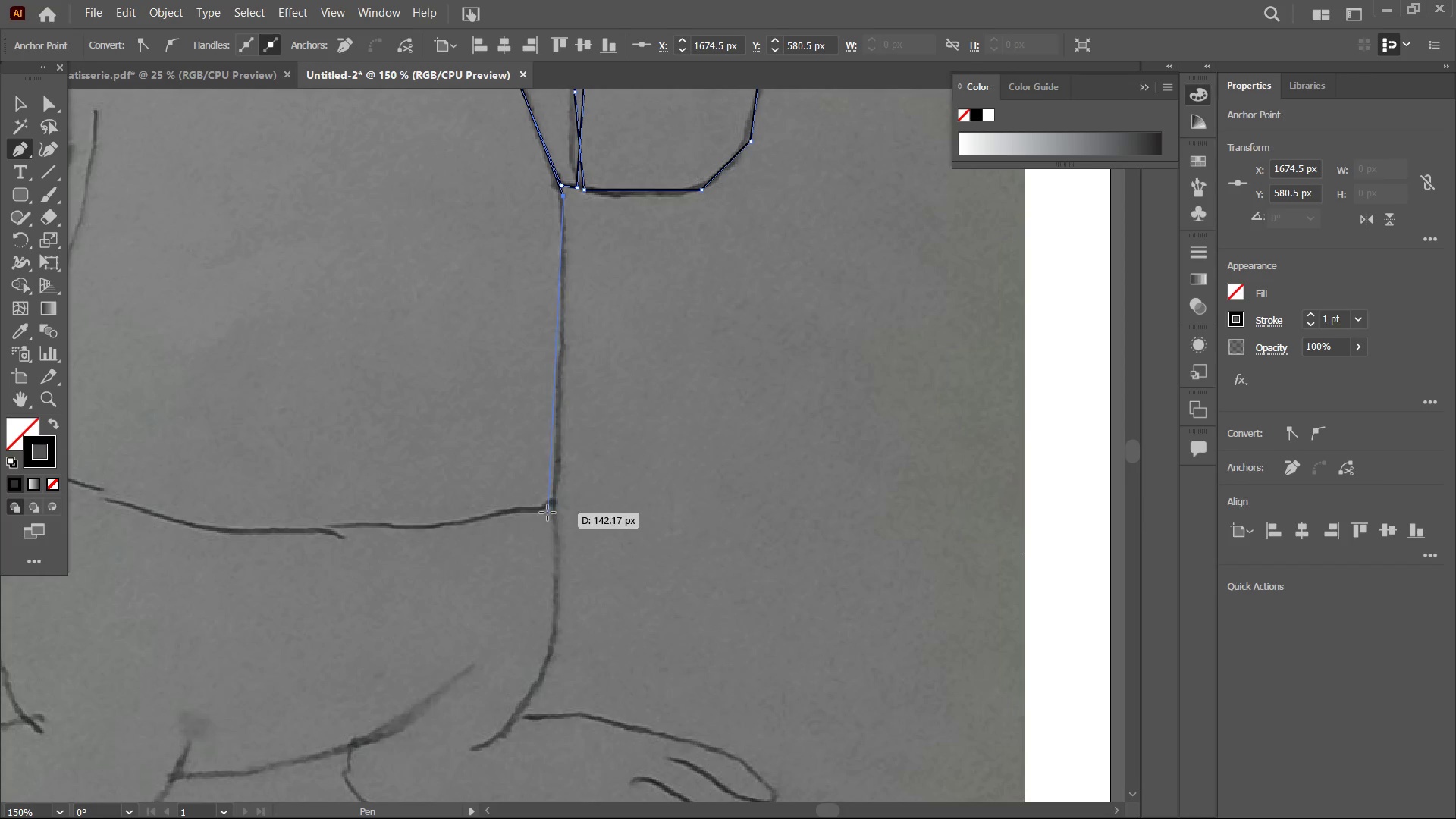 
left_click_drag(start_coordinate=[527, 504], to_coordinate=[605, 254])
 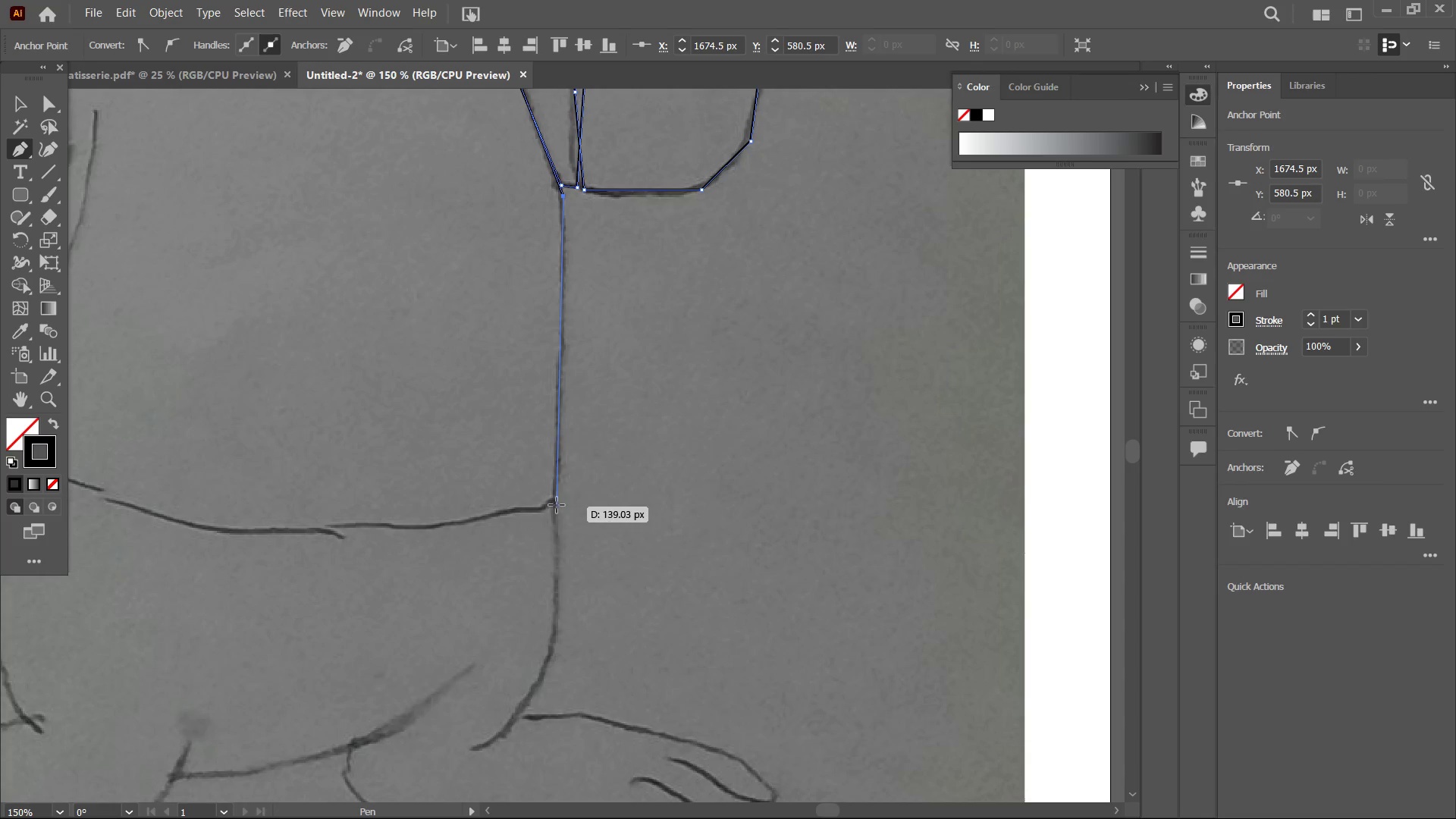 
left_click([556, 500])
 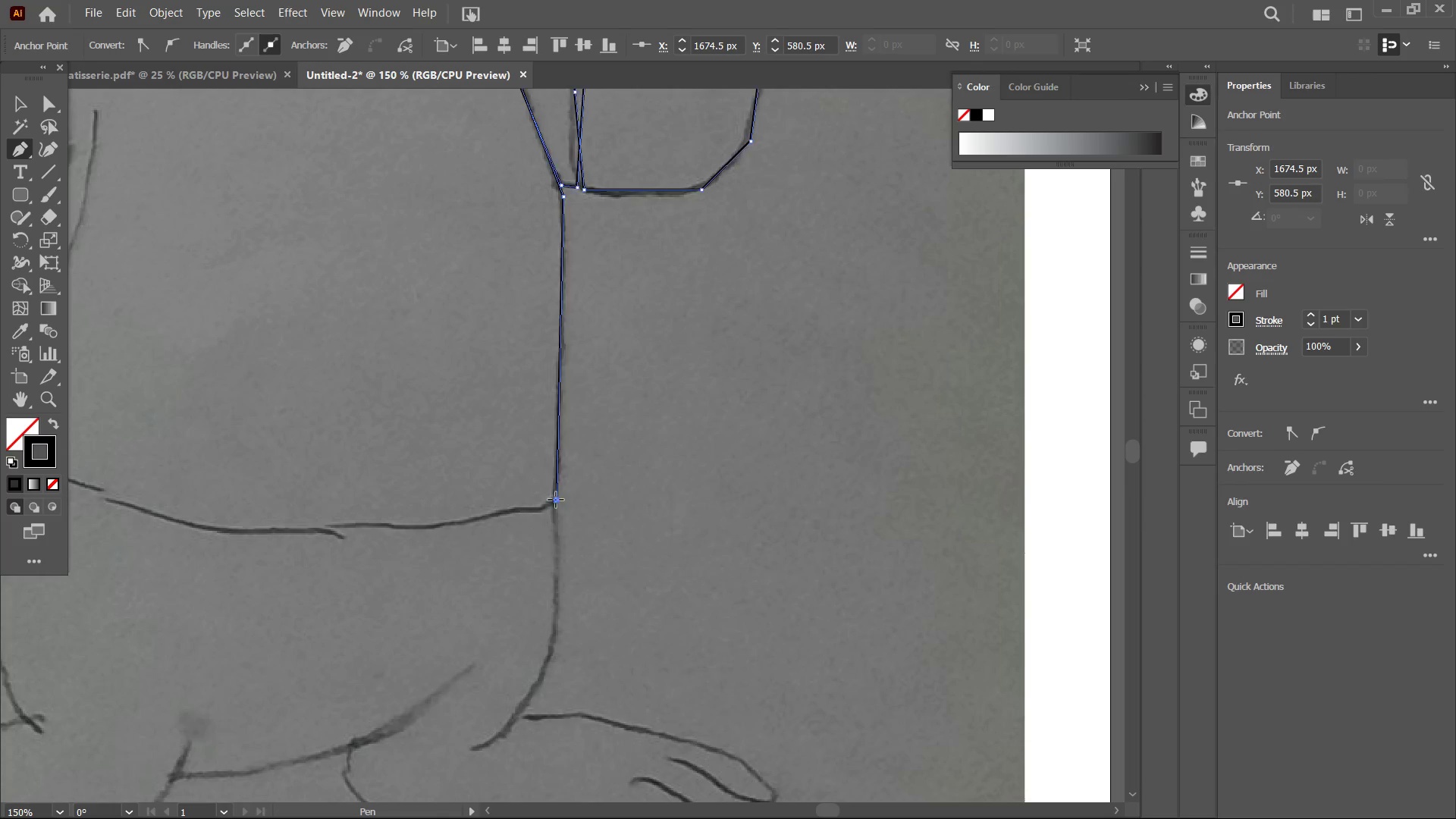 
hold_key(key=Space, duration=0.94)
 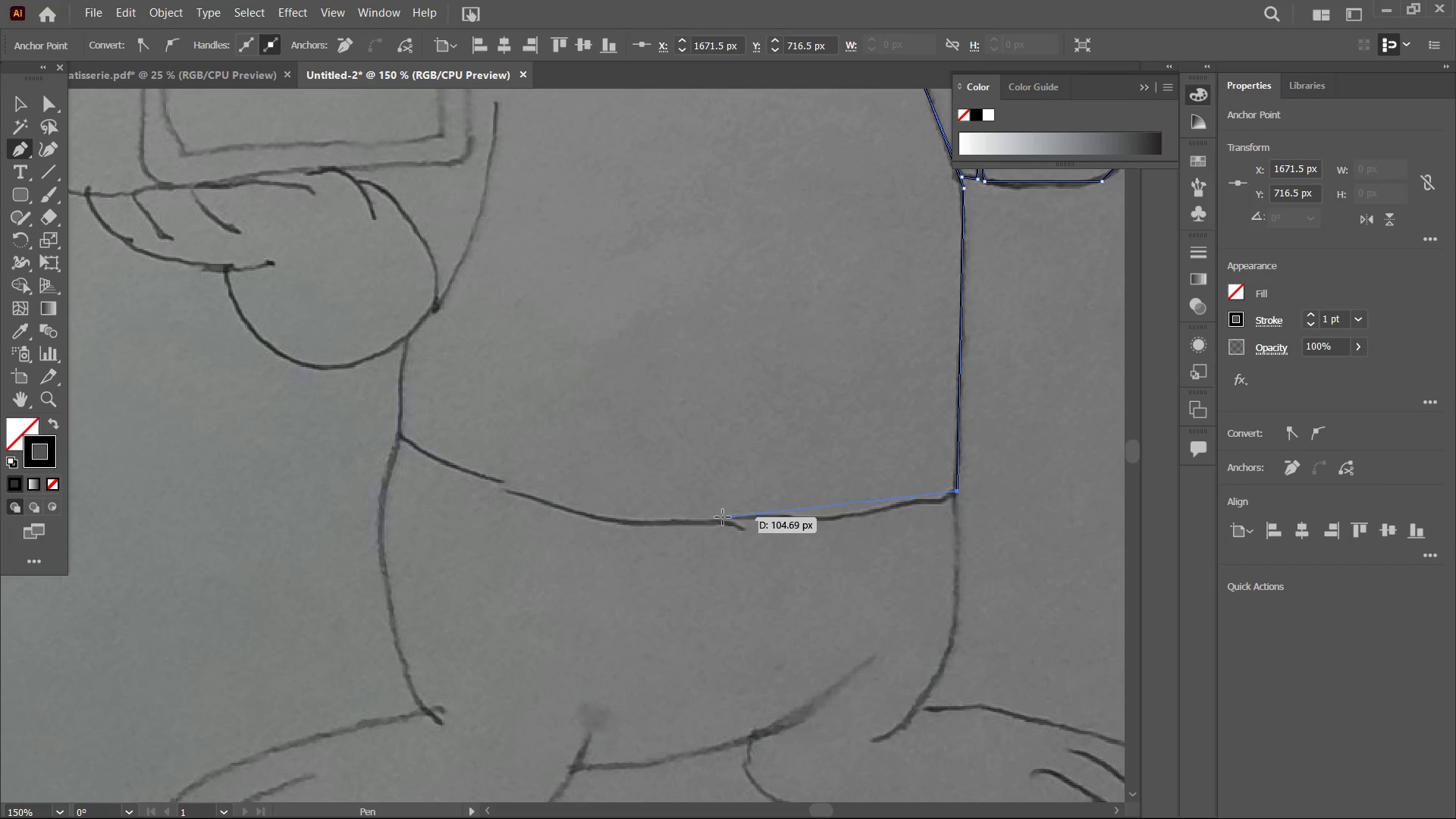 
left_click_drag(start_coordinate=[462, 527], to_coordinate=[862, 518])
 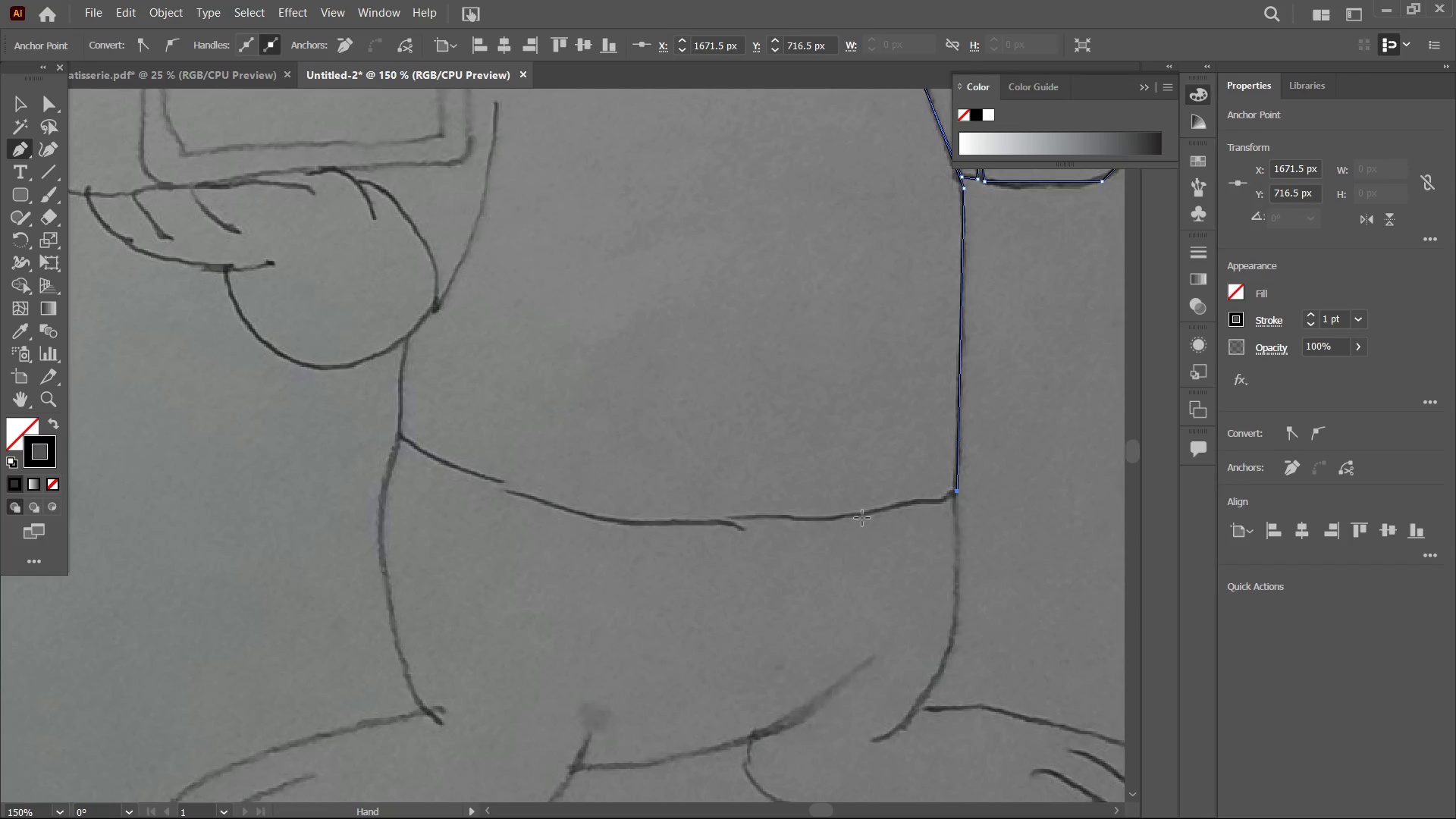 
hold_key(key=Space, duration=5.22)
 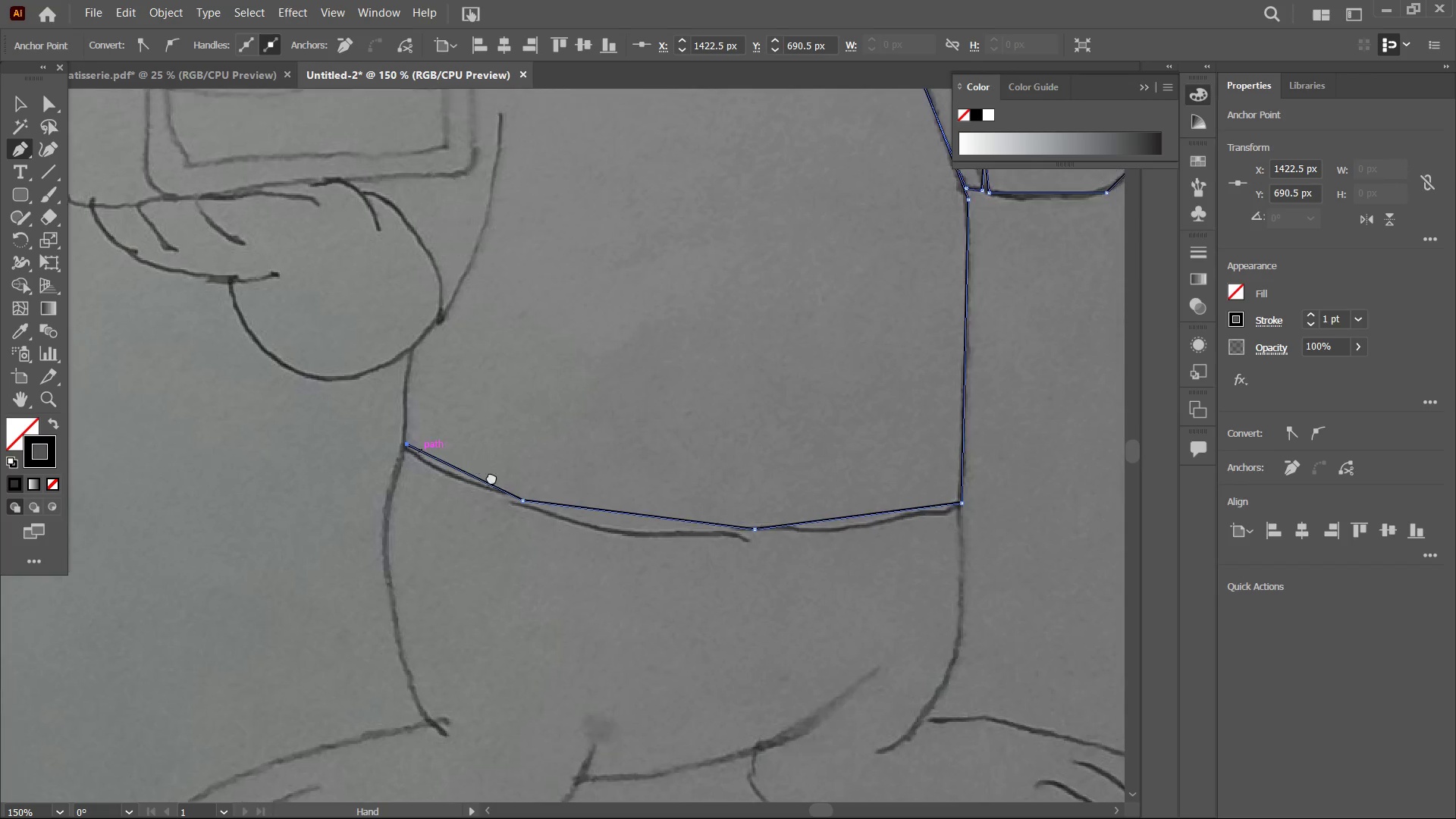 
left_click([519, 490])
 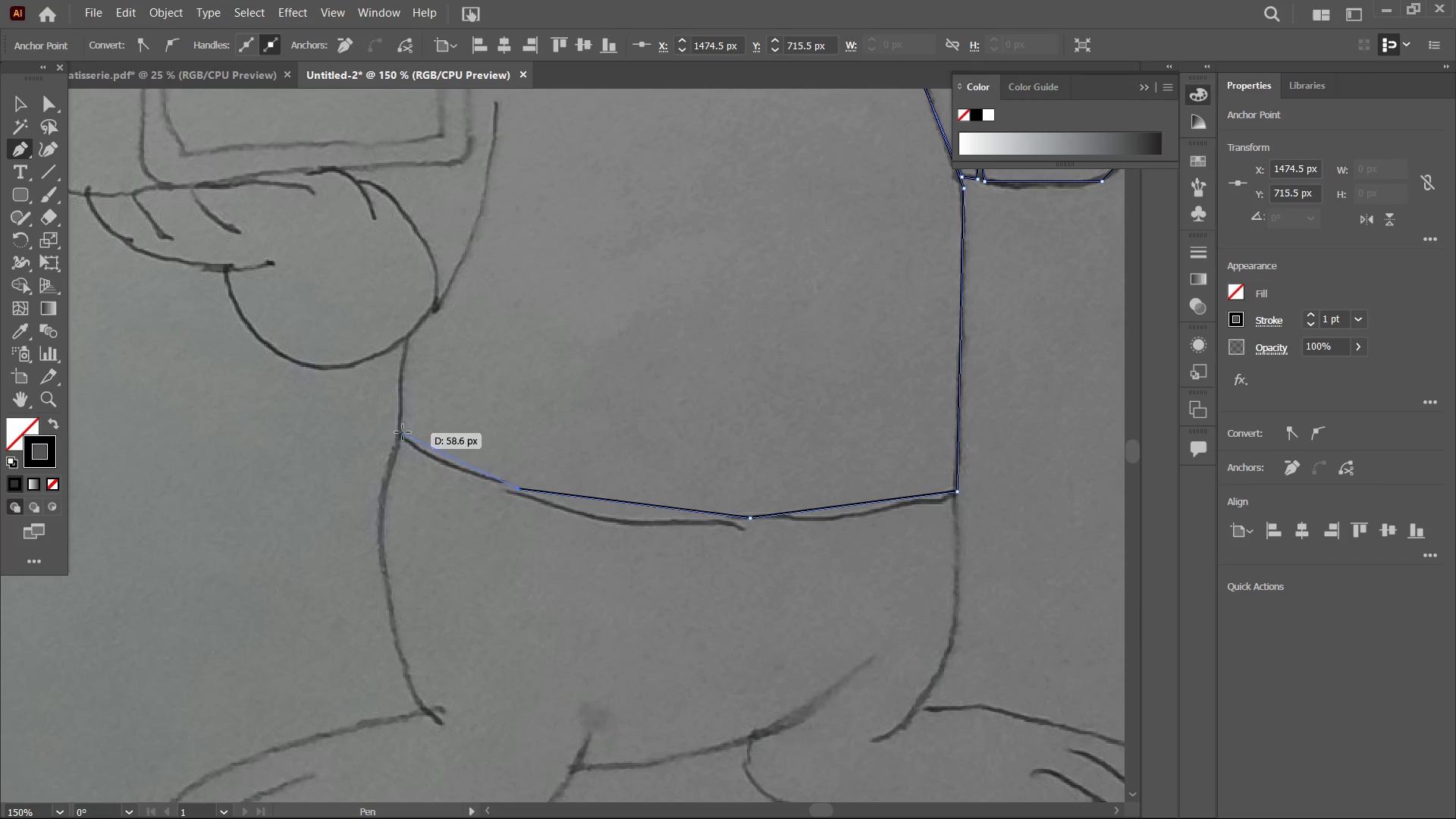 
left_click([402, 432])
 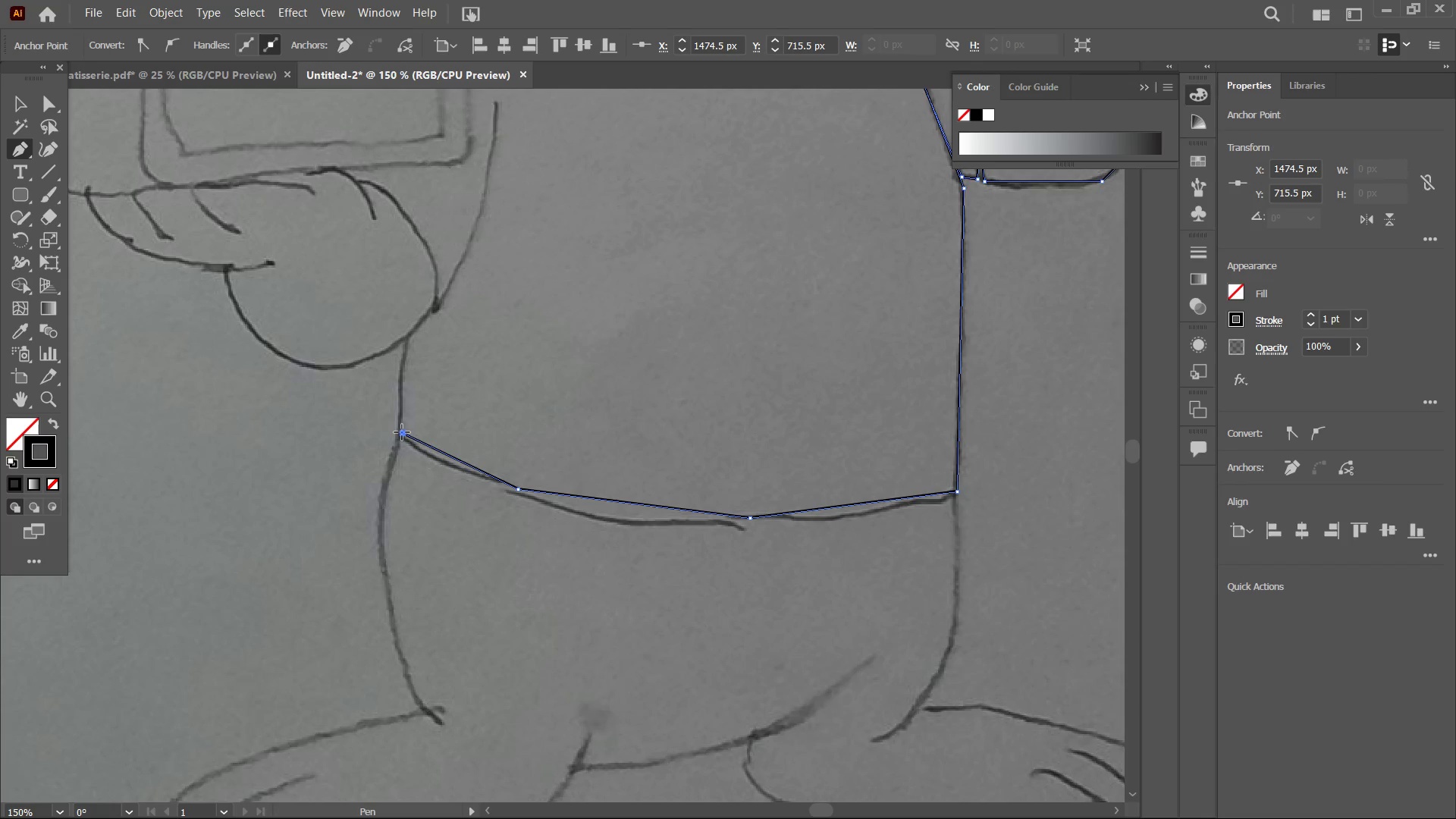 
hold_key(key=Space, duration=0.98)
 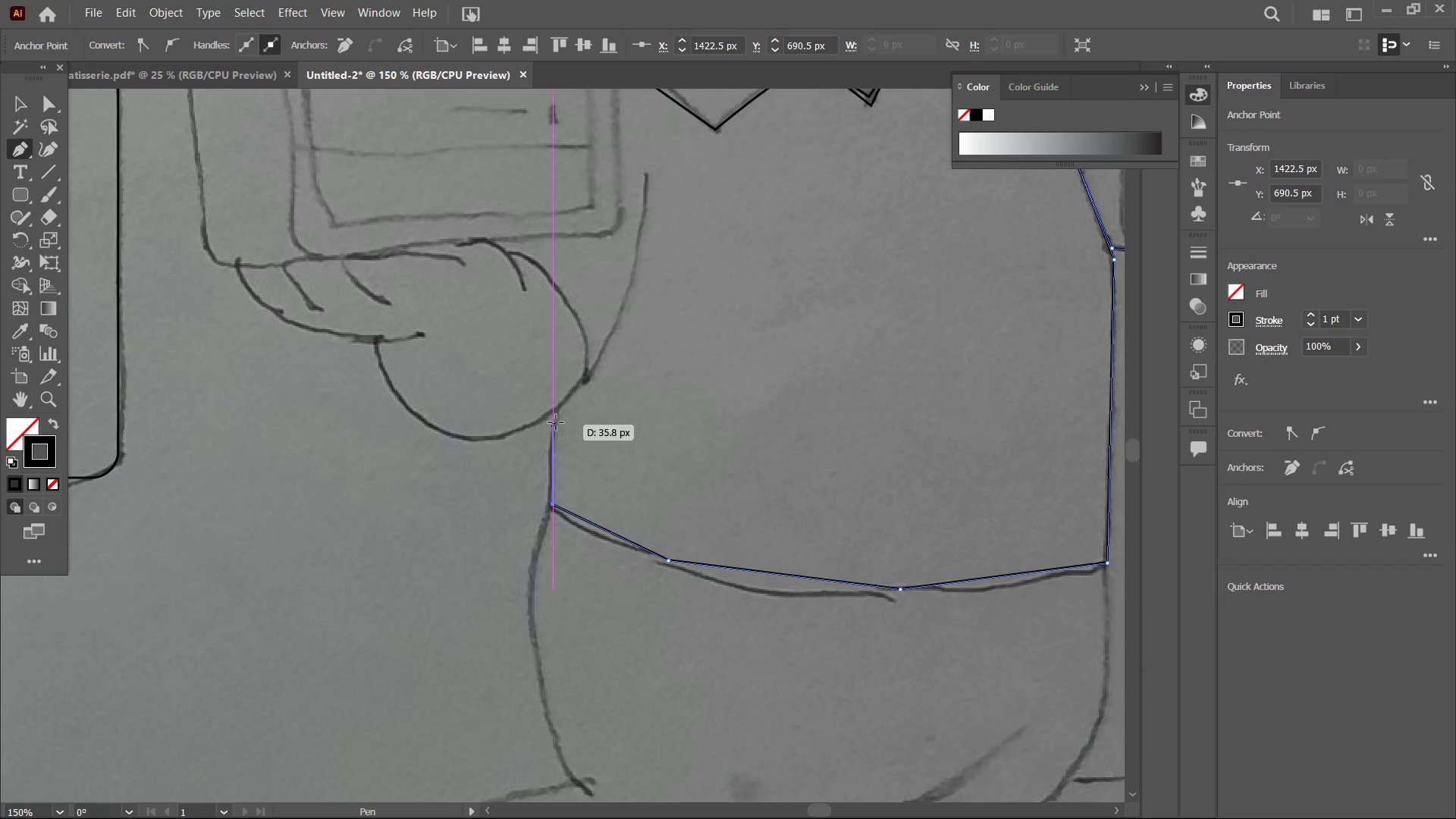 
left_click_drag(start_coordinate=[473, 452], to_coordinate=[623, 523])
 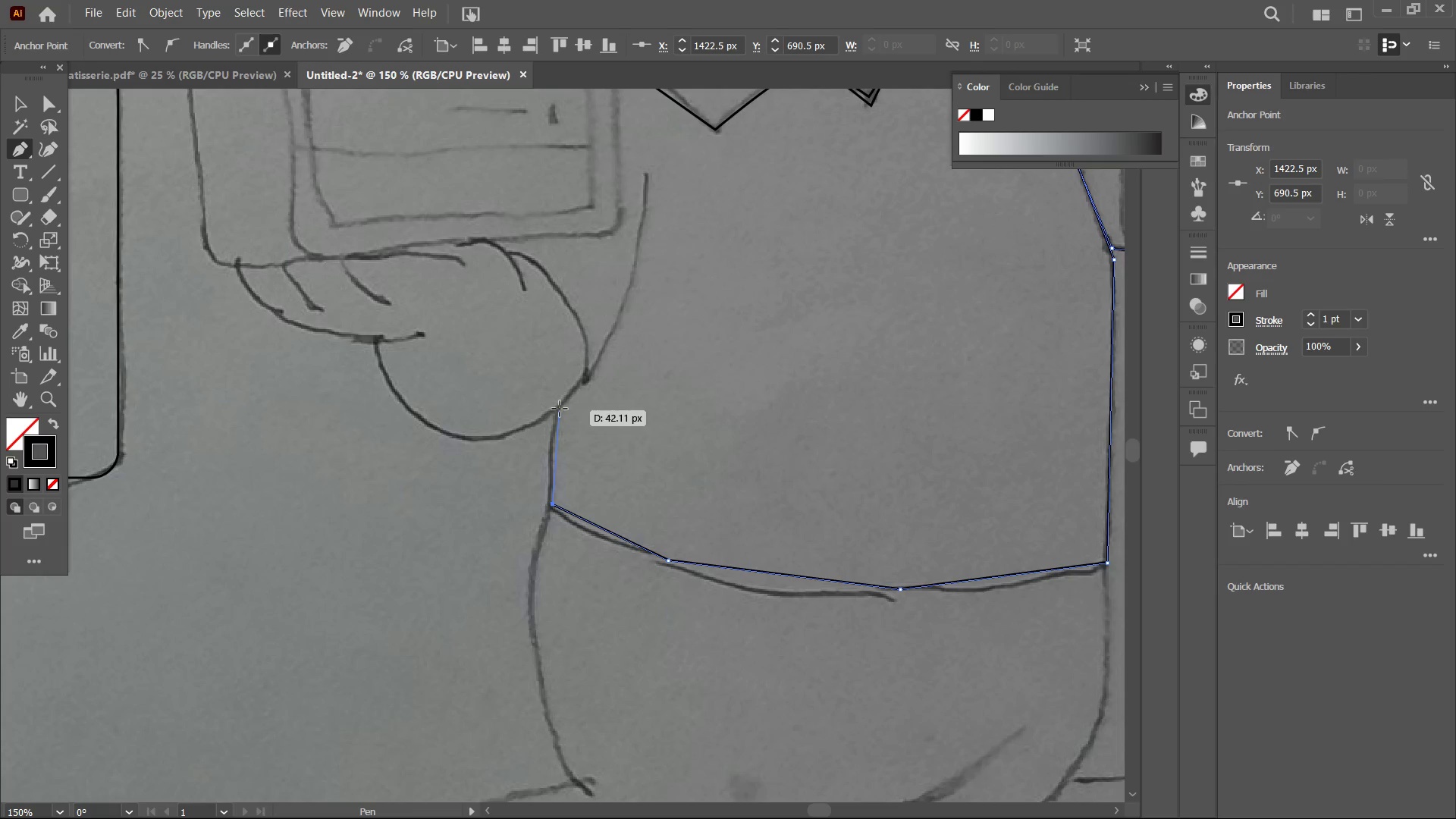 
left_click([560, 407])
 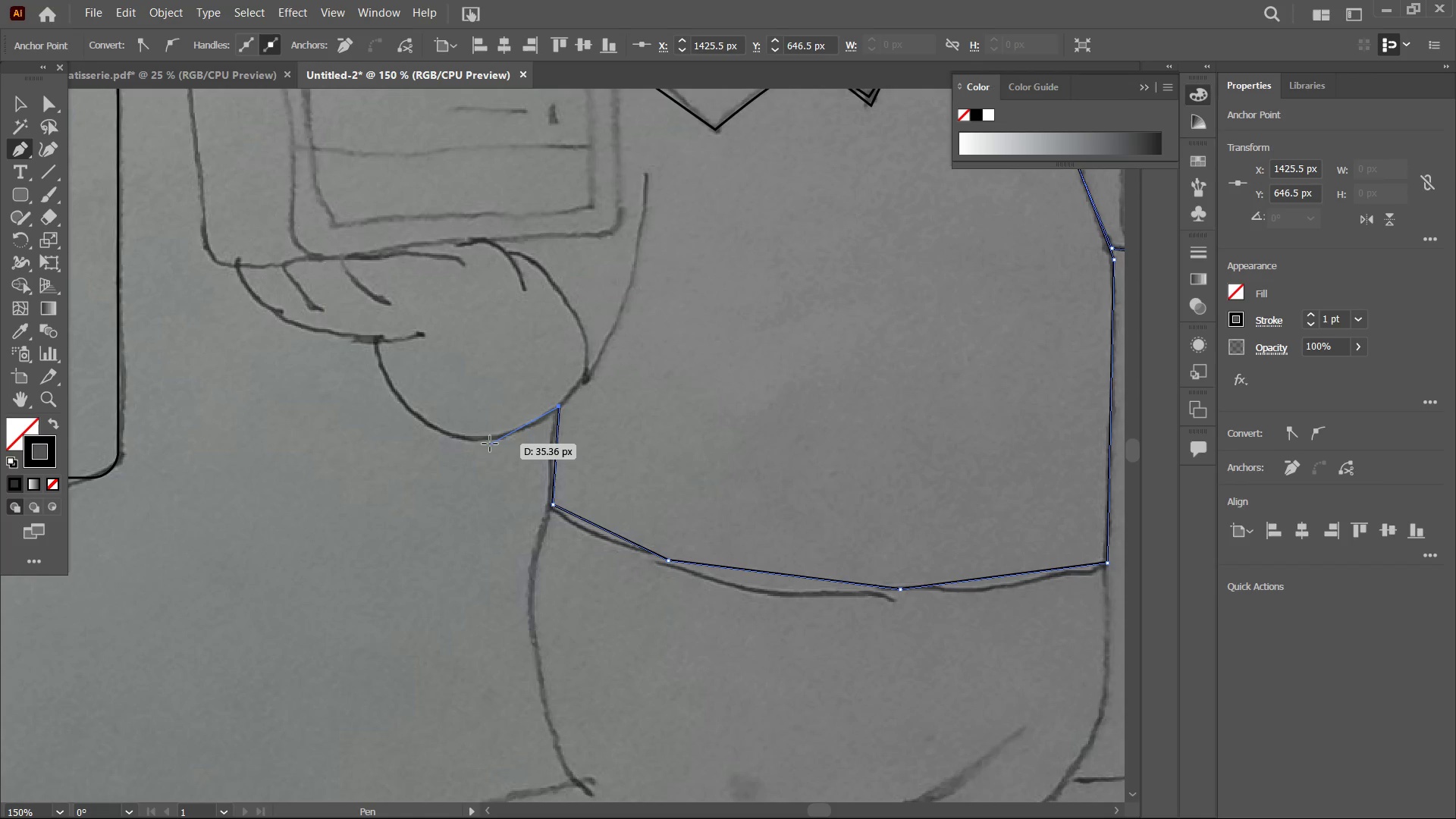 
left_click([480, 441])
 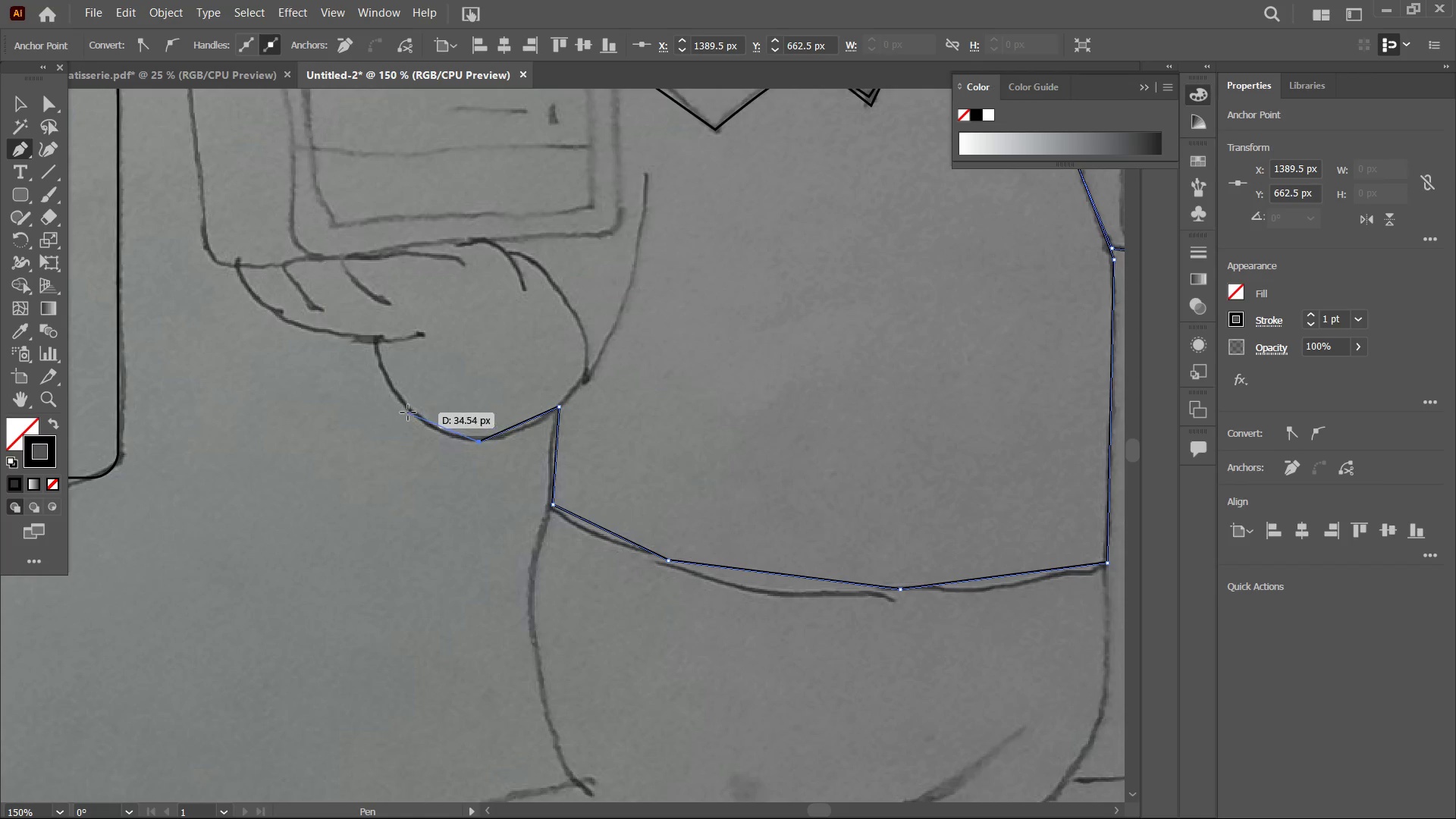 
left_click([408, 413])
 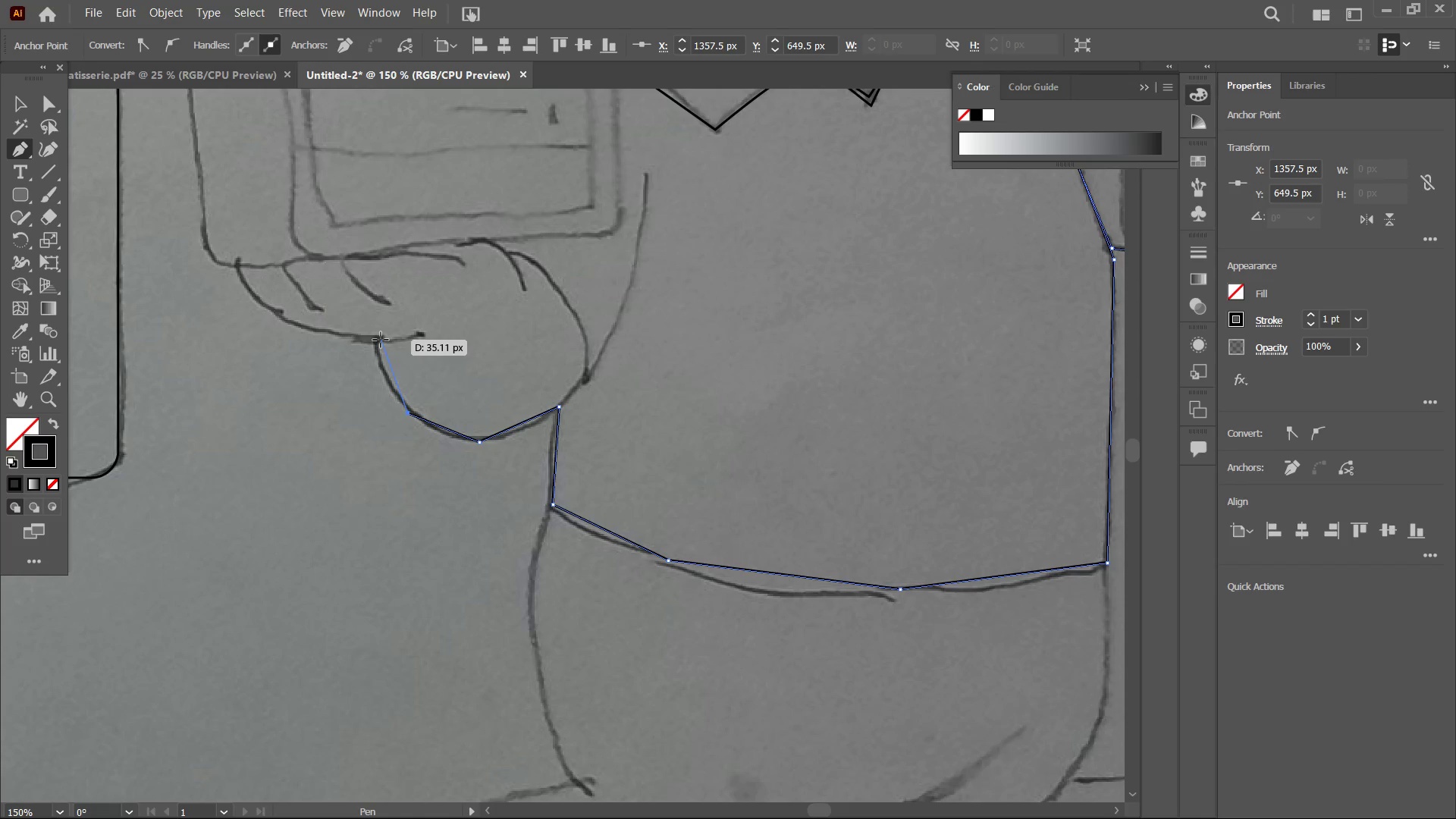 
left_click([378, 339])
 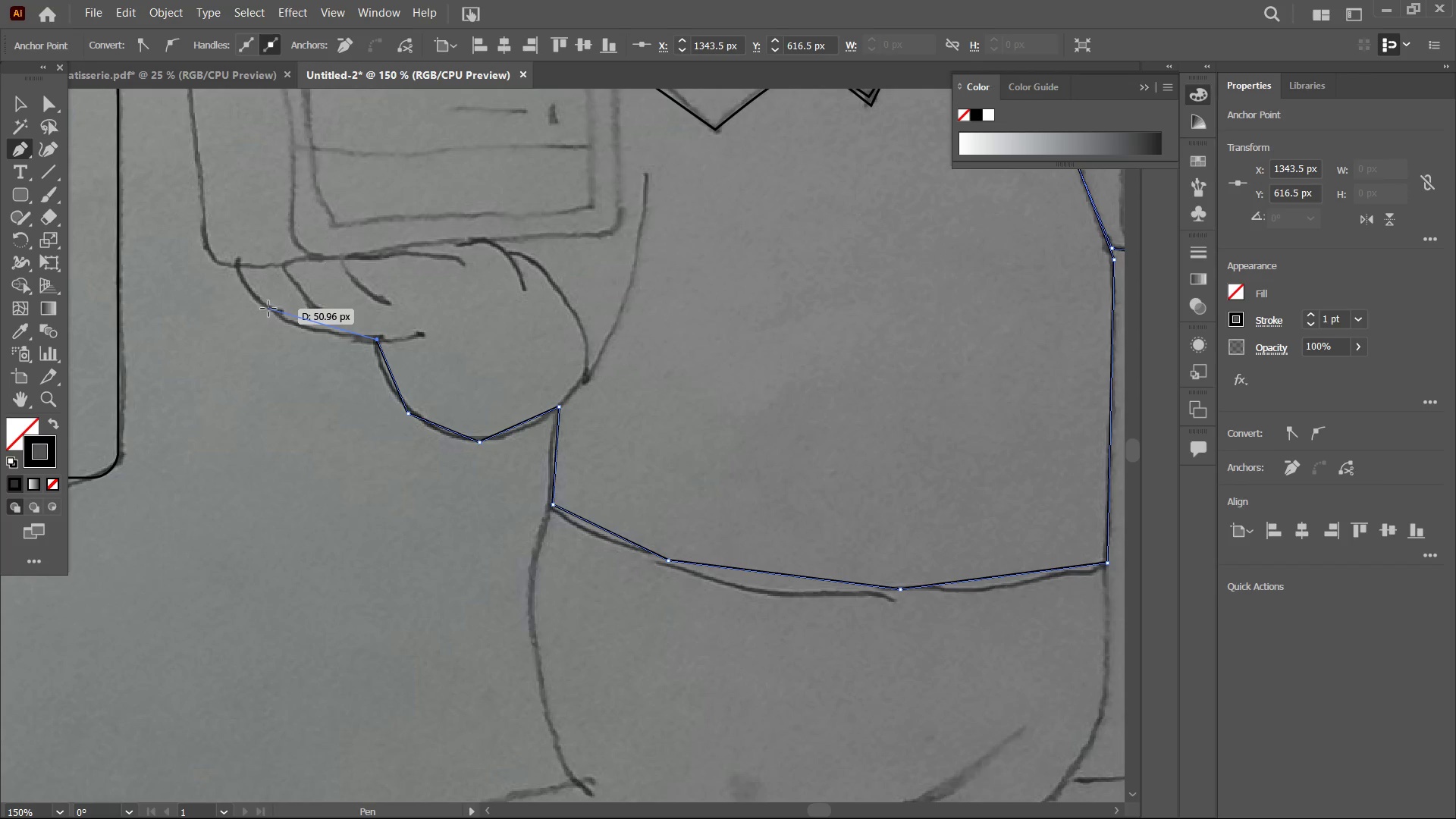 
left_click([285, 322])
 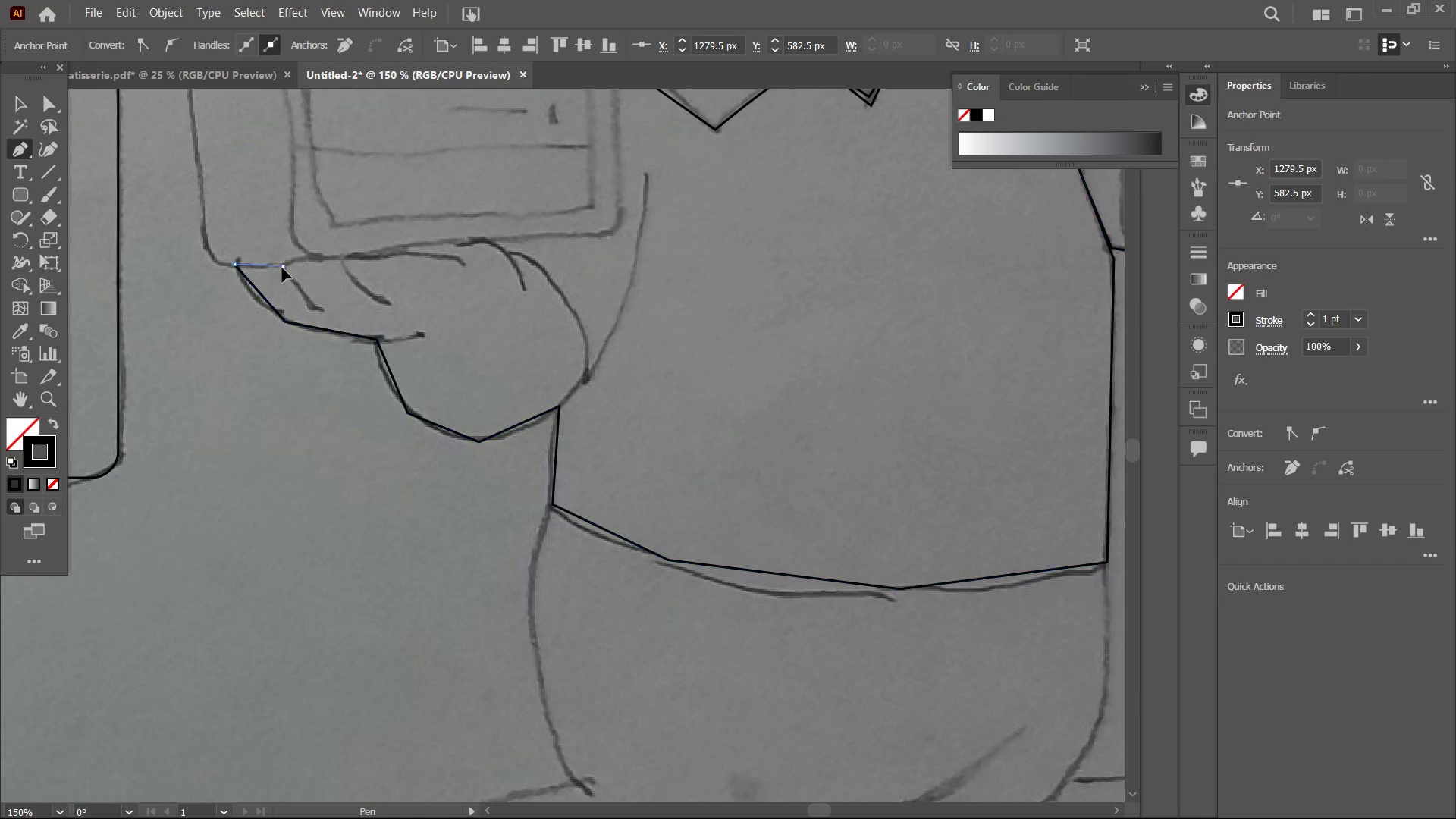 
left_click([315, 310])
 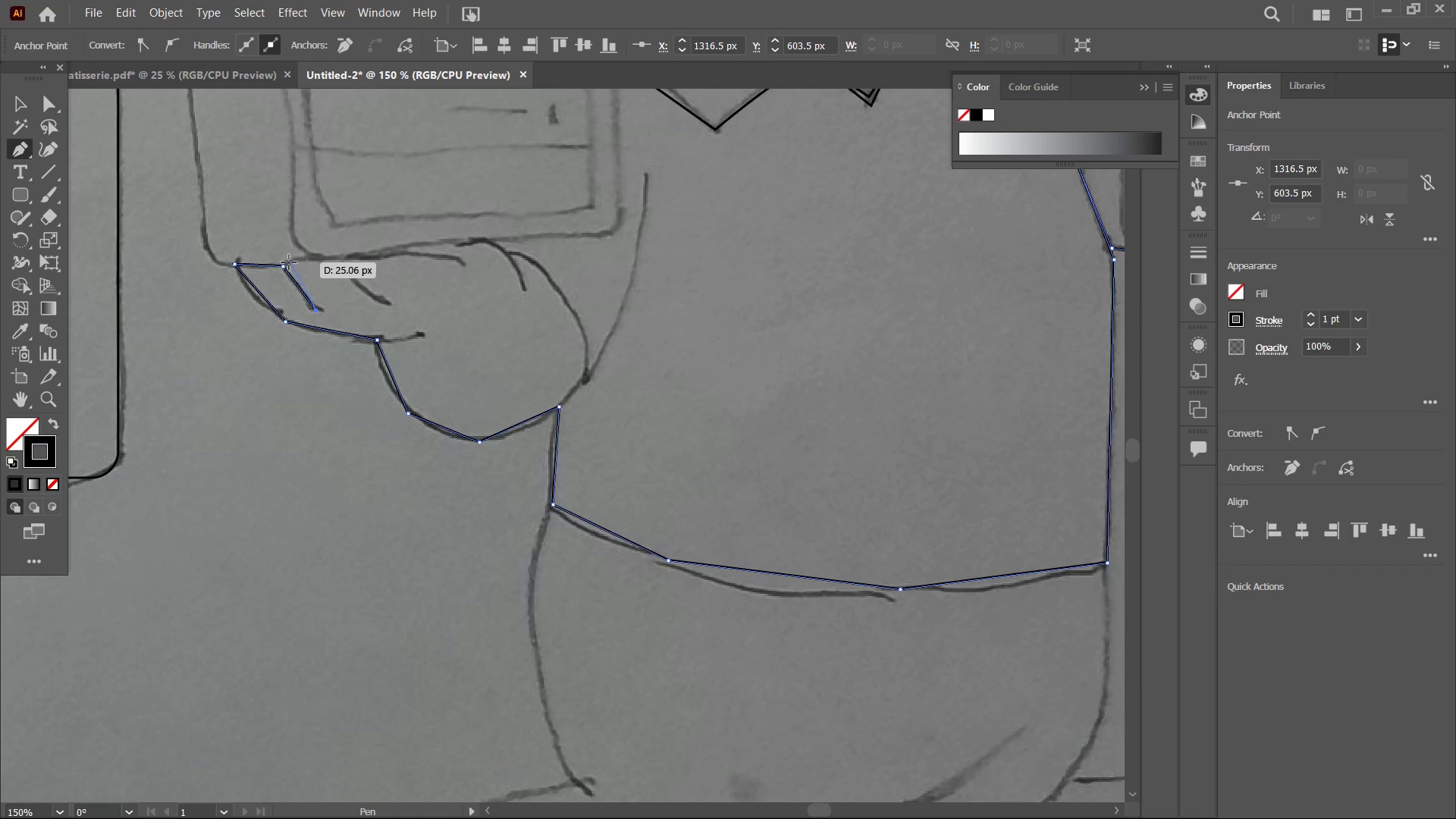 
left_click([289, 262])
 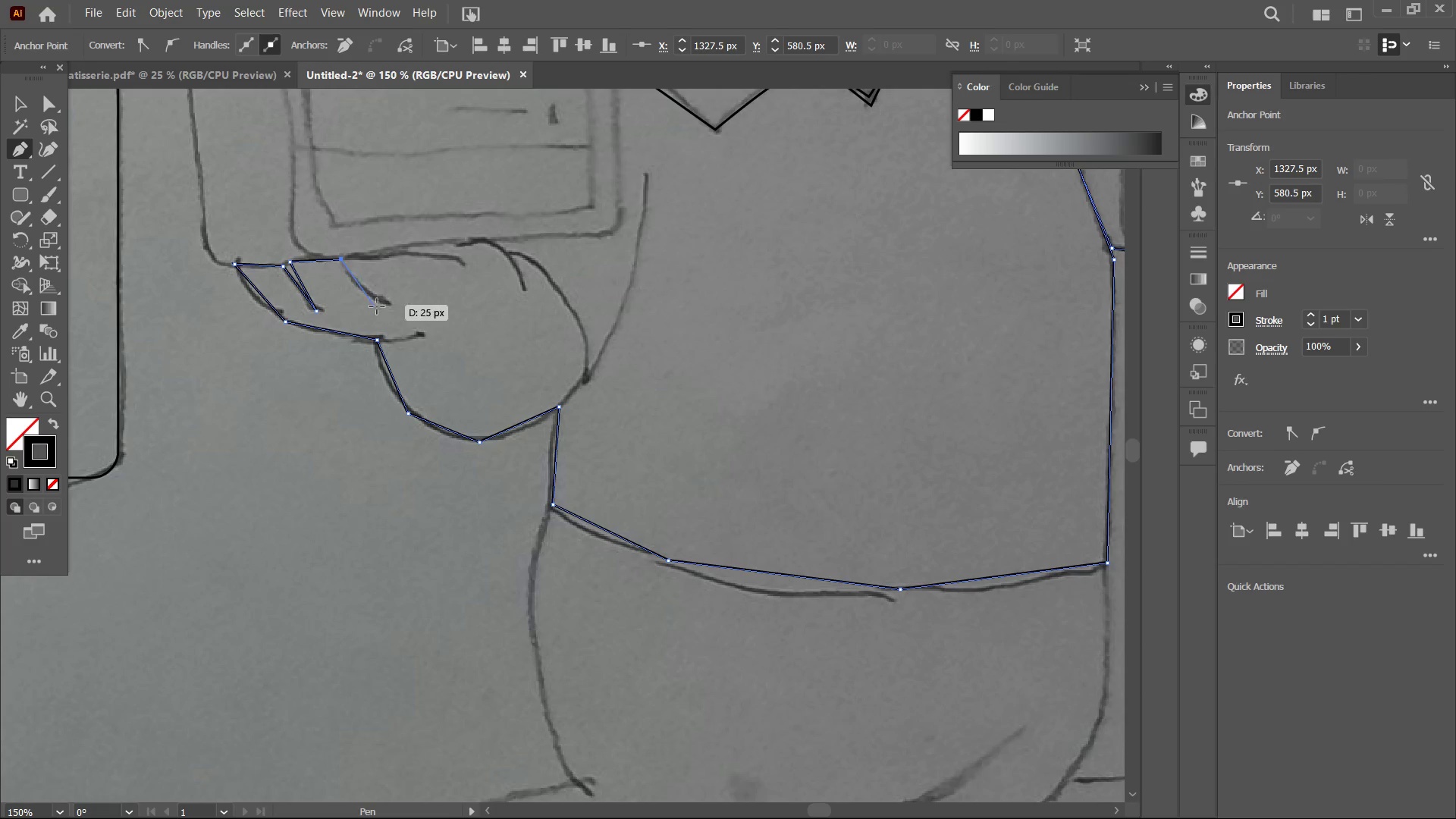 
left_click([384, 306])
 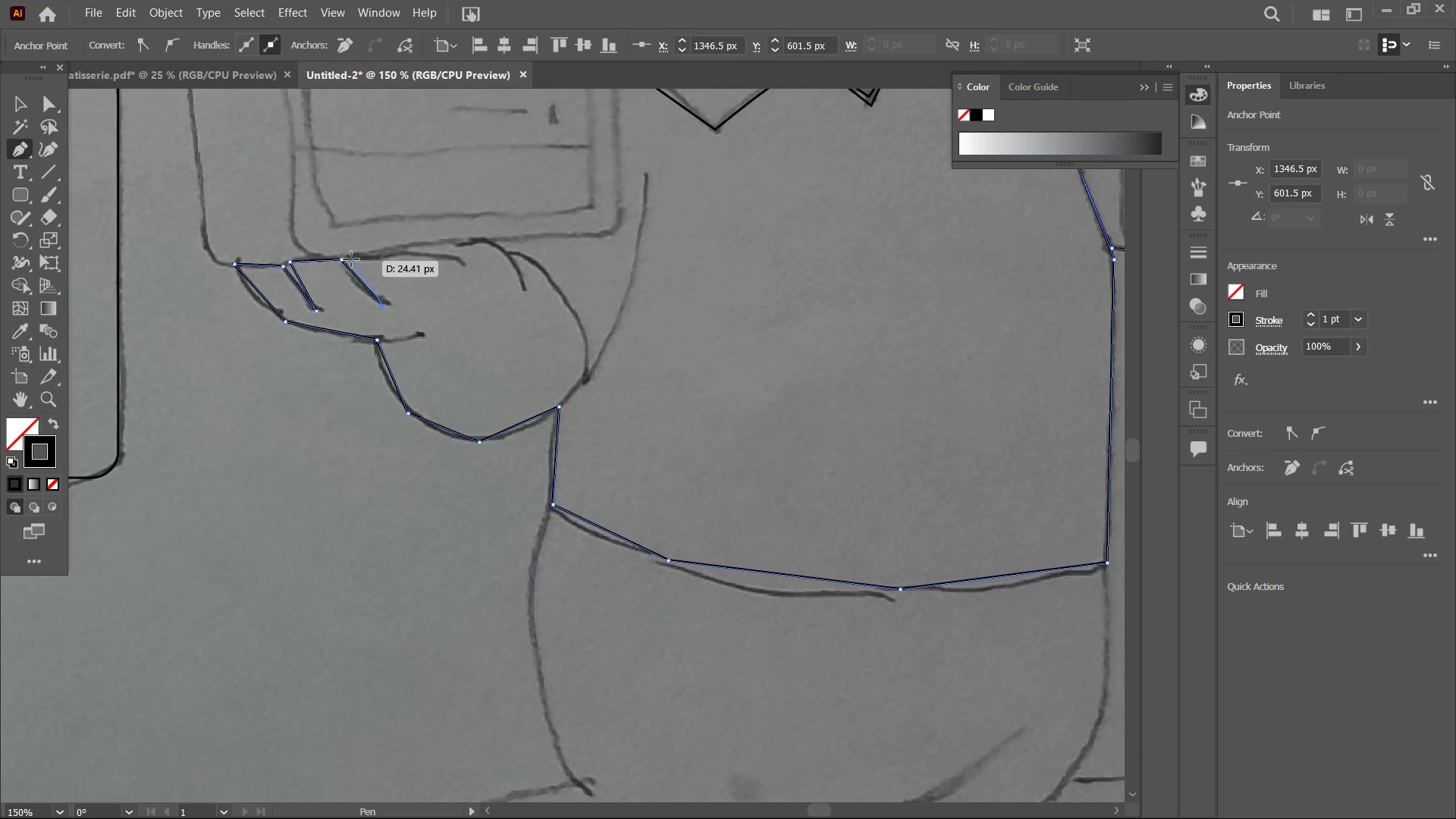 
left_click([350, 259])
 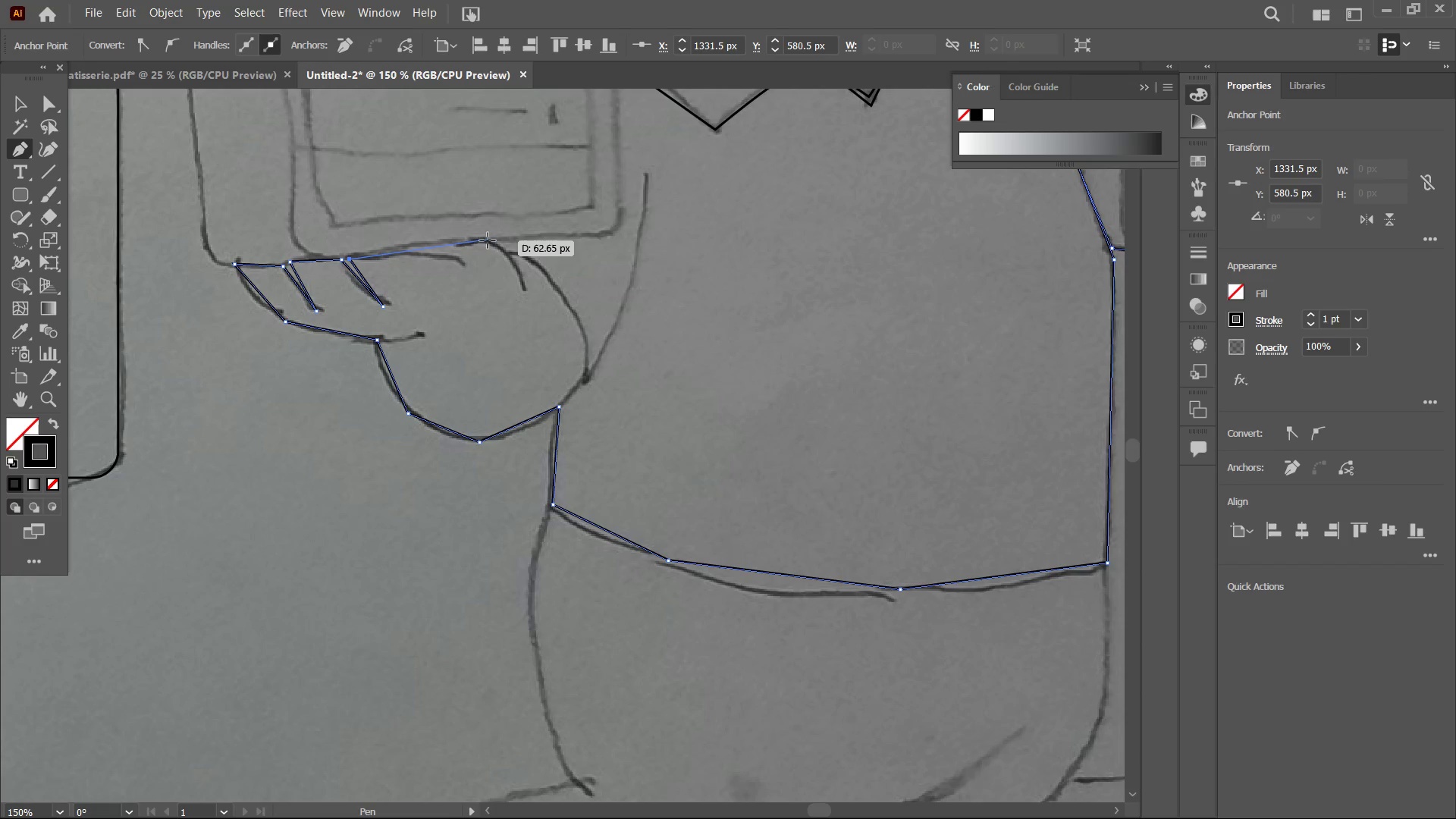 
left_click([481, 238])
 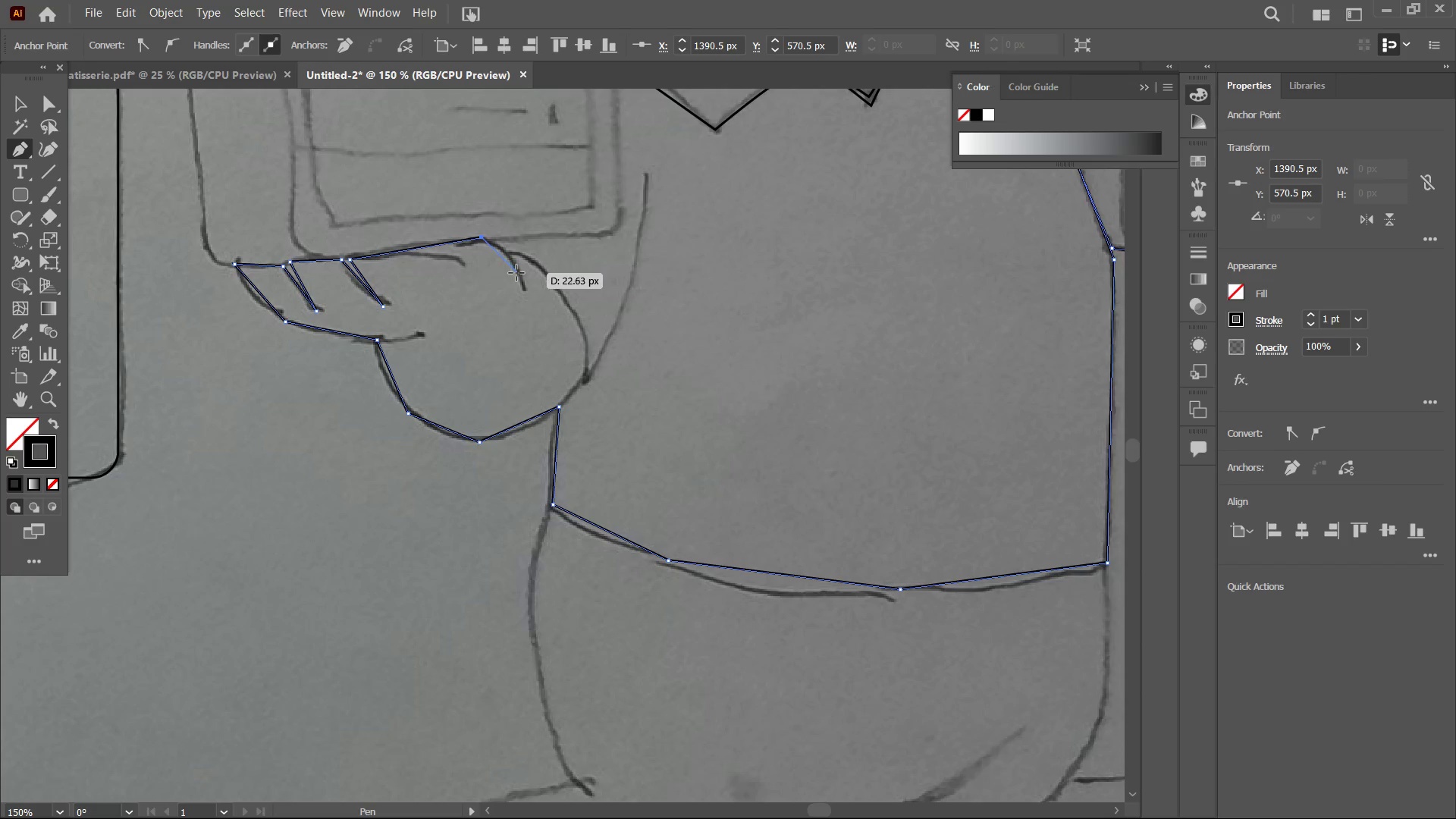 
left_click([526, 293])
 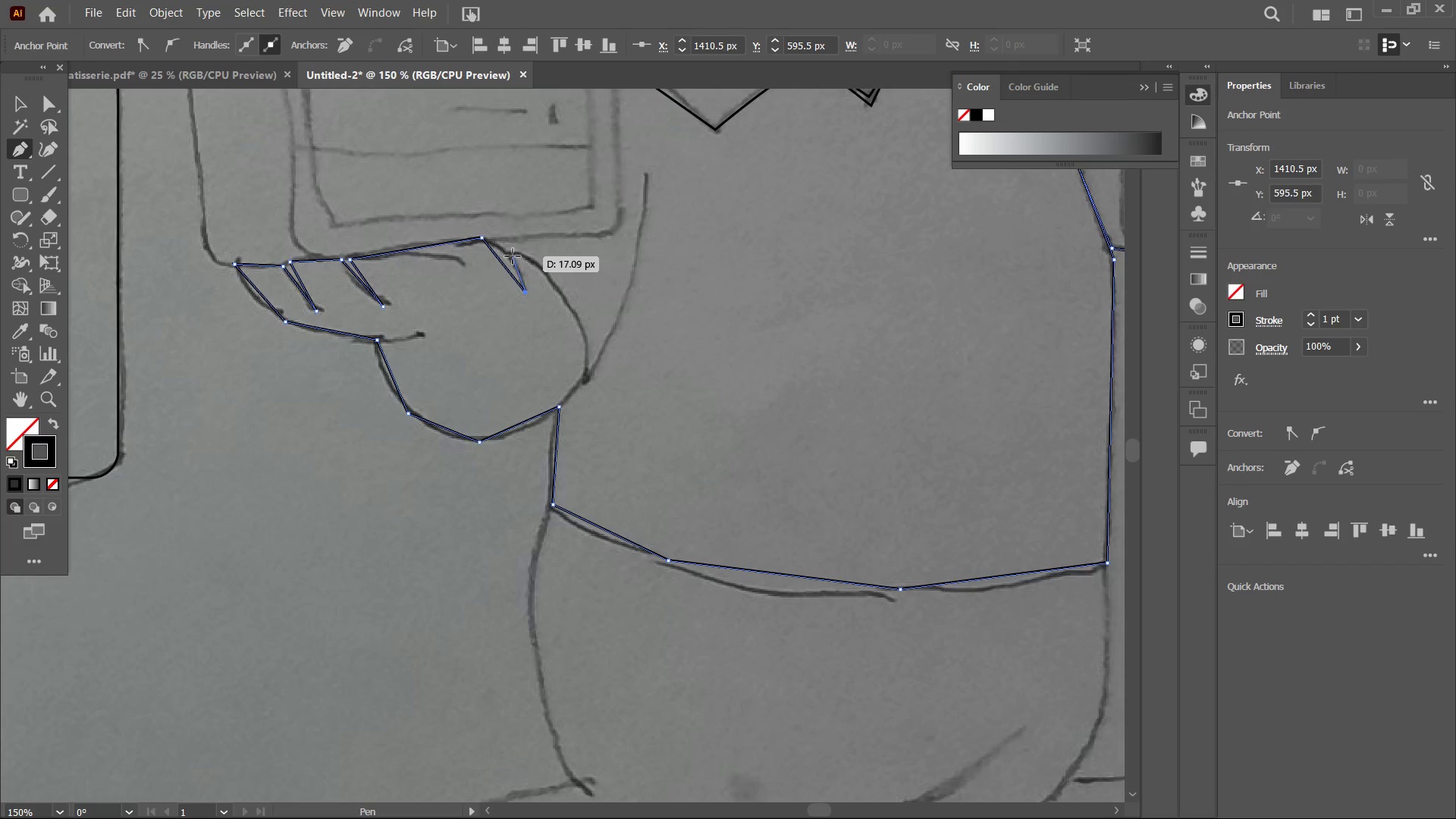 
left_click([512, 254])
 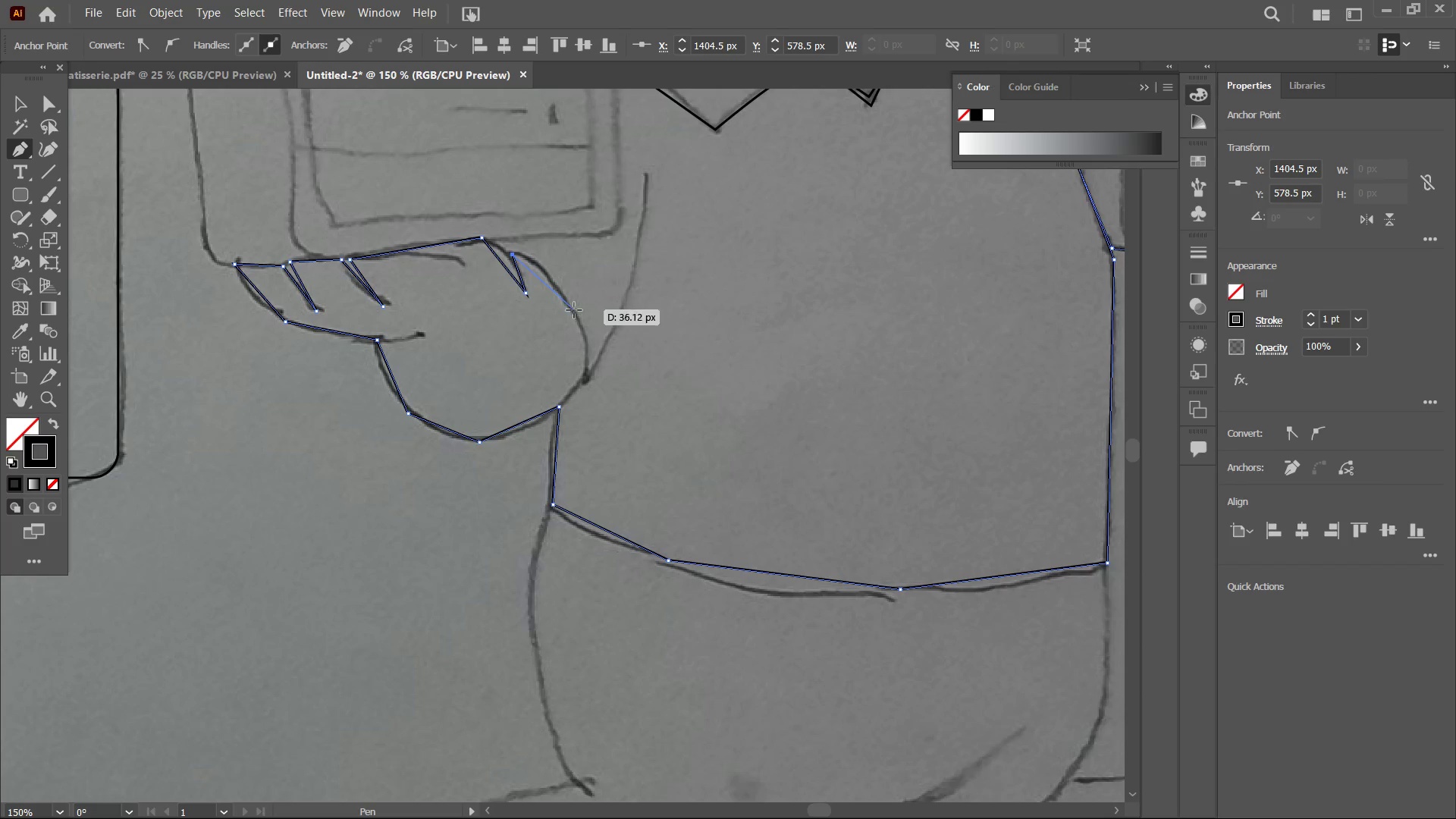 
left_click([585, 331])
 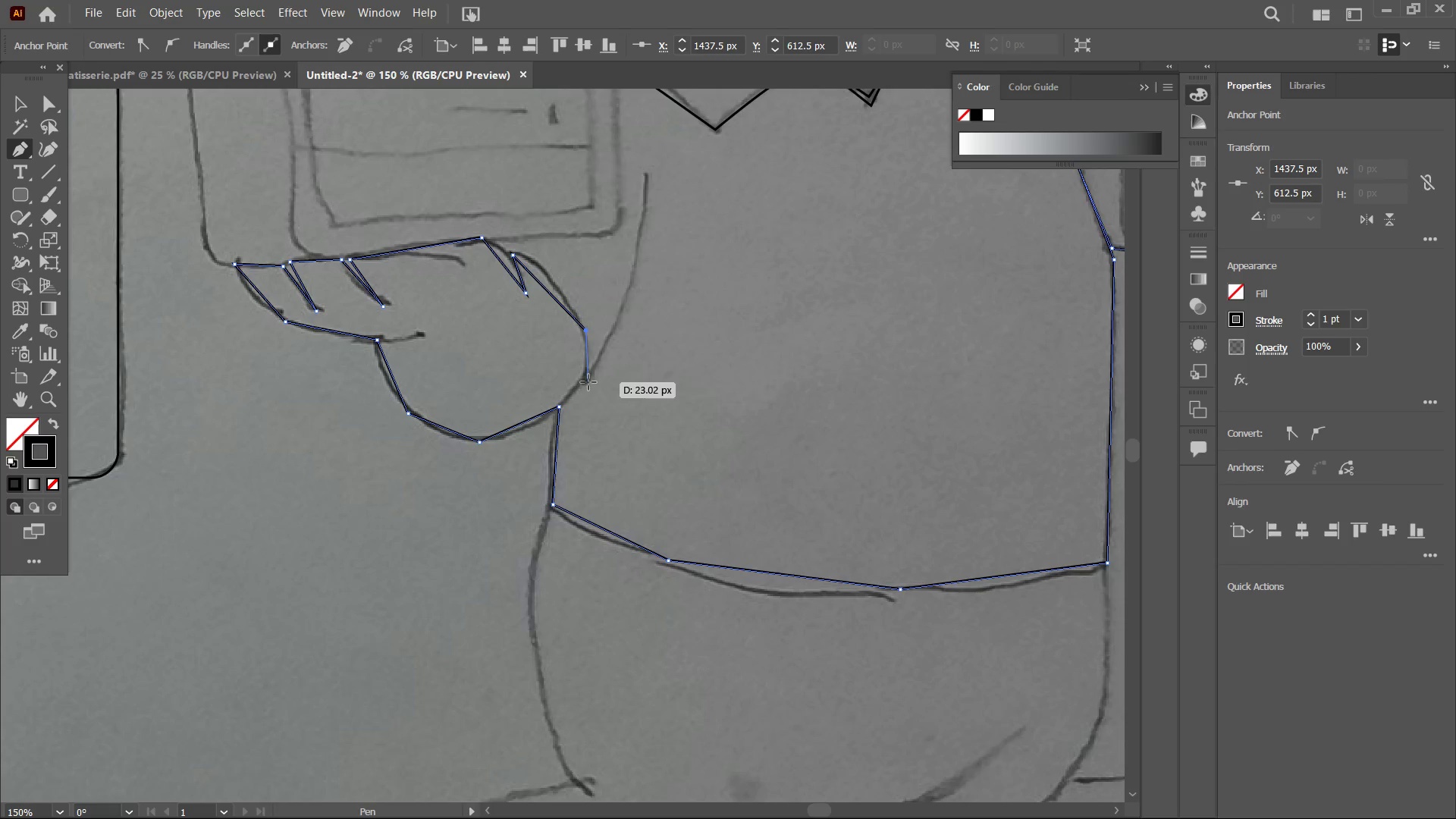 
left_click([585, 384])
 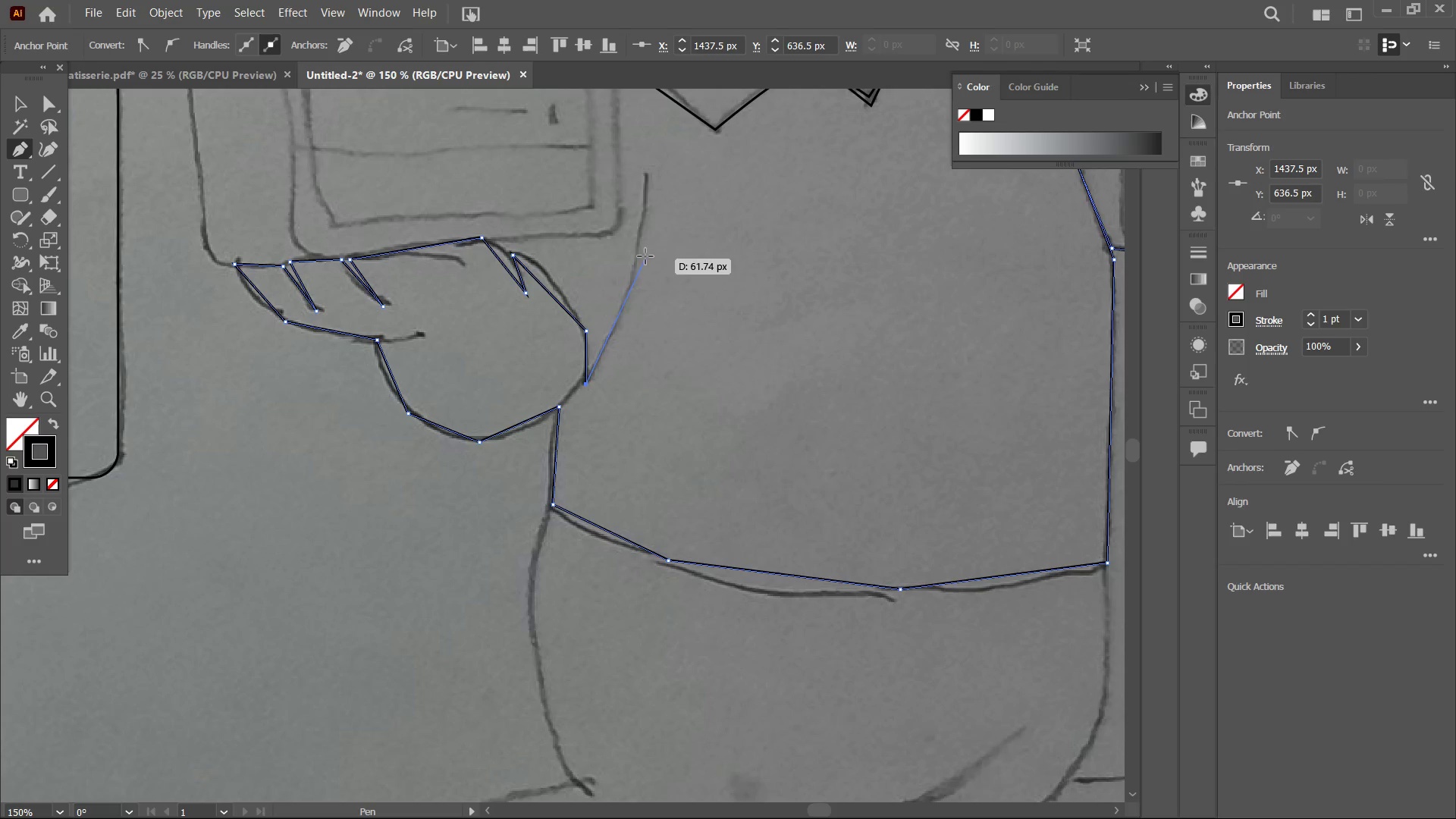 
hold_key(key=Space, duration=0.94)
 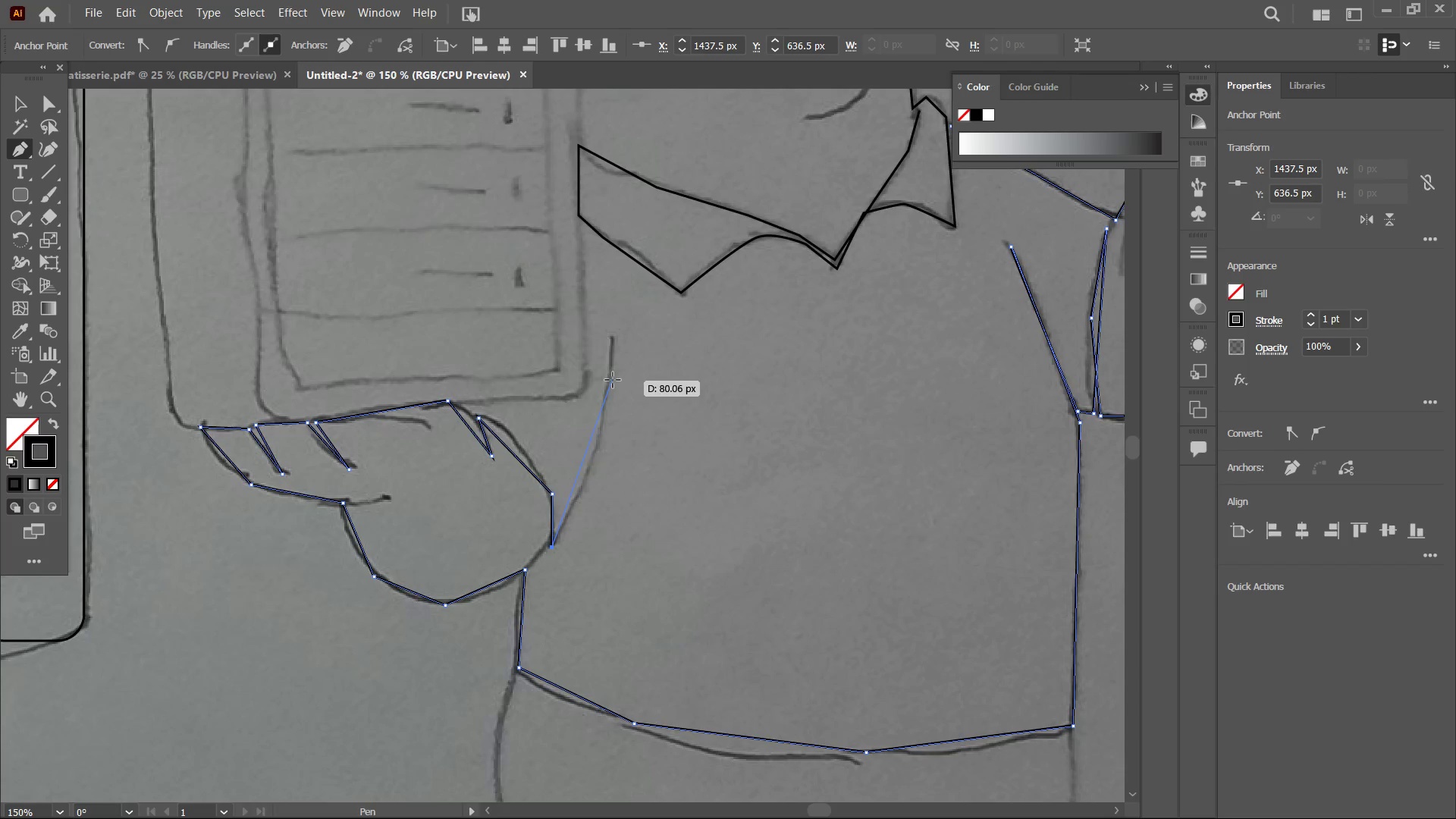 
left_click_drag(start_coordinate=[649, 239], to_coordinate=[614, 402])
 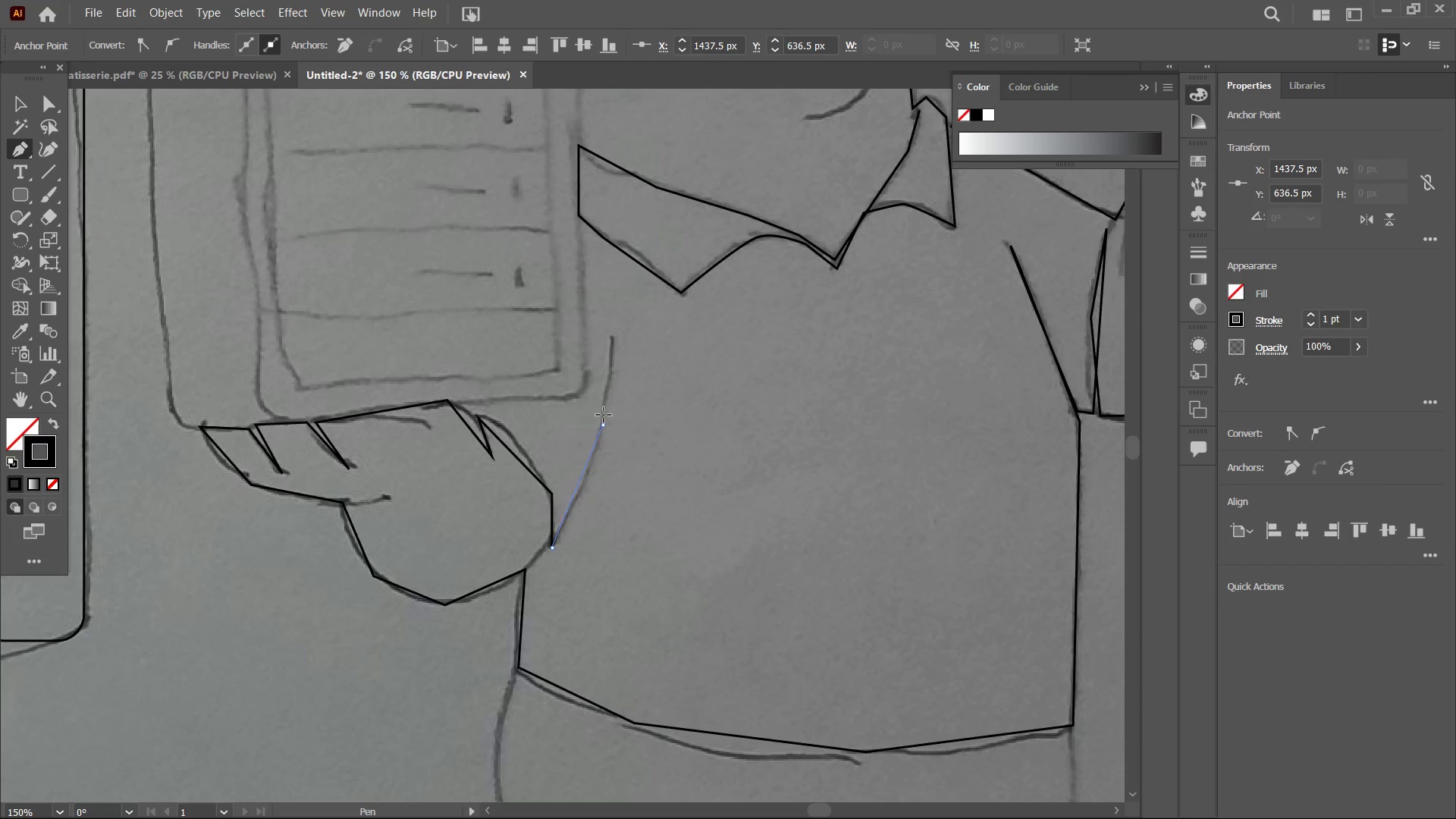 
left_click([612, 337])
 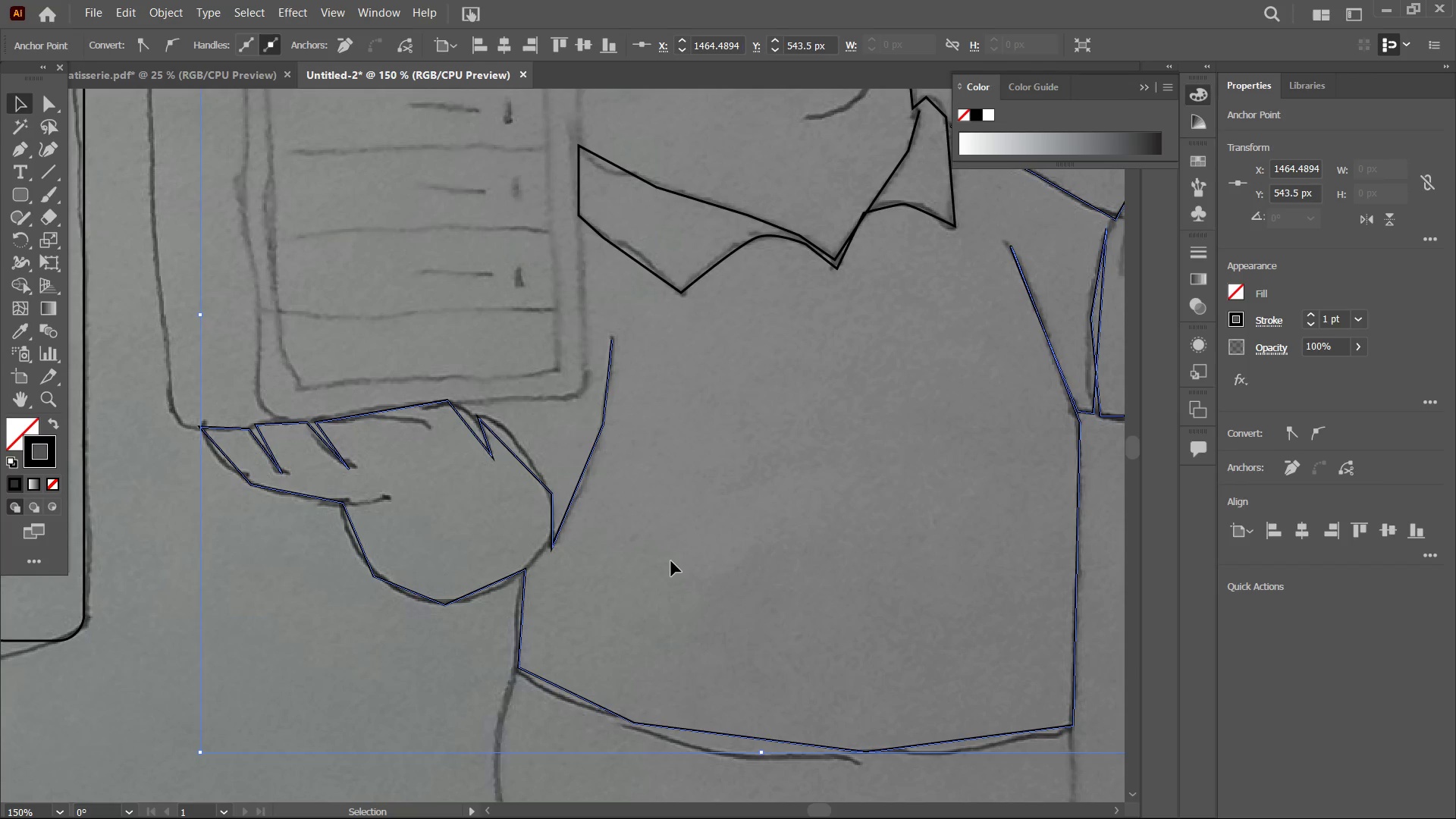 
hold_key(key=Space, duration=1.31)
 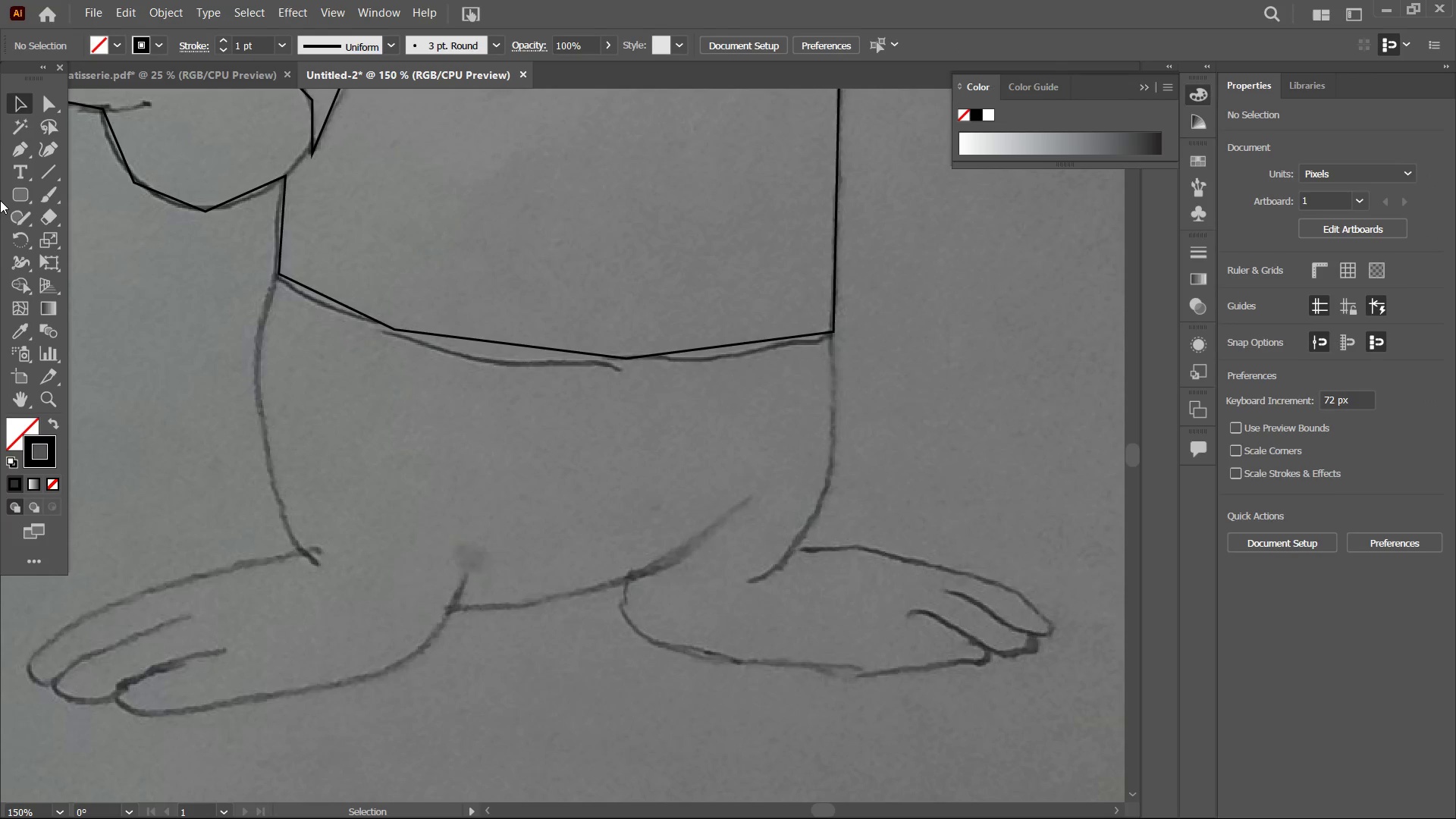 
left_click_drag(start_coordinate=[749, 637], to_coordinate=[508, 243])
 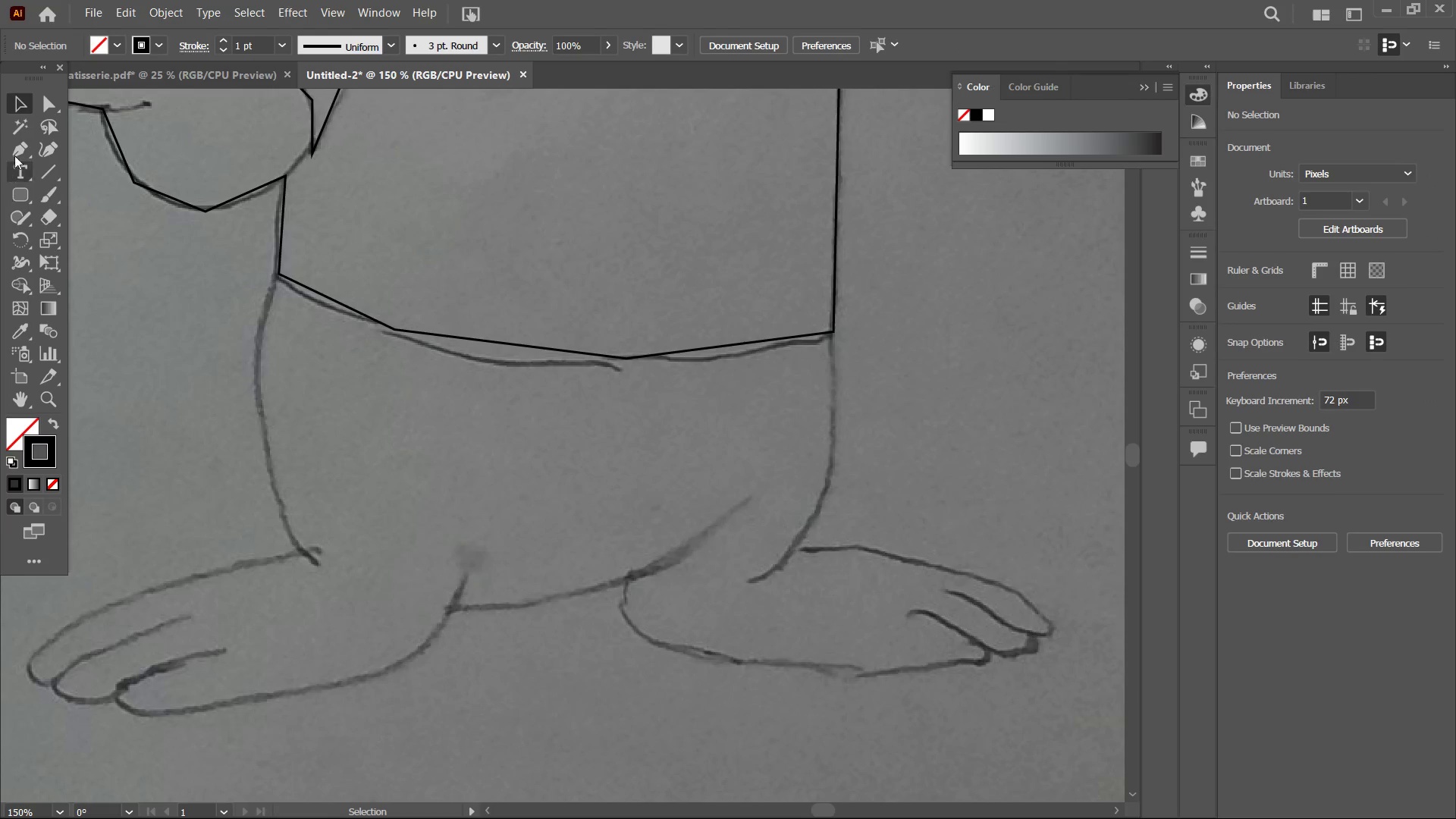 
left_click([15, 147])
 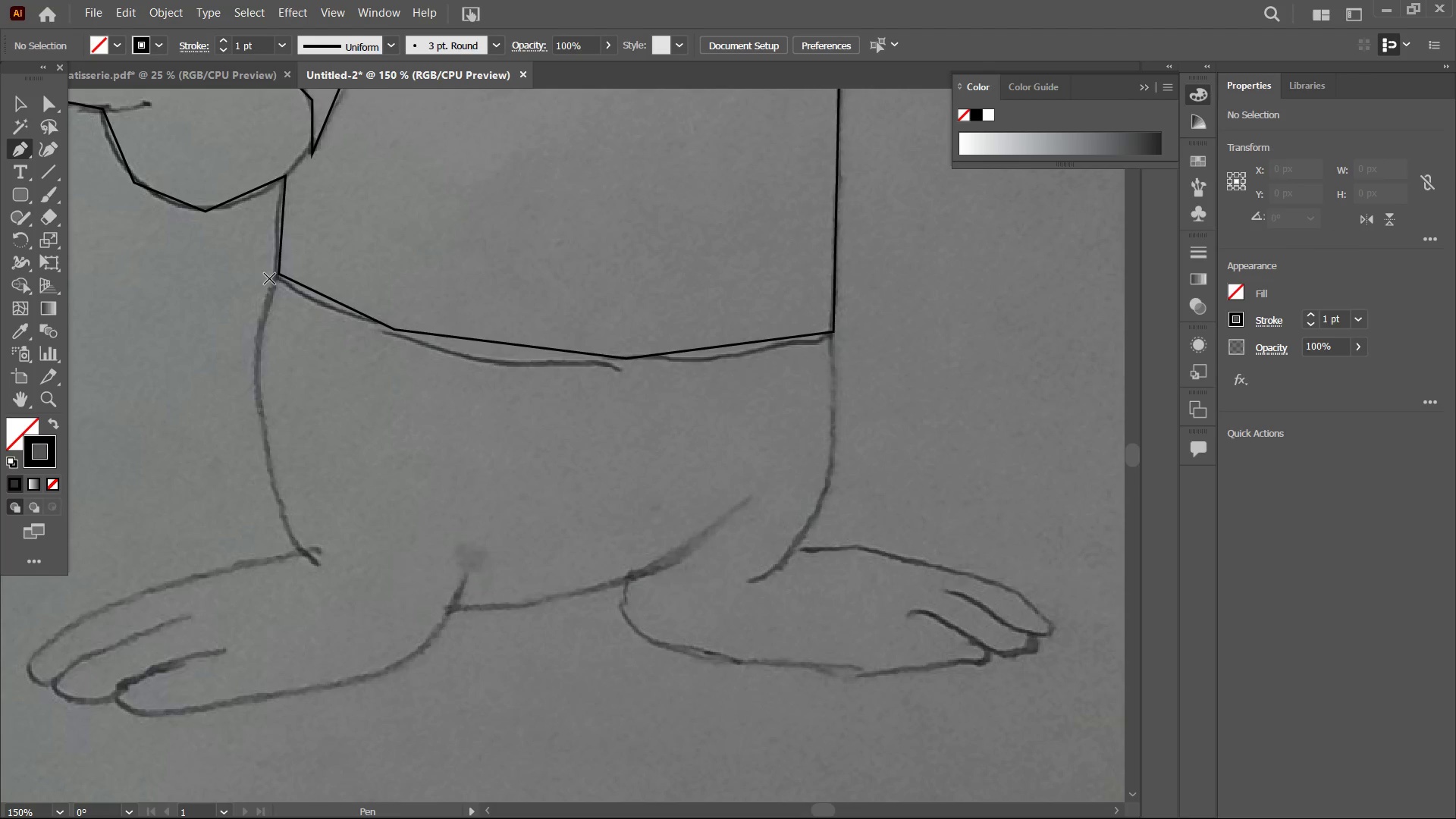 
left_click([273, 279])
 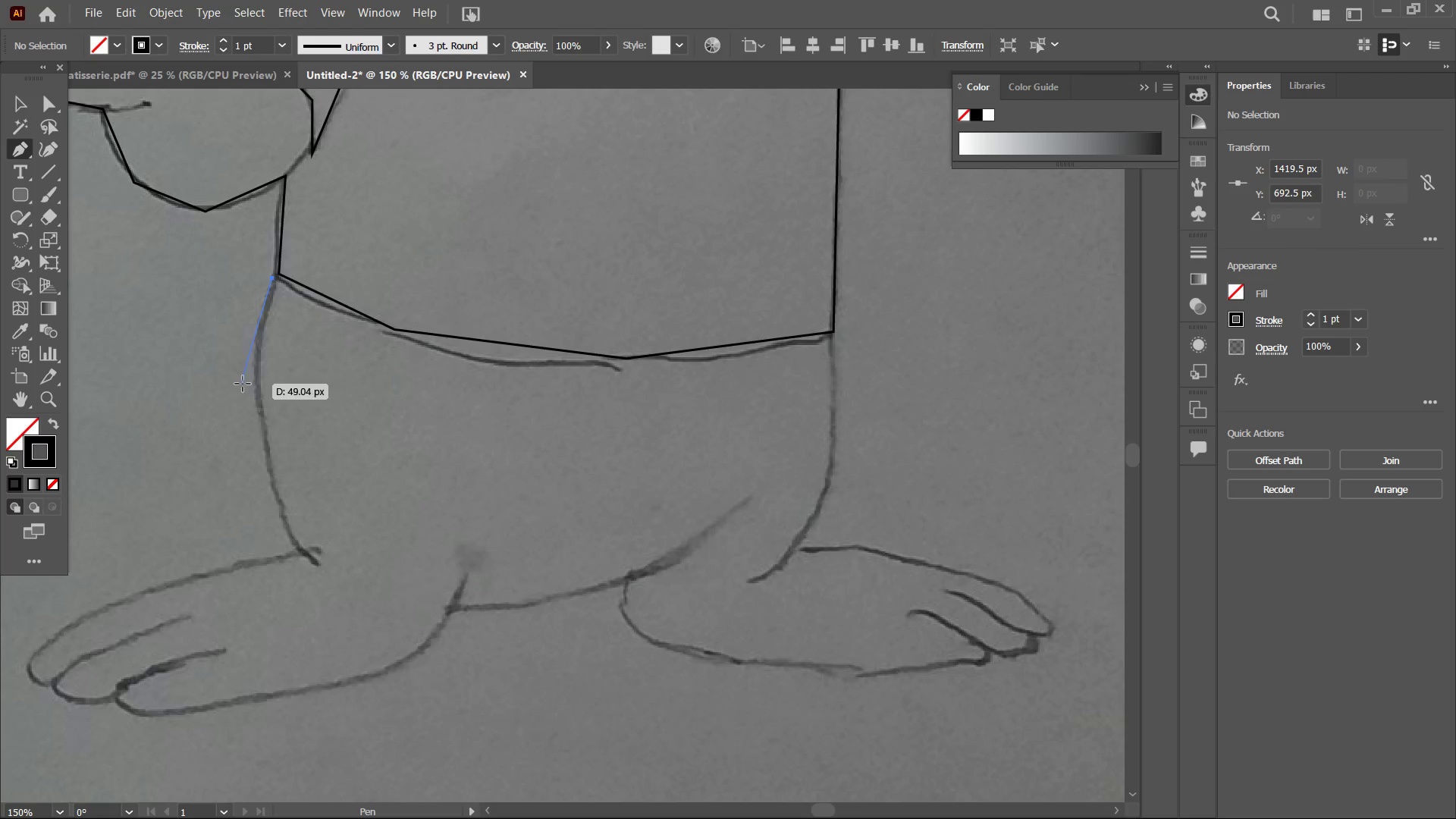 
left_click([256, 385])
 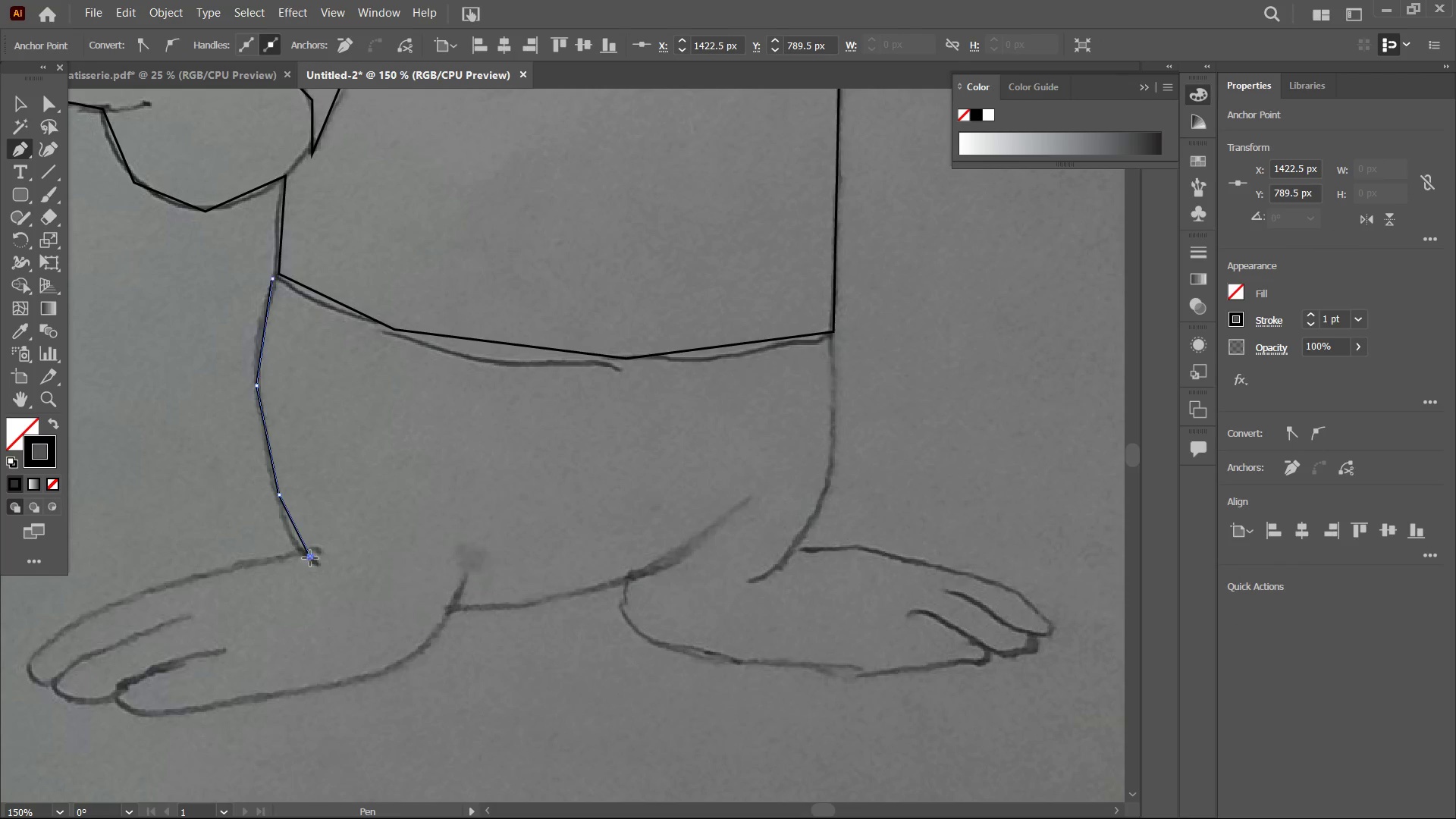 
left_click([170, 579])
 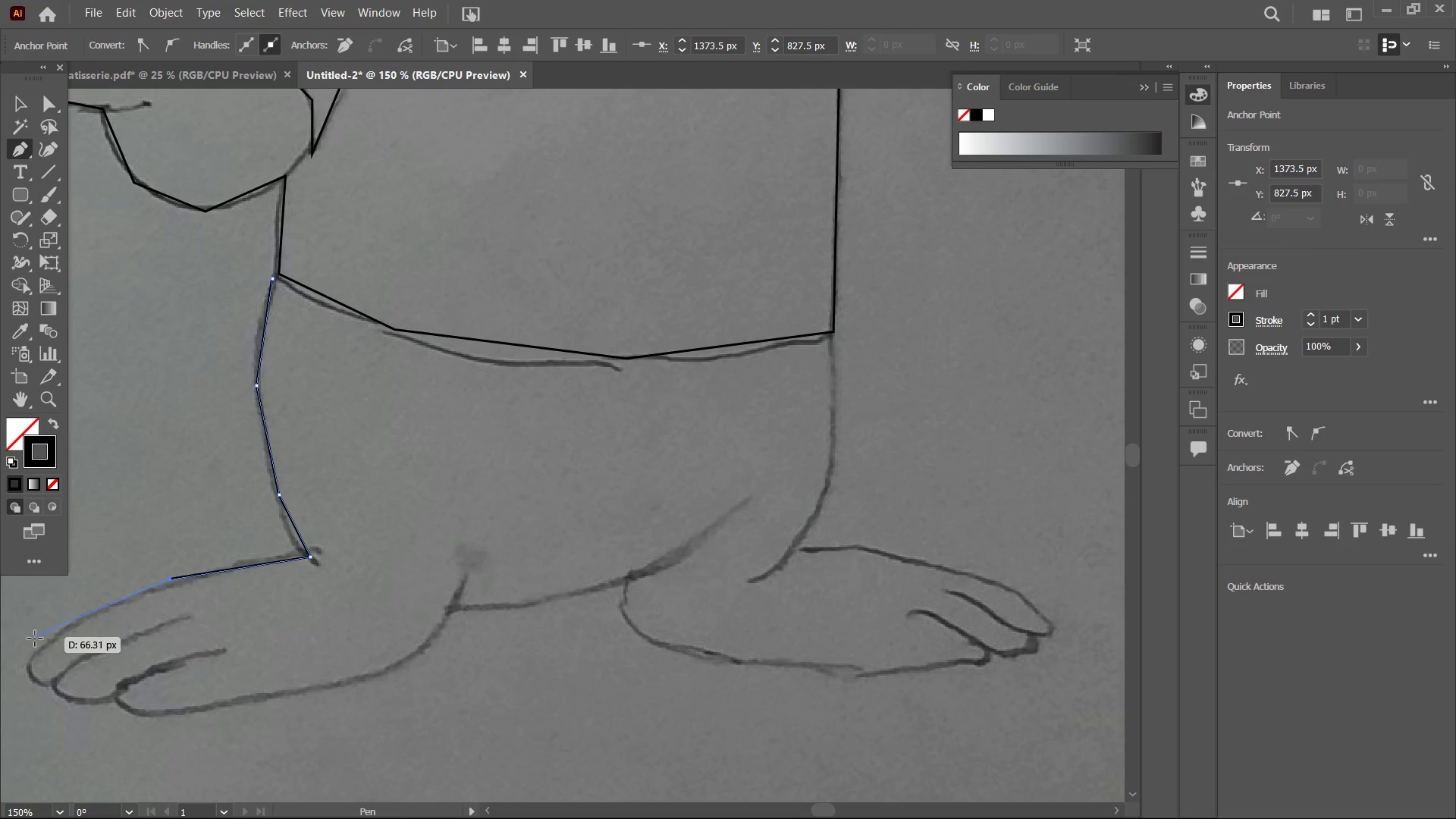 
left_click([39, 649])
 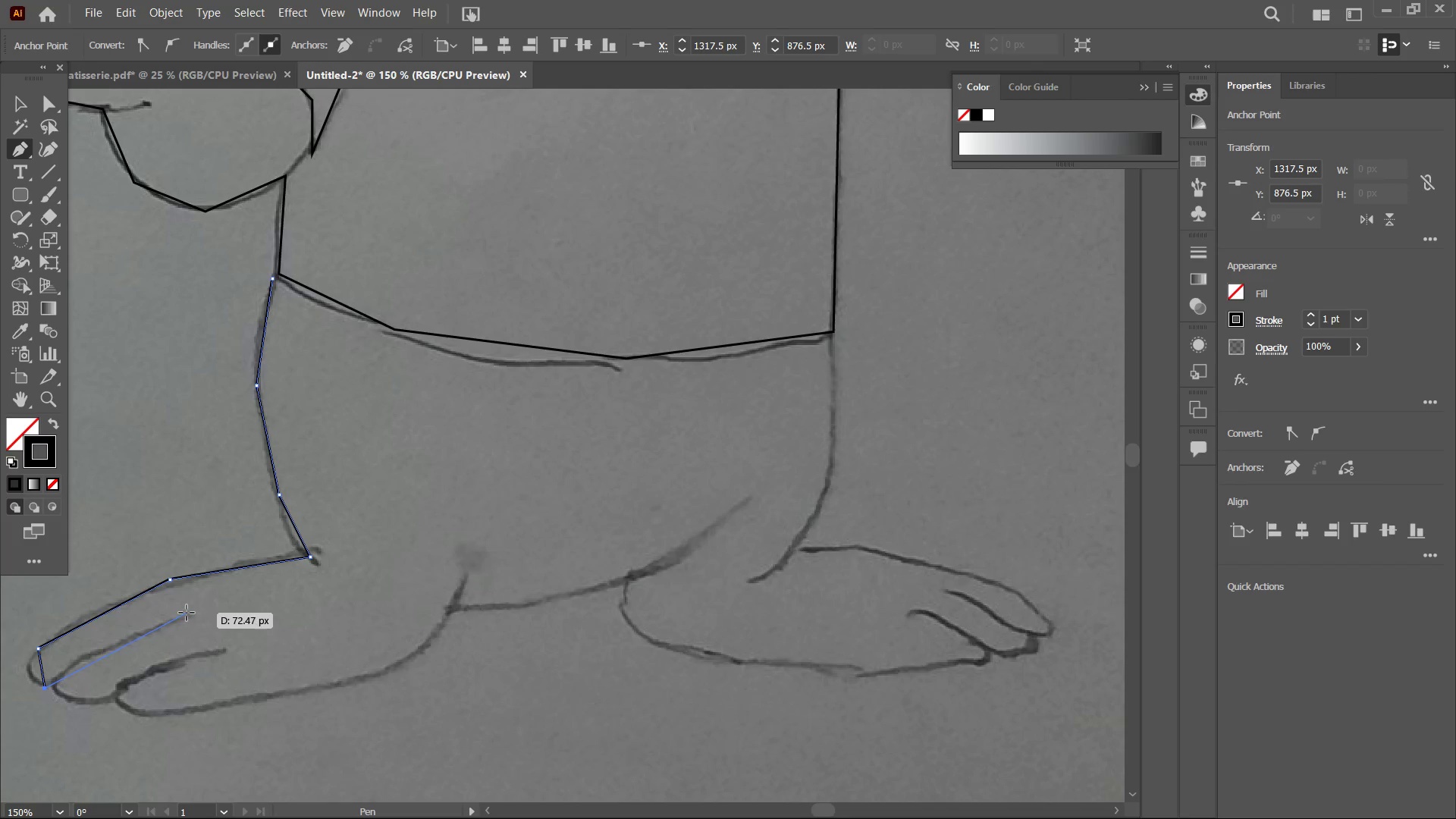 
left_click([54, 691])
 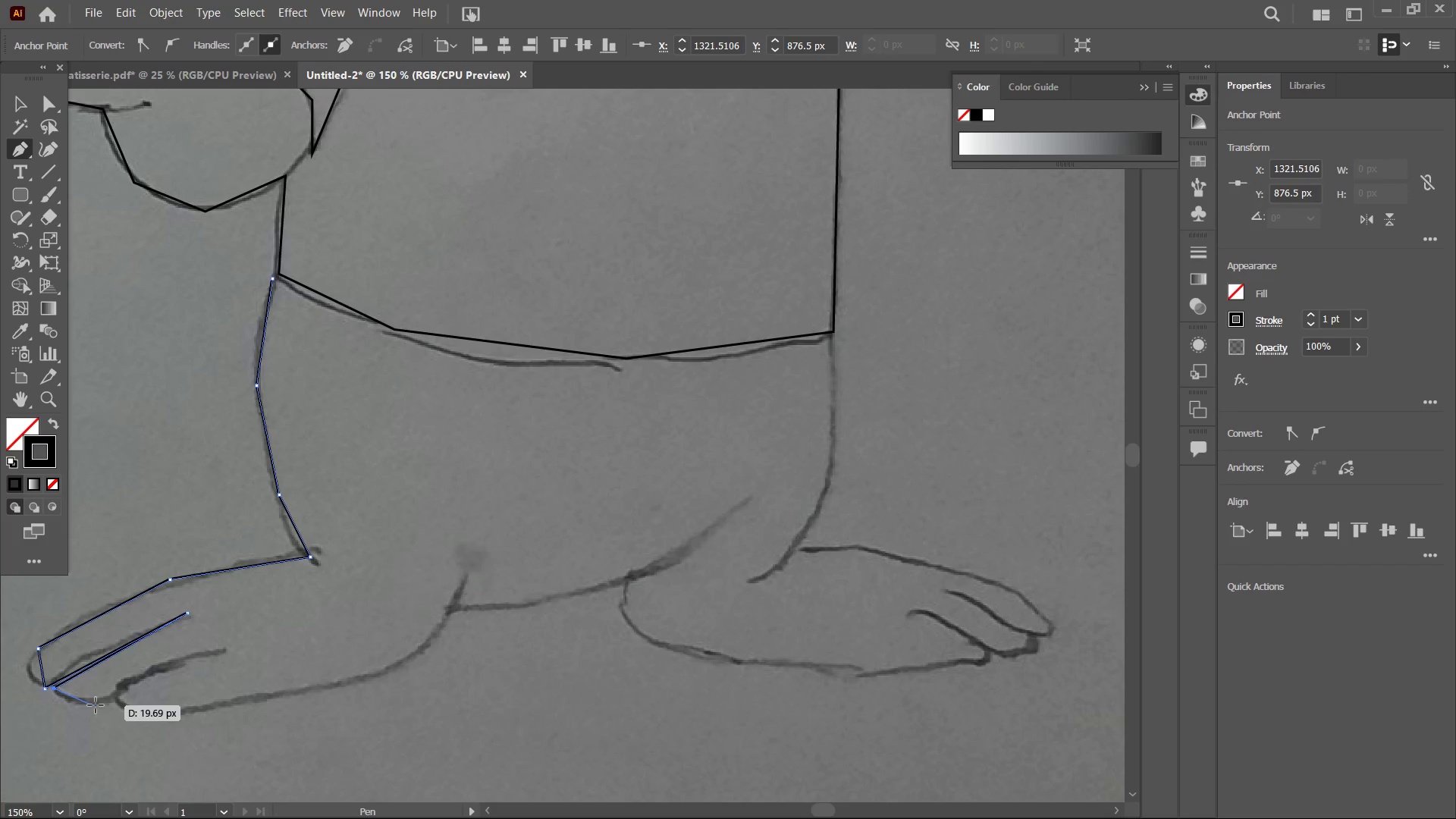 
left_click([102, 706])
 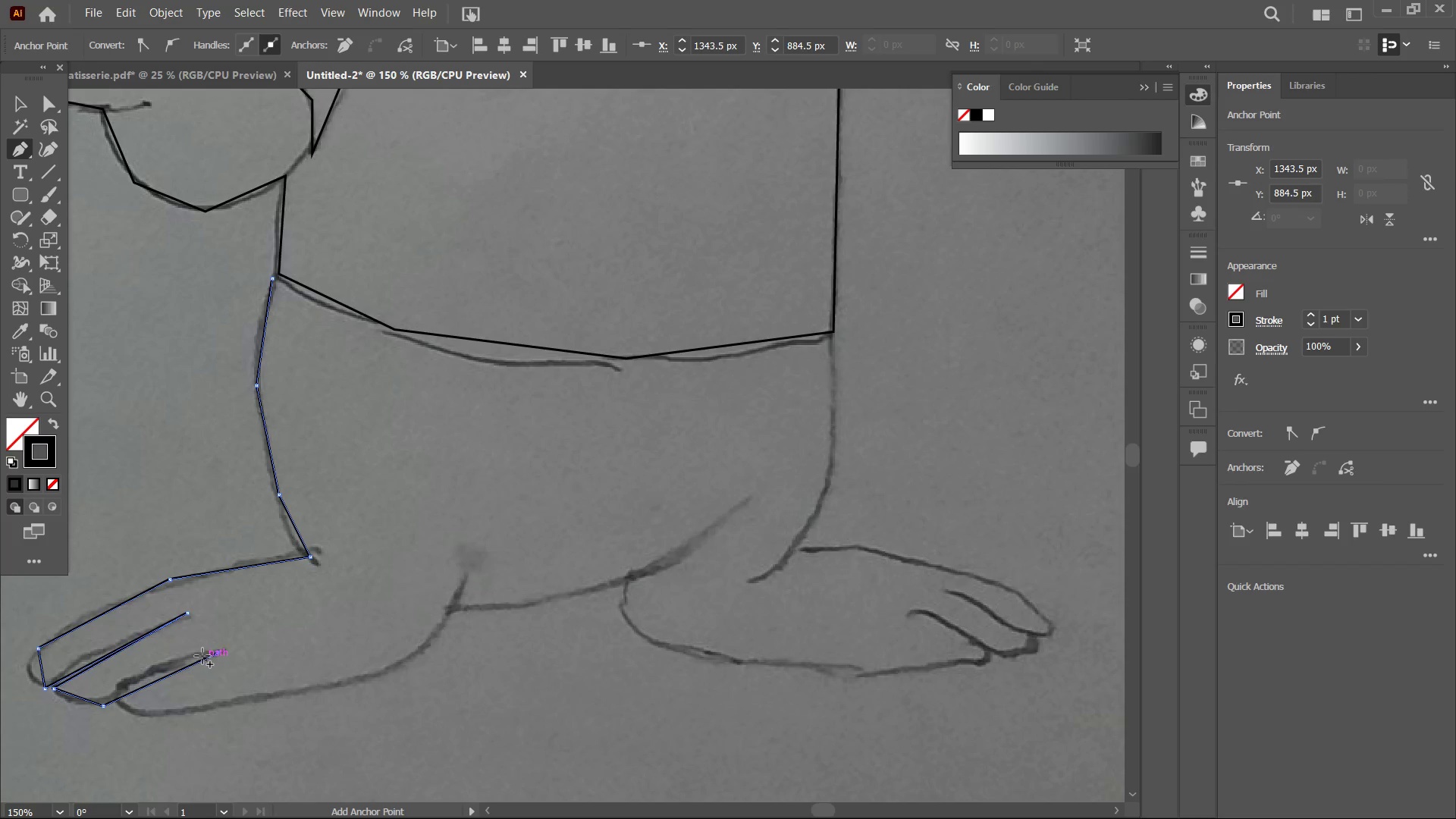 
key(Control+Z)
 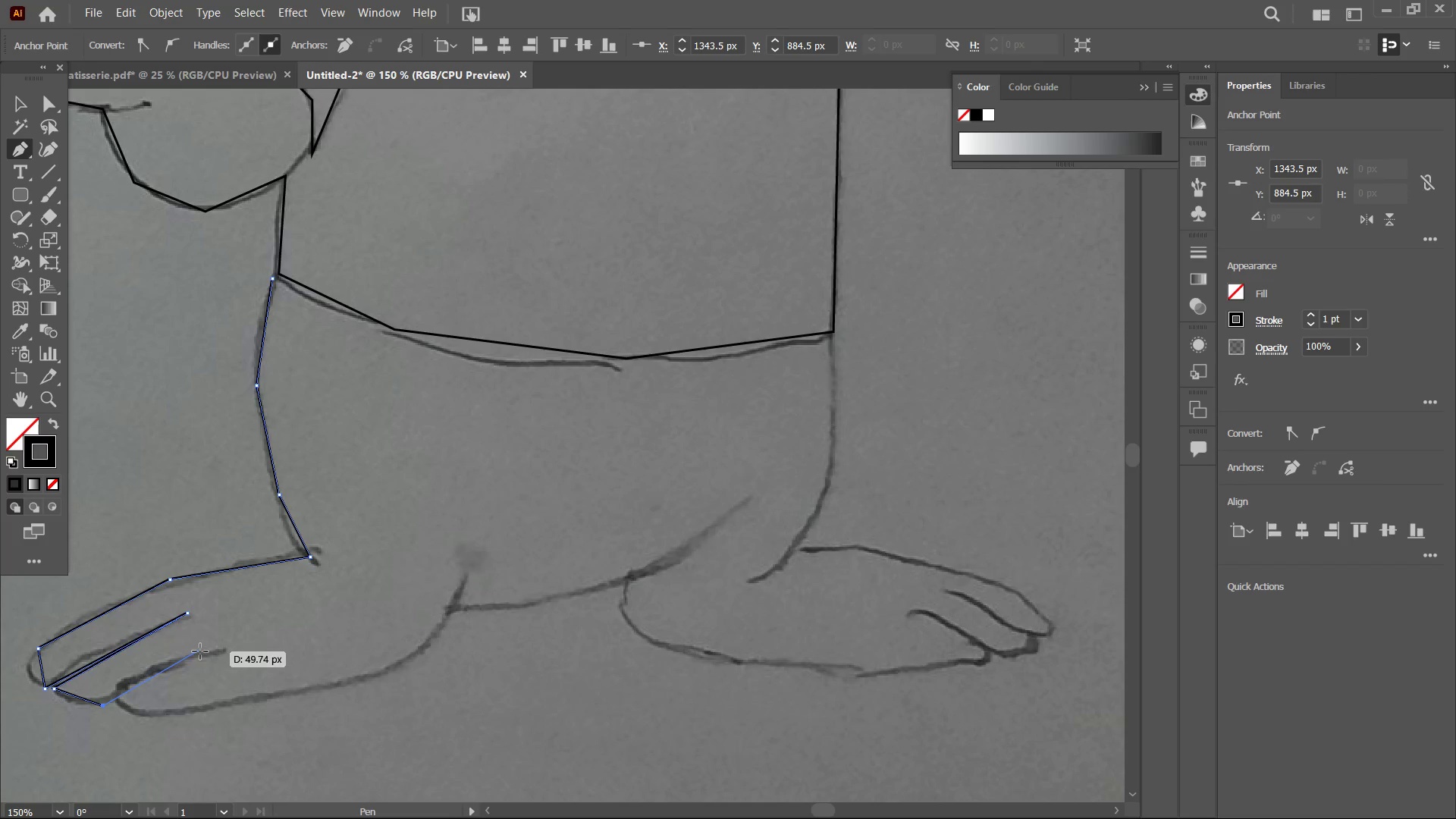 
left_click([201, 651])
 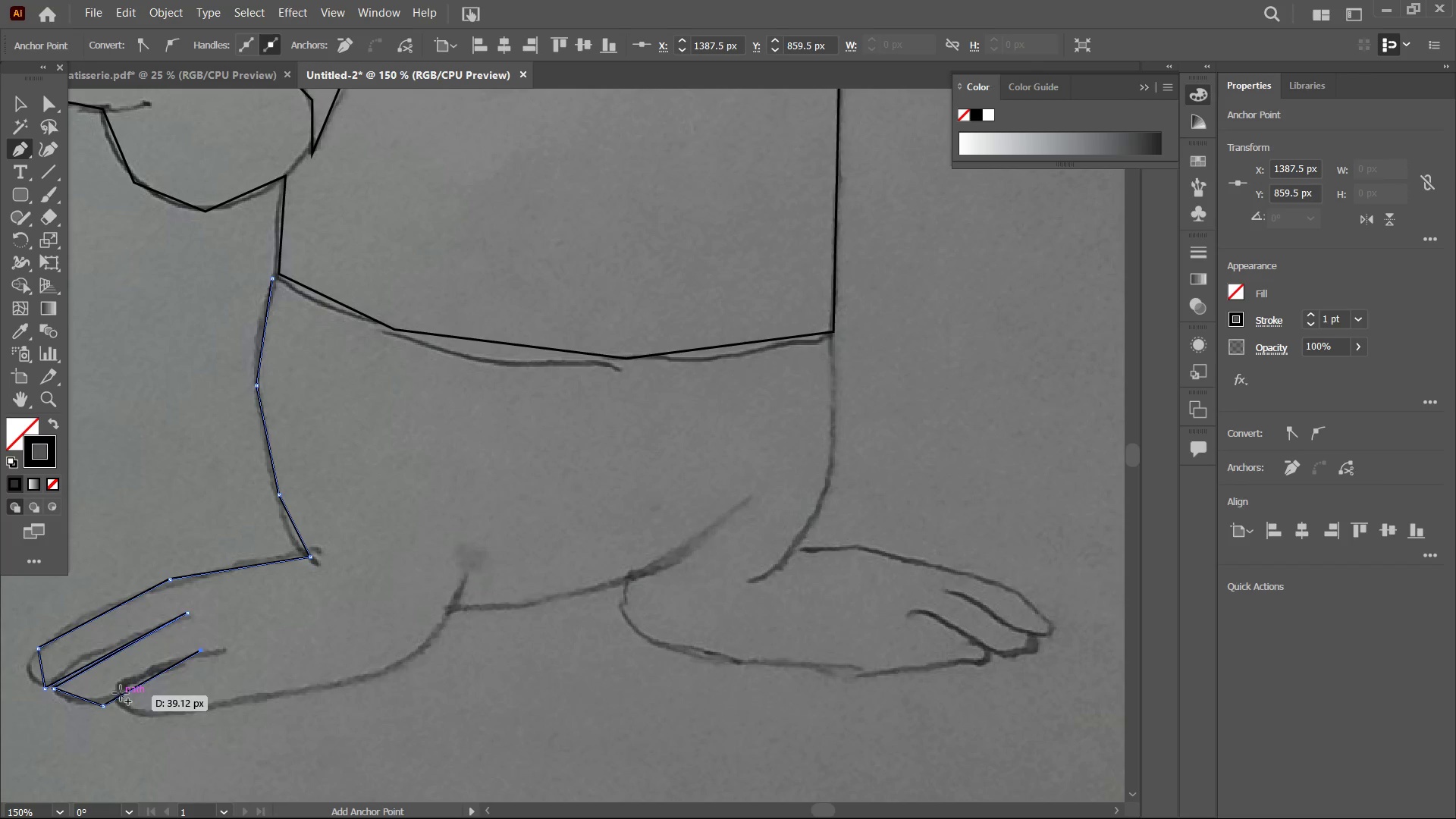 
left_click([119, 692])
 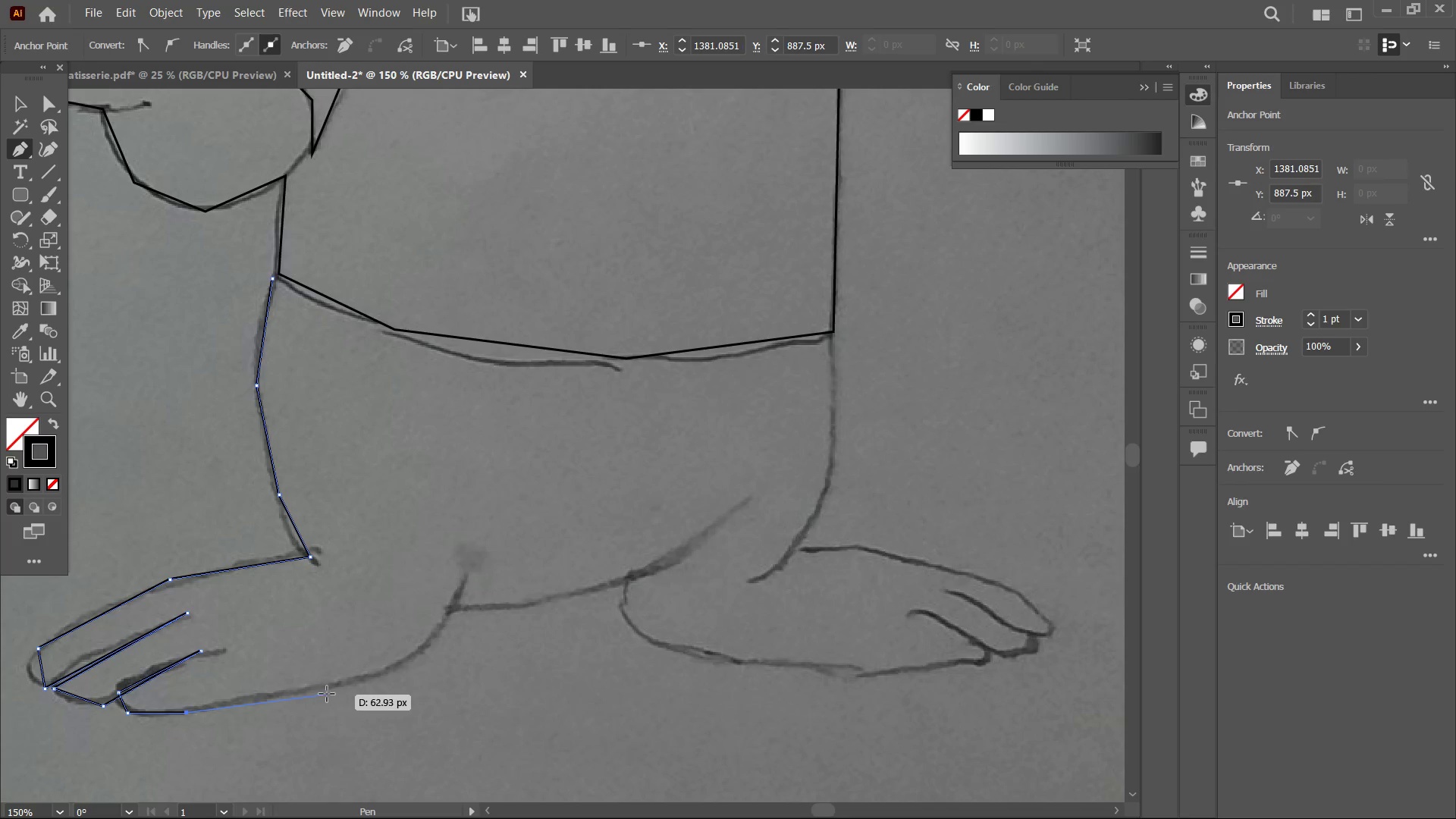 
left_click([350, 685])
 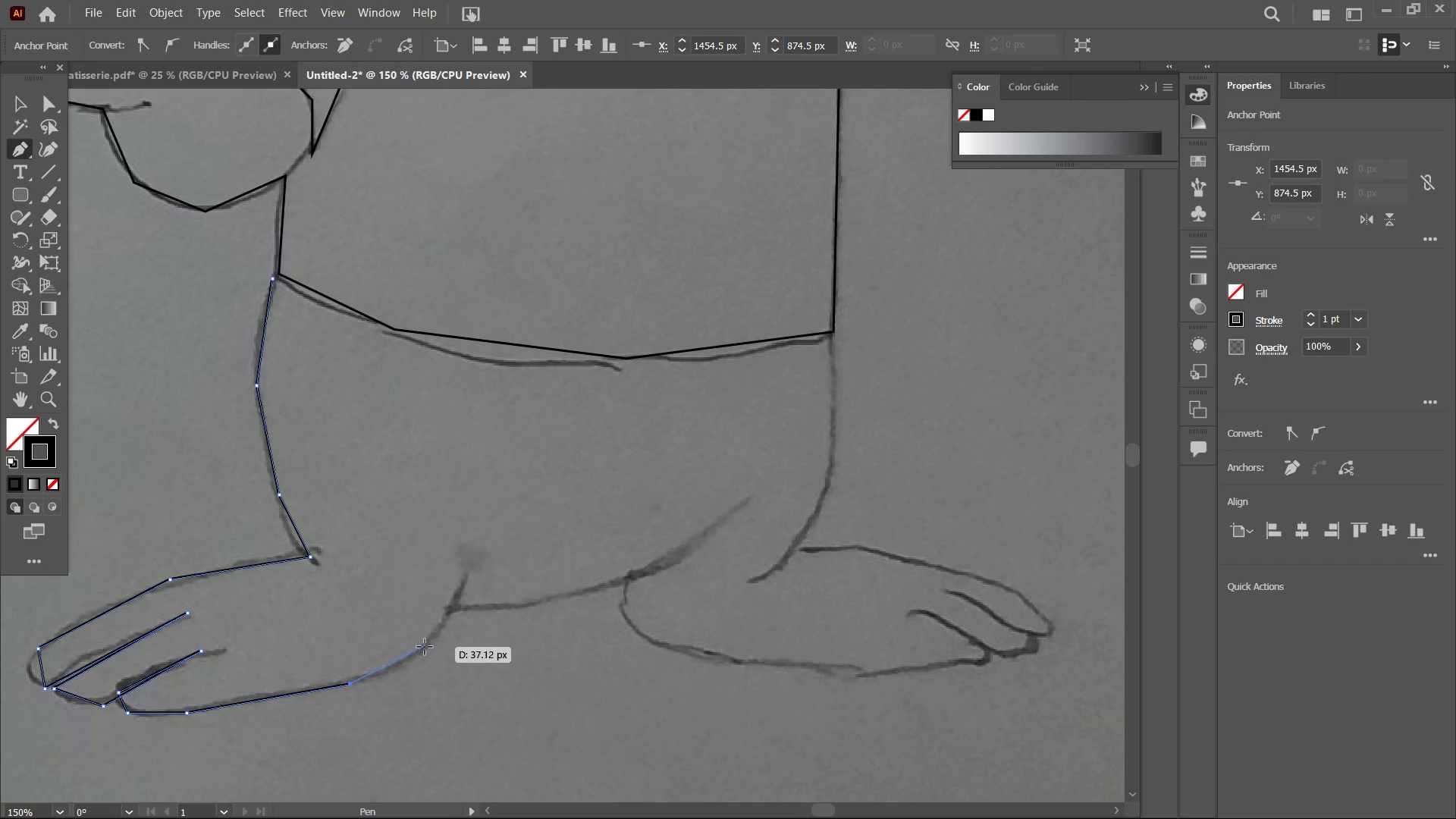 
left_click([429, 648])
 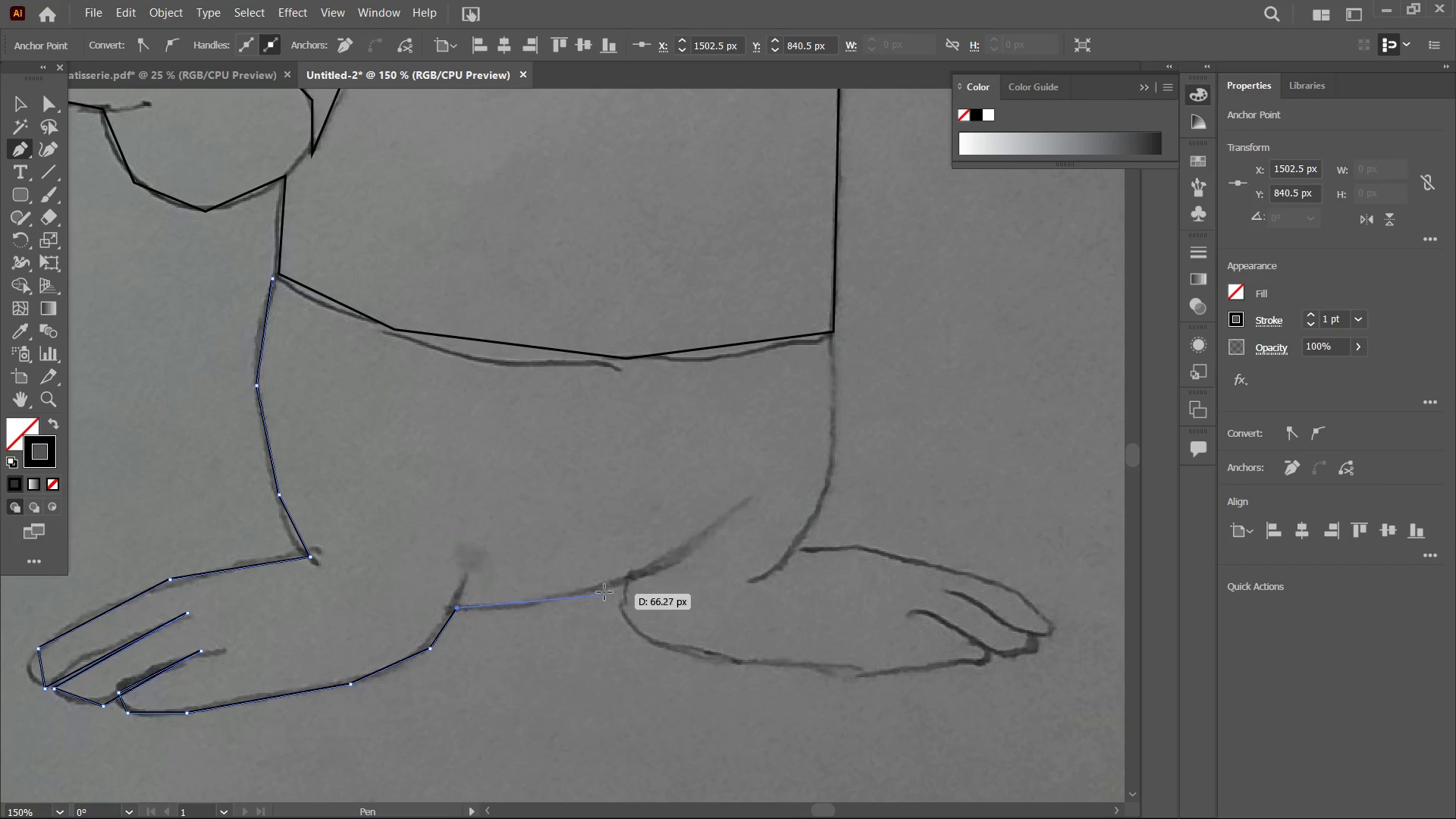 
left_click([628, 581])
 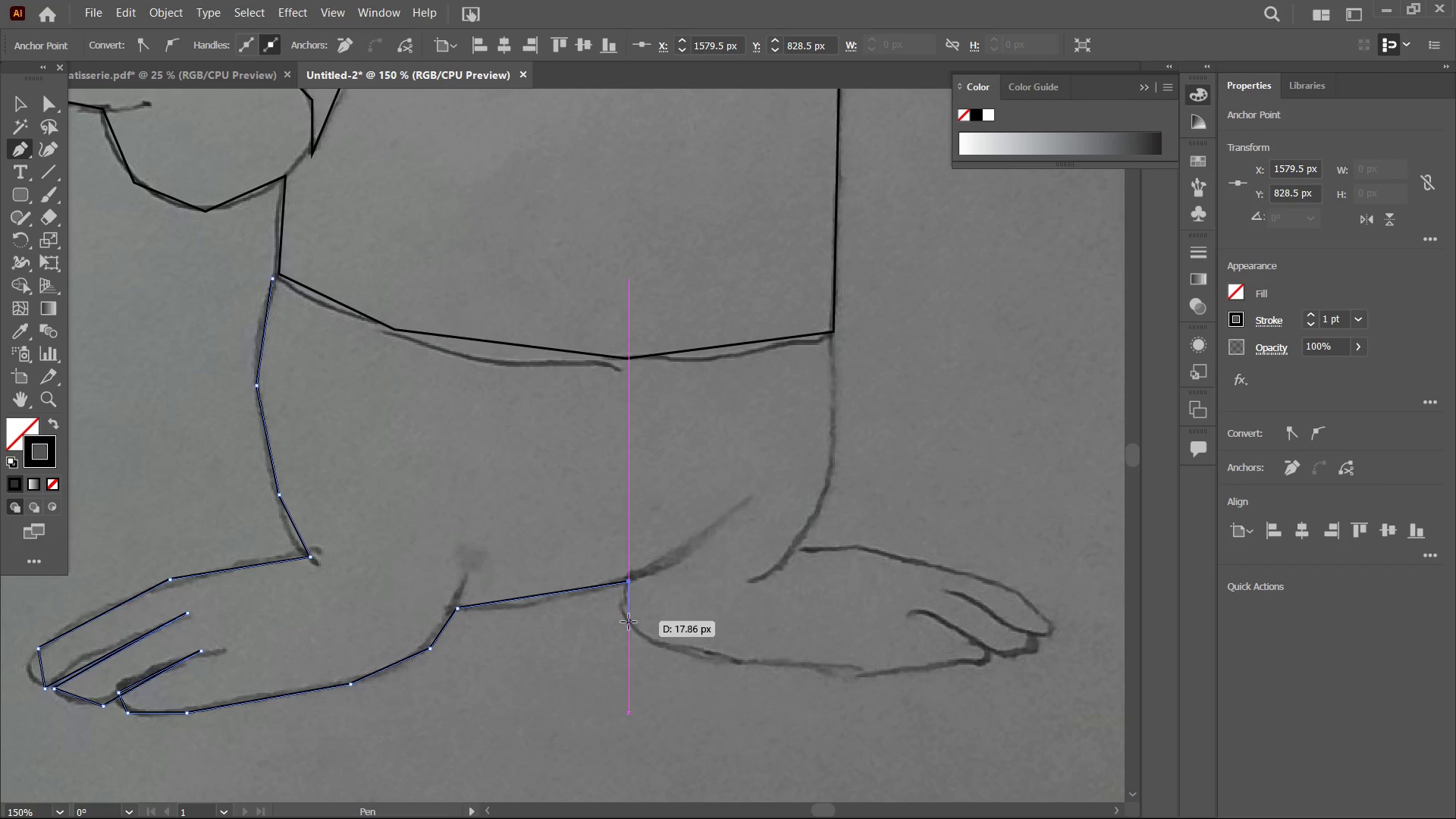 
left_click([629, 622])
 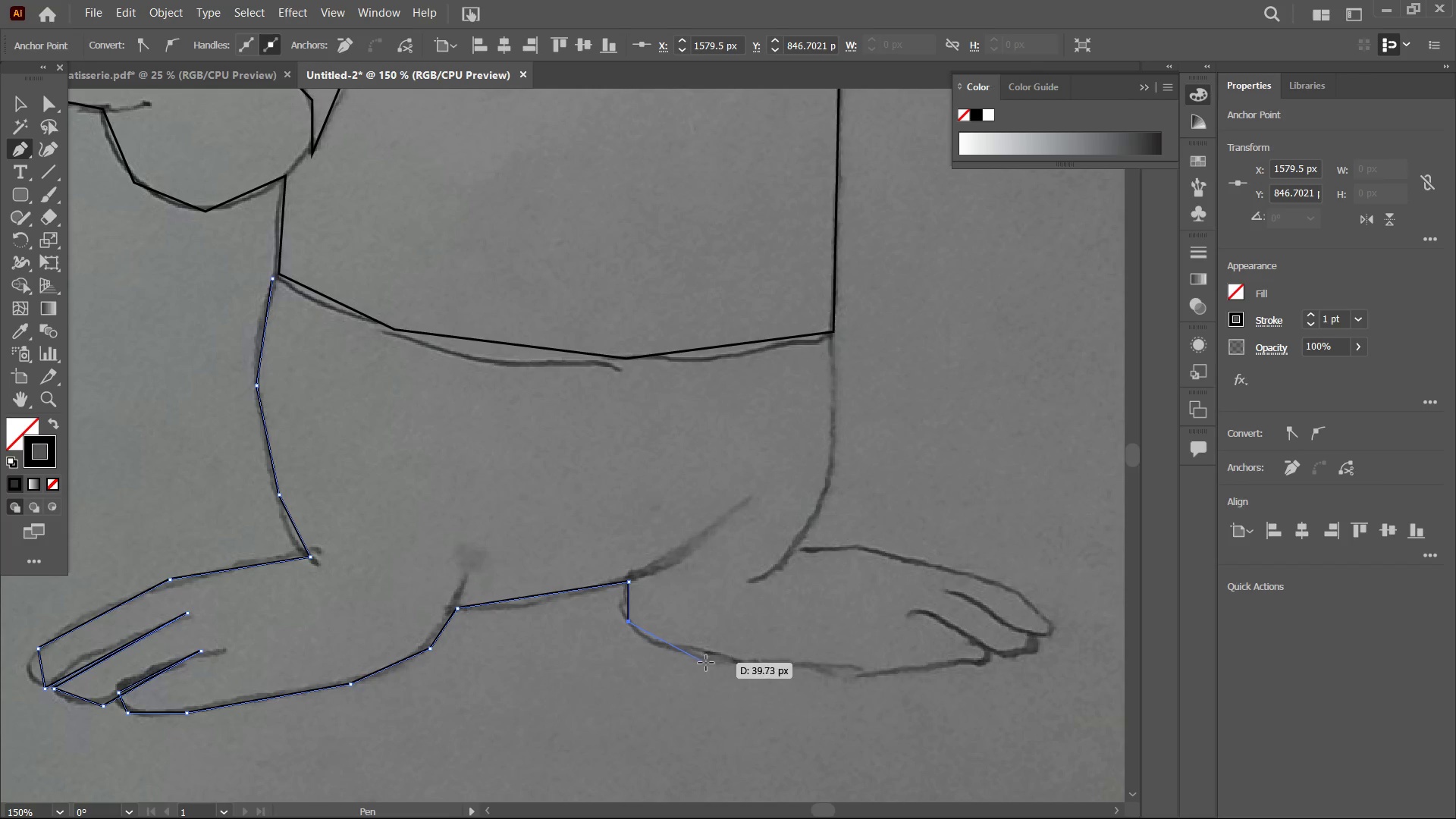 
left_click([717, 663])
 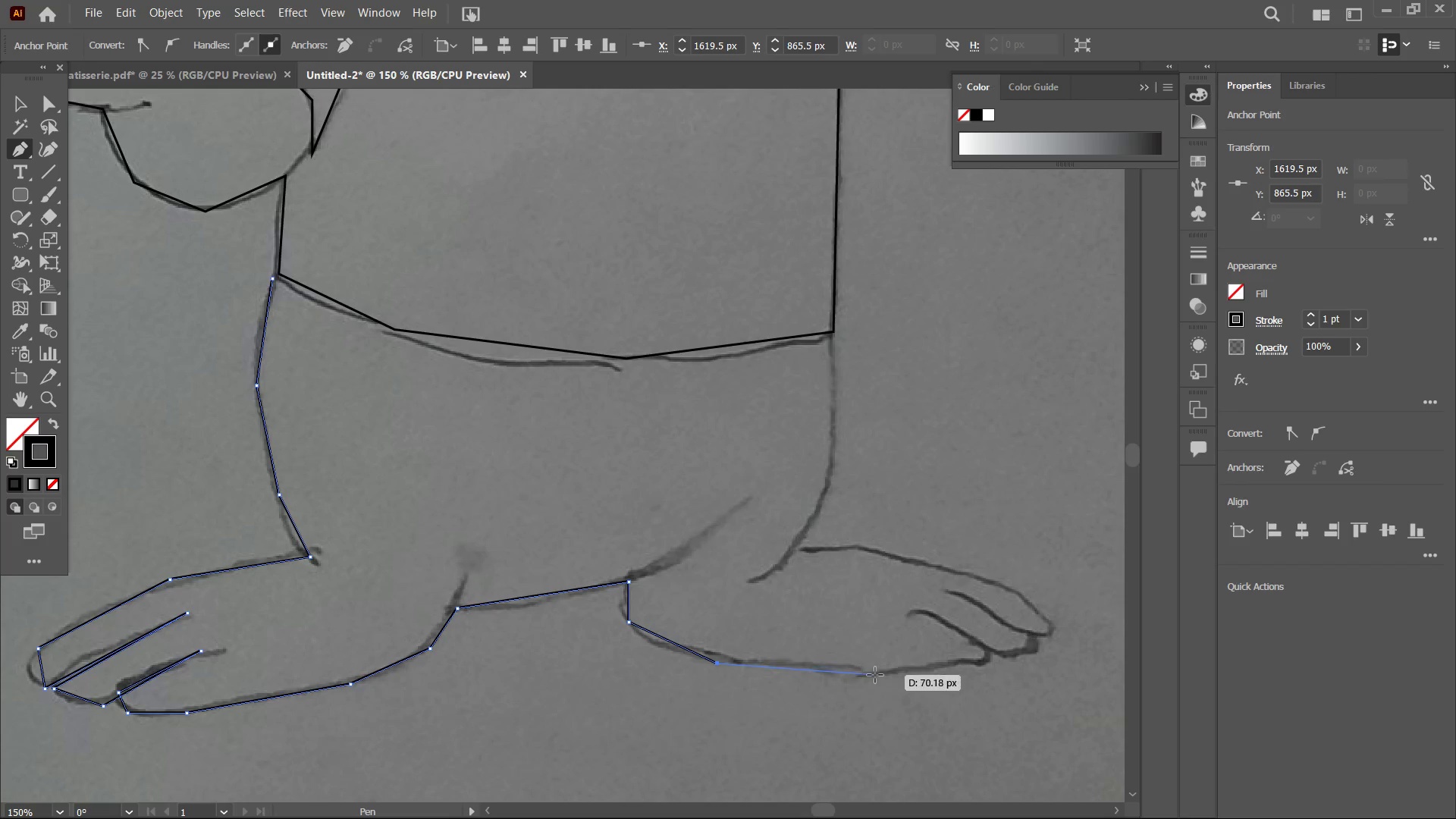 
left_click([876, 675])
 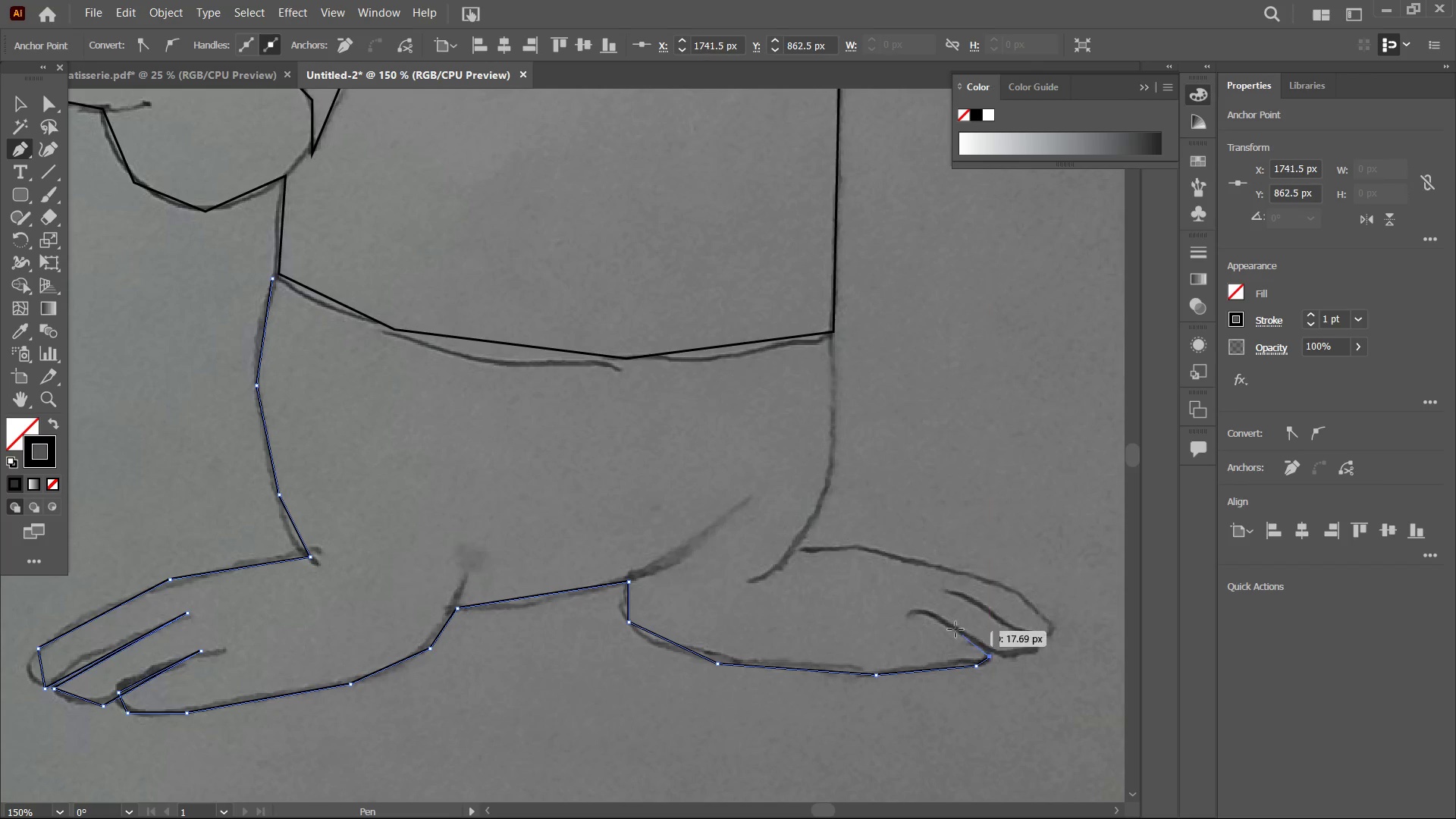 
left_click([915, 611])
 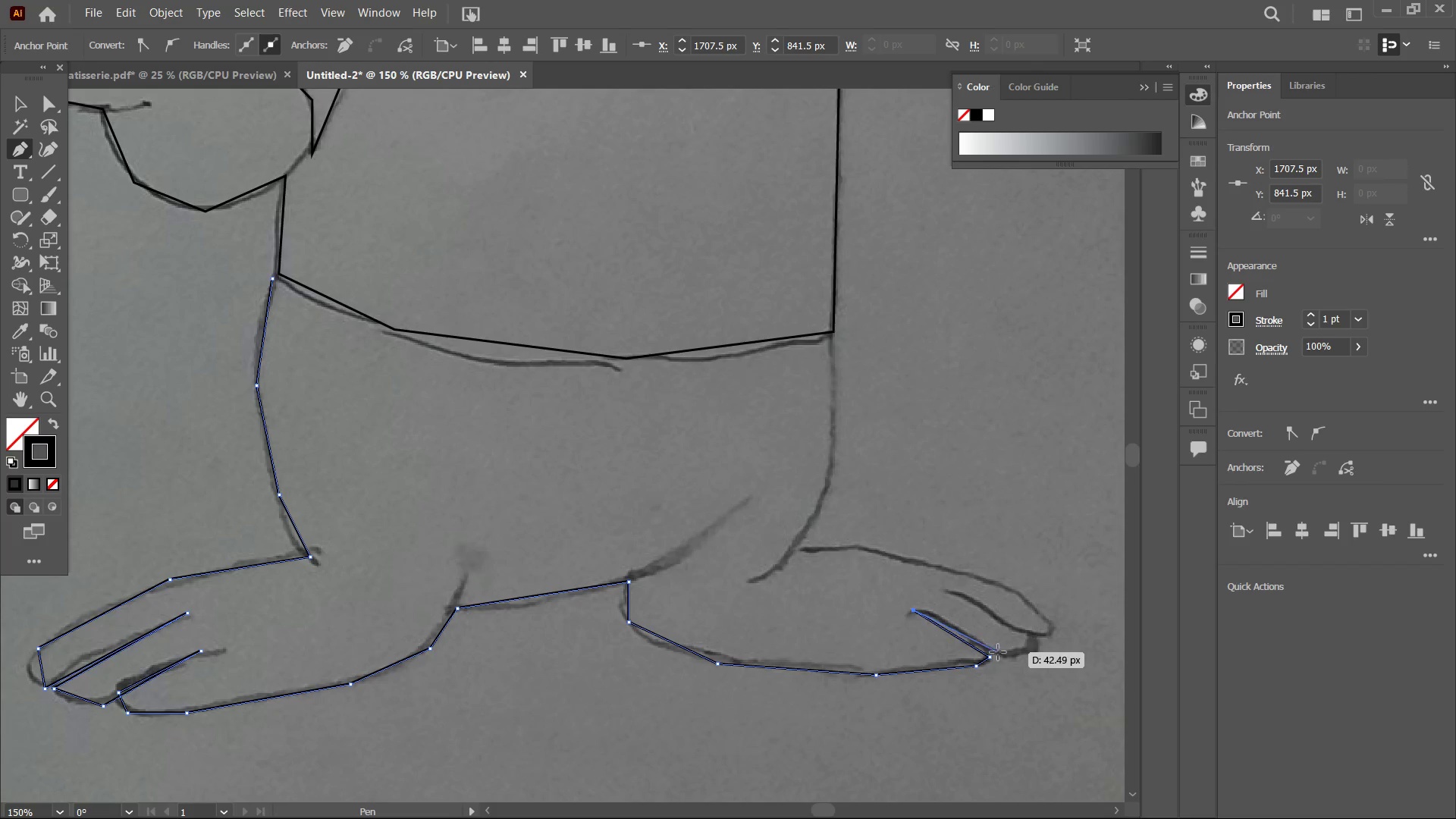 
left_click([998, 652])
 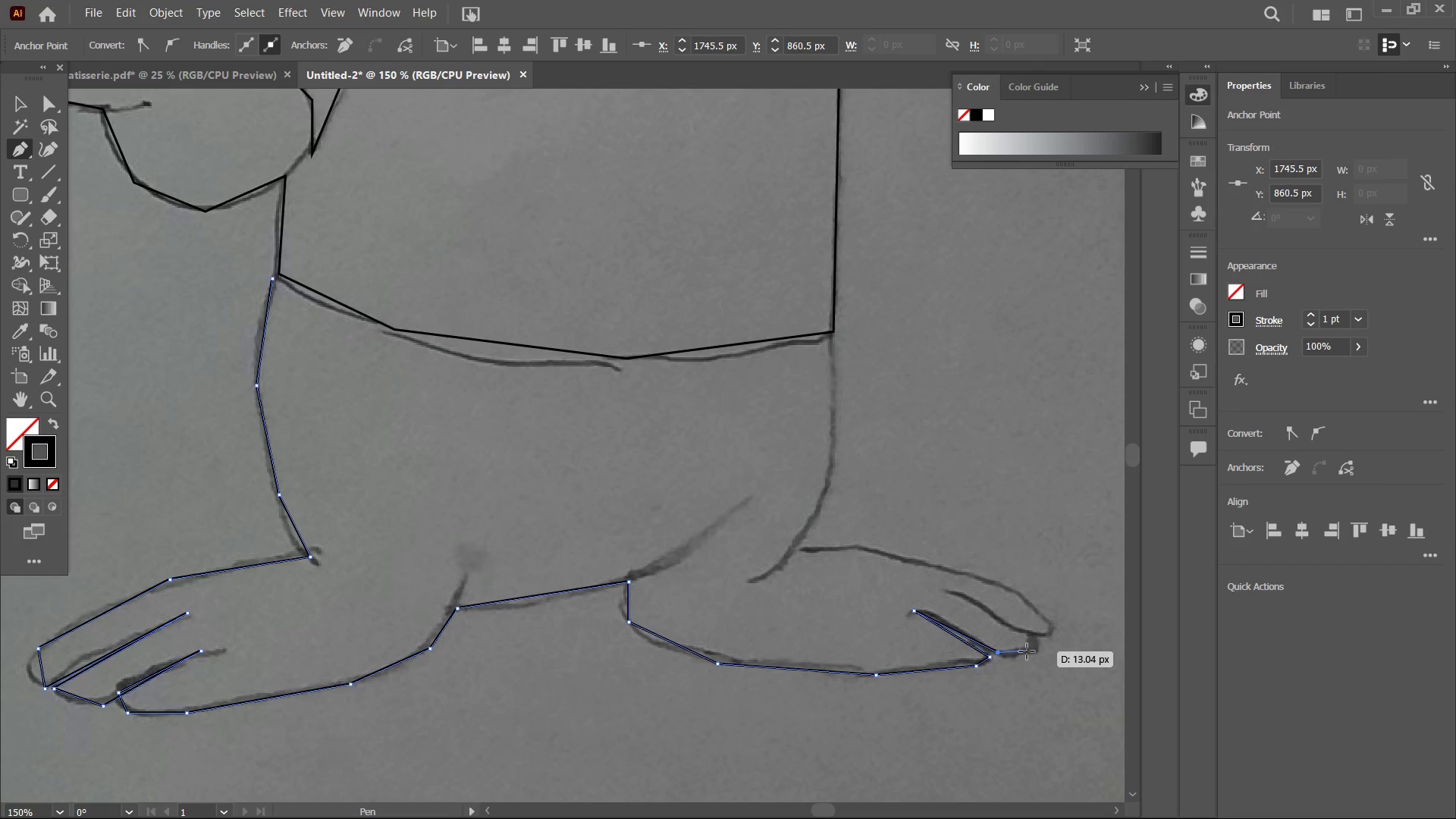 
left_click([1027, 653])
 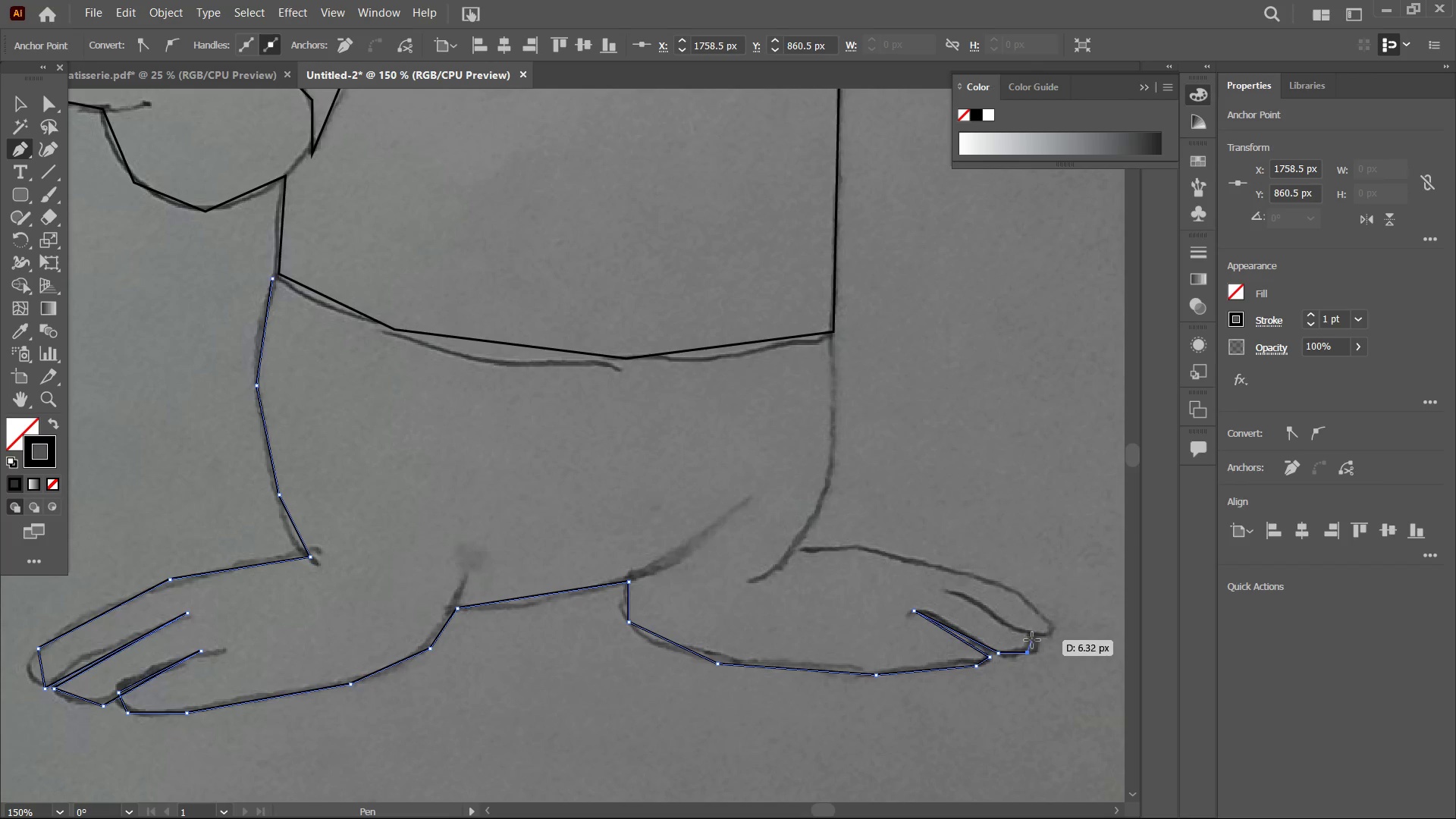 
left_click([1032, 638])
 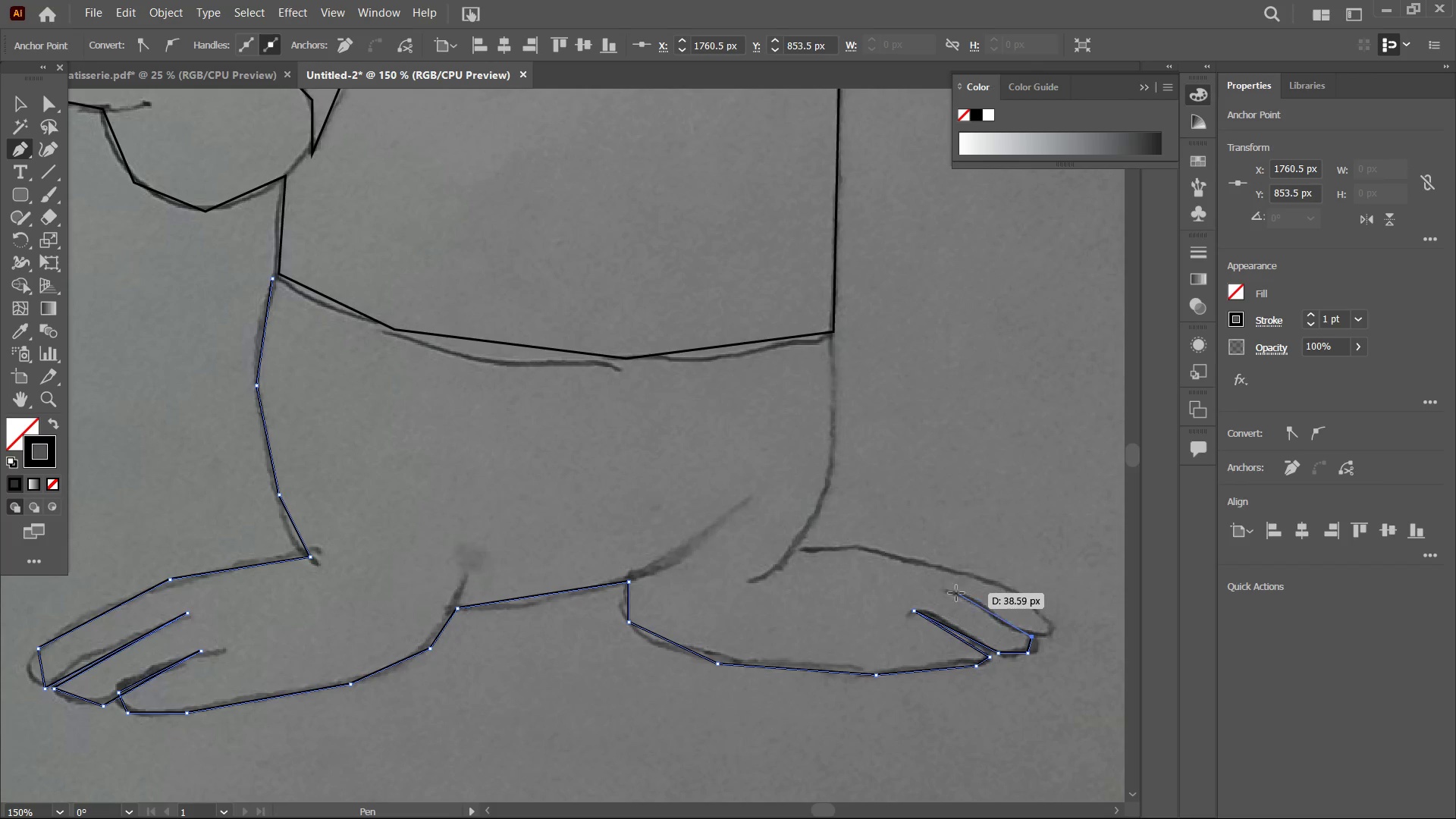 
left_click([954, 592])
 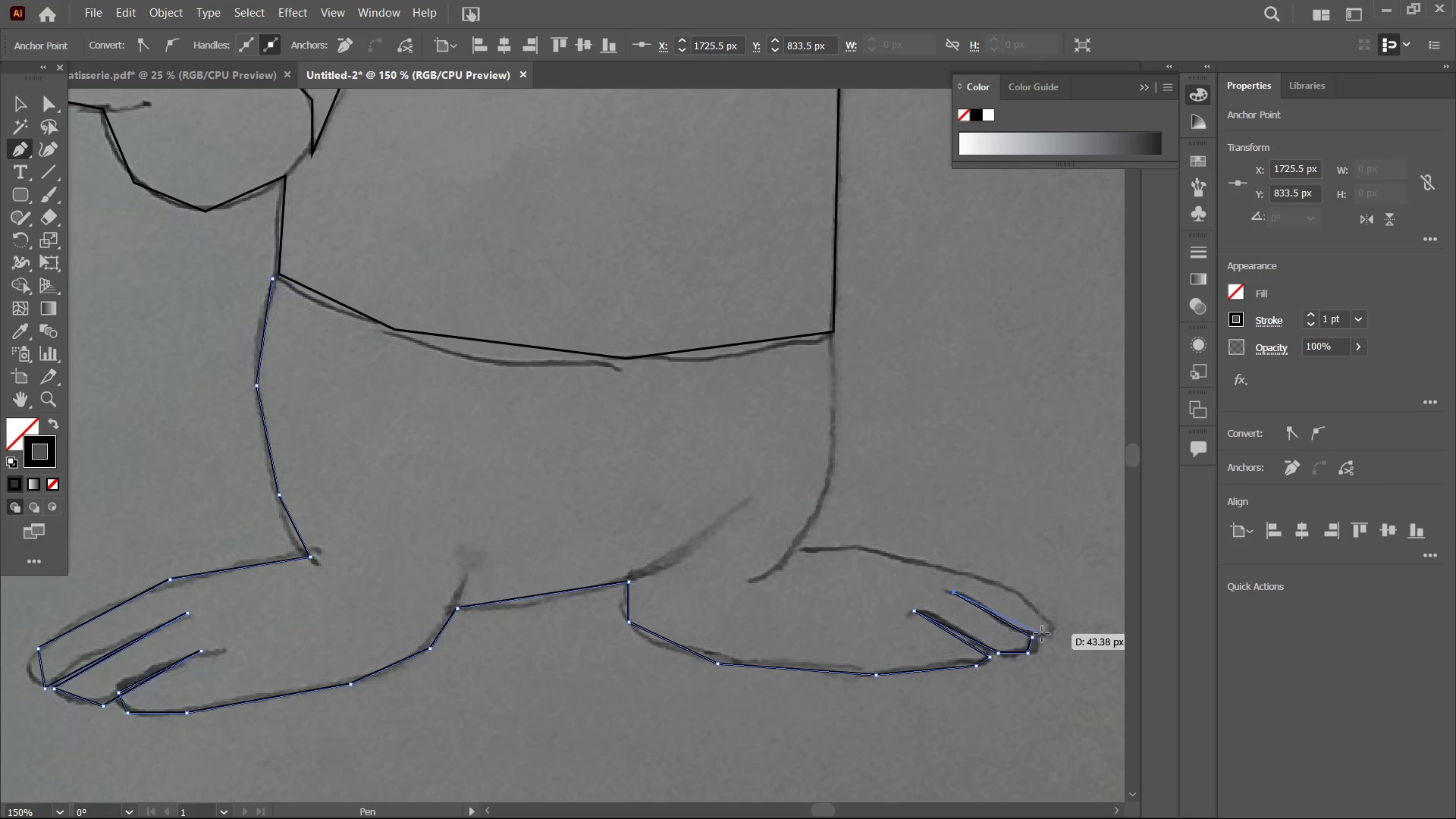 
left_click([1048, 635])
 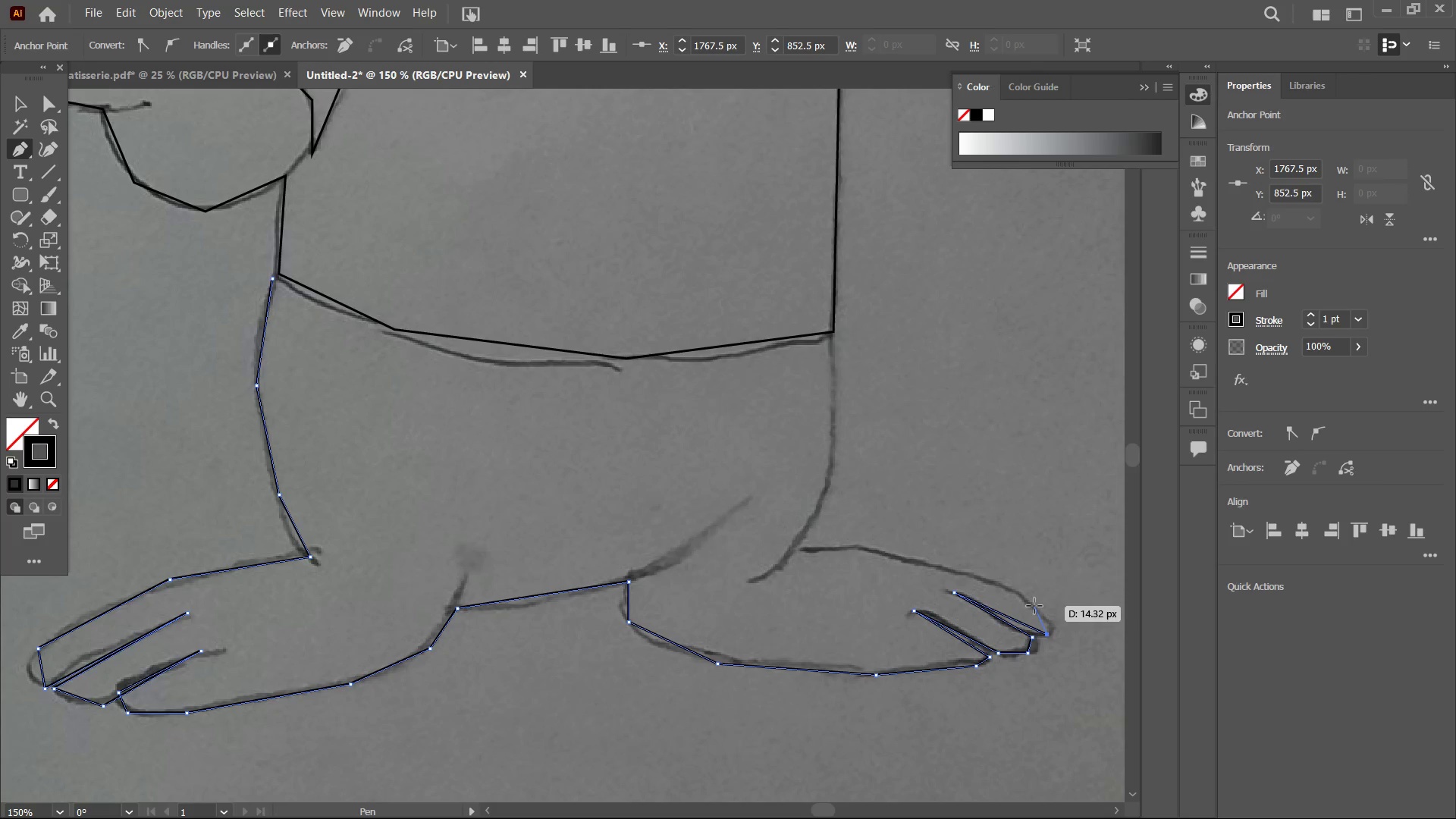 
left_click([1034, 606])
 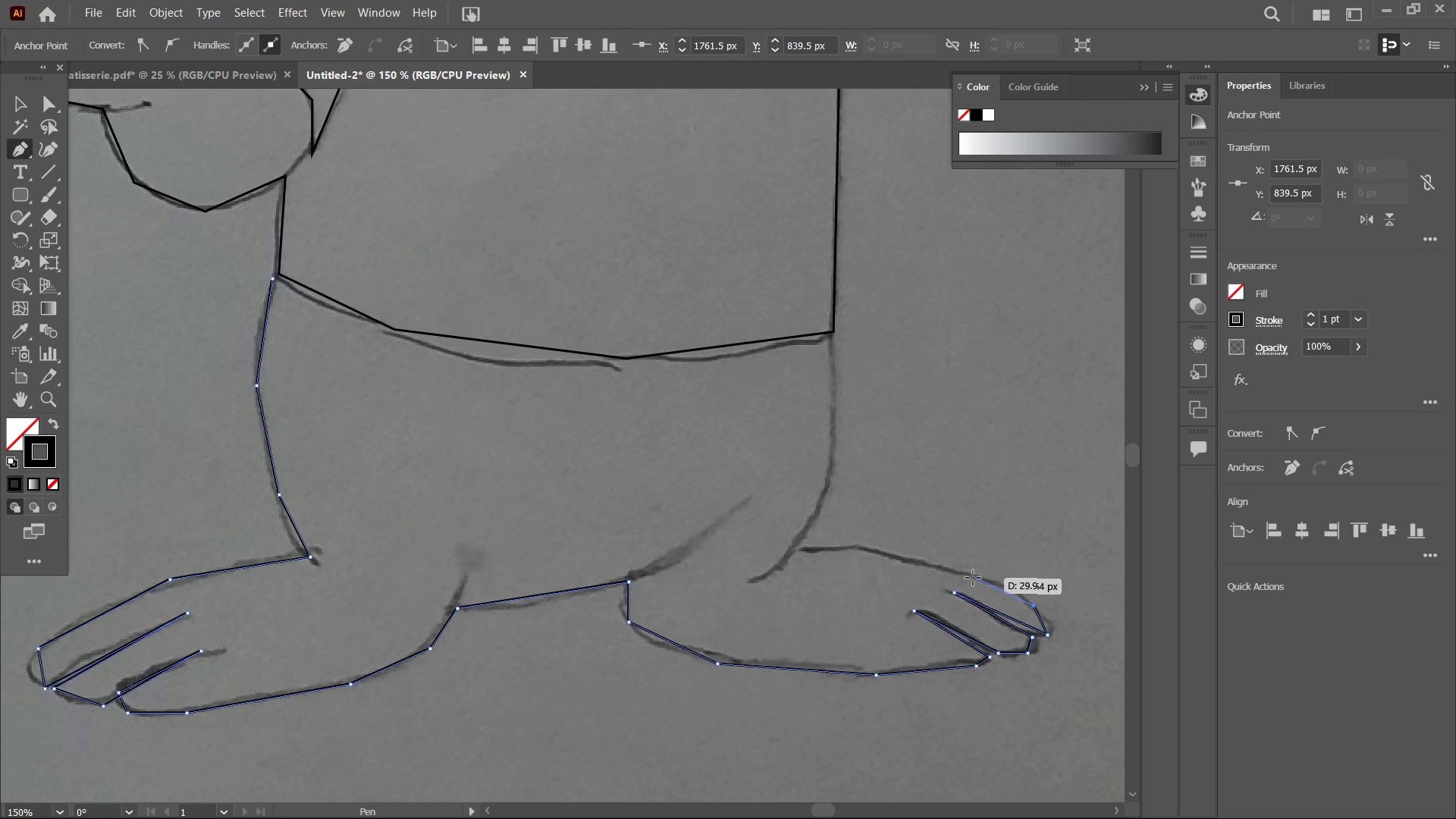 
left_click([937, 566])
 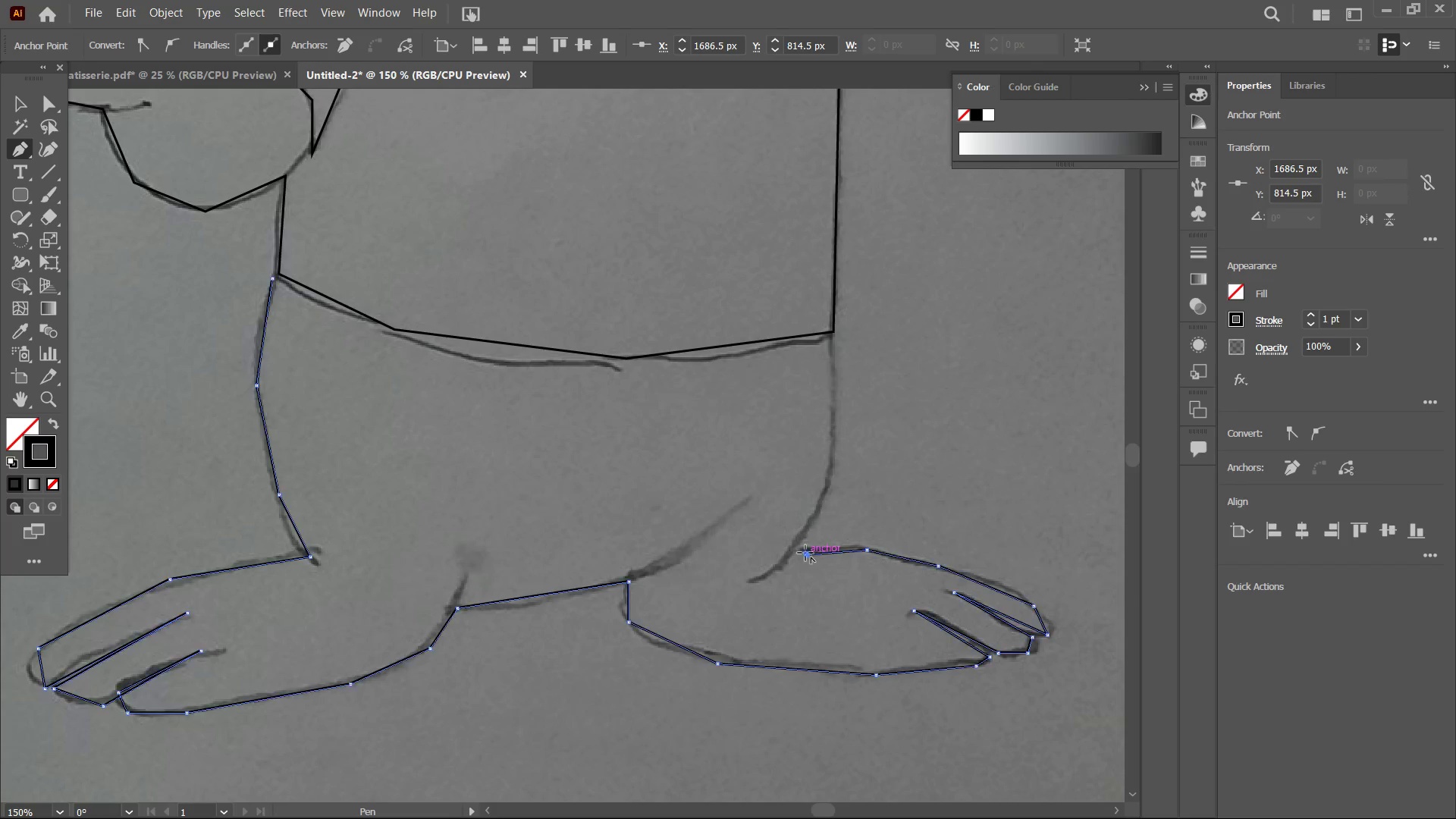 
left_click([765, 577])
 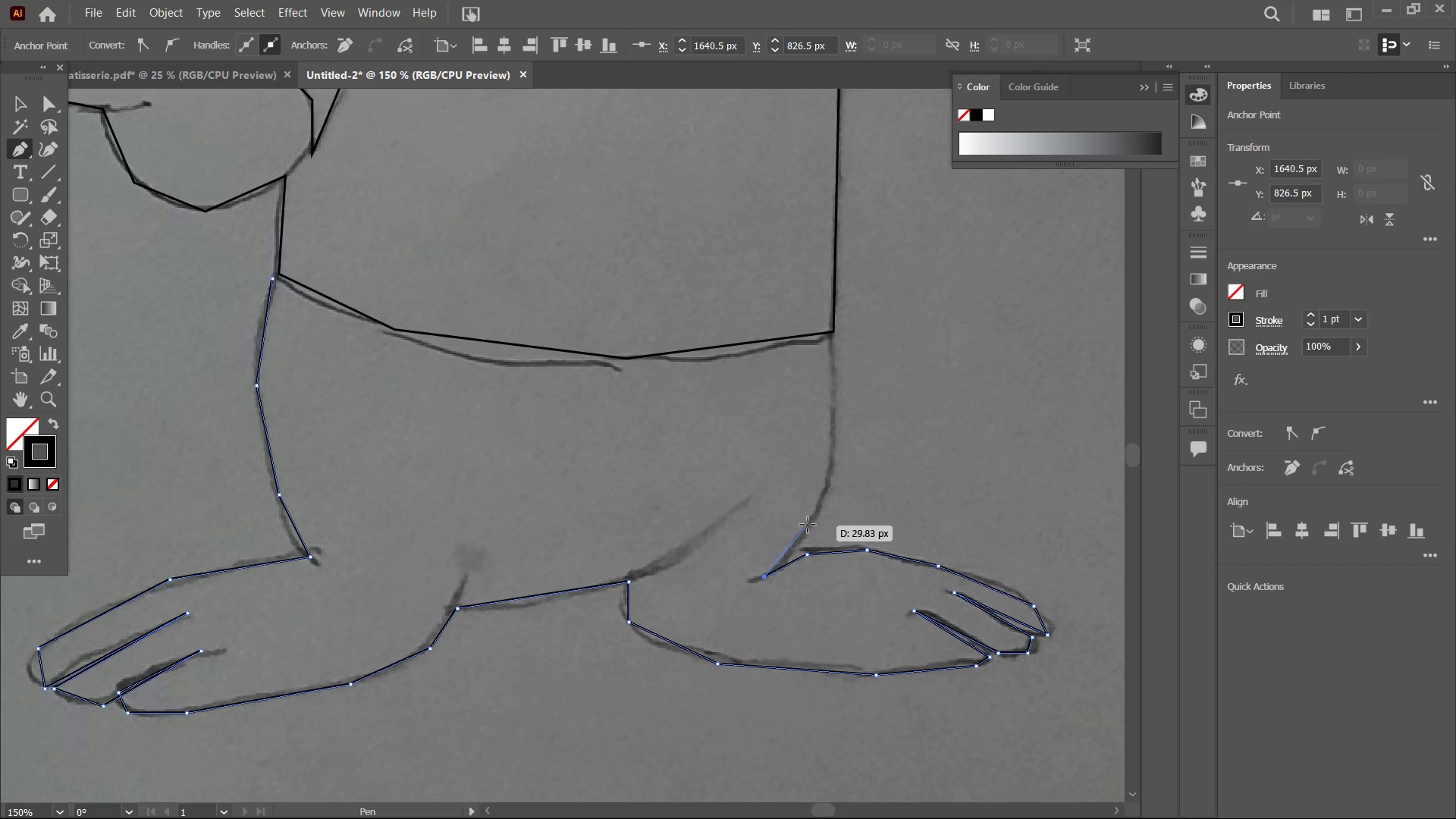 
left_click([812, 524])
 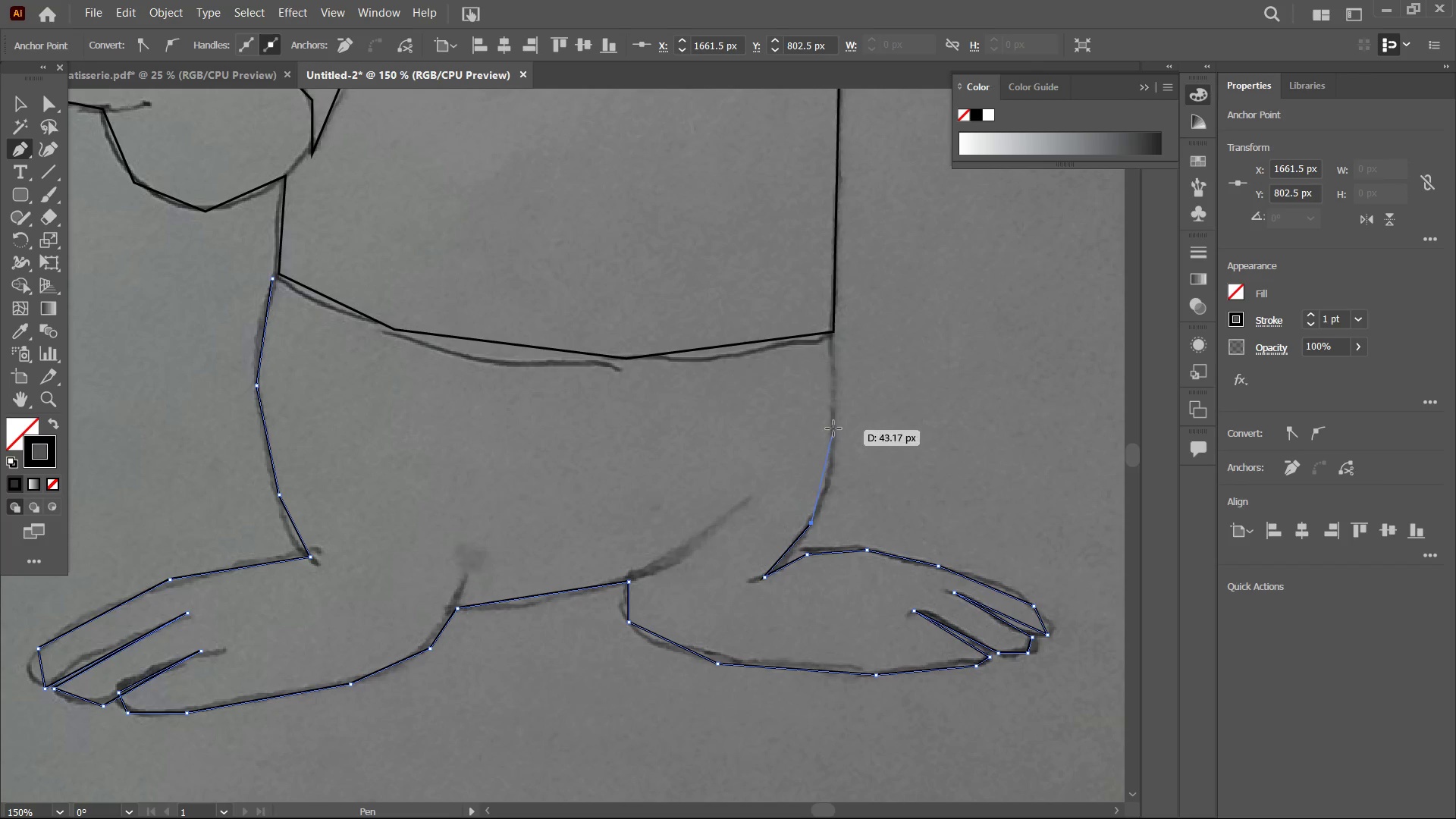 
left_click([834, 423])
 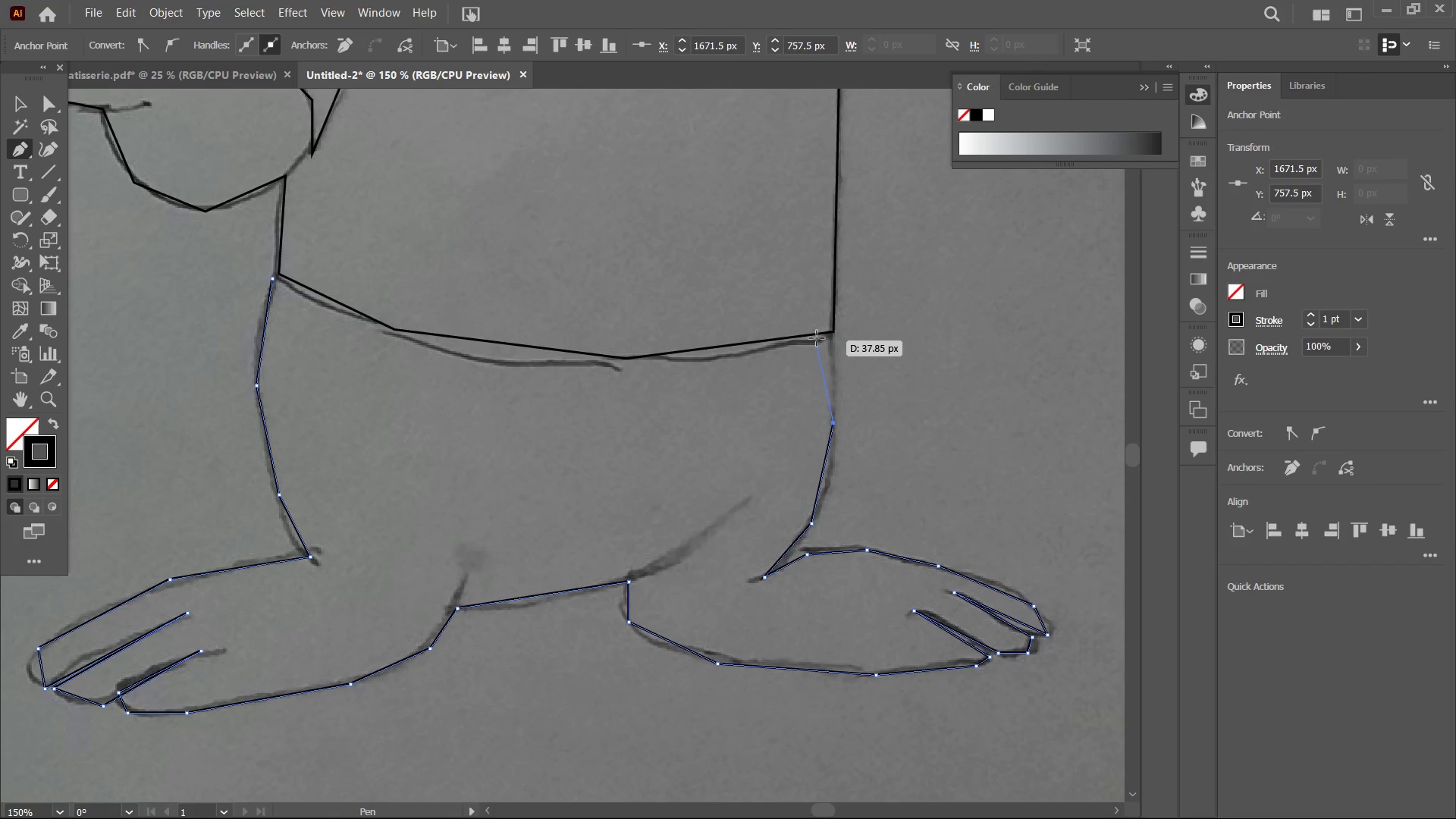 
left_click([830, 334])
 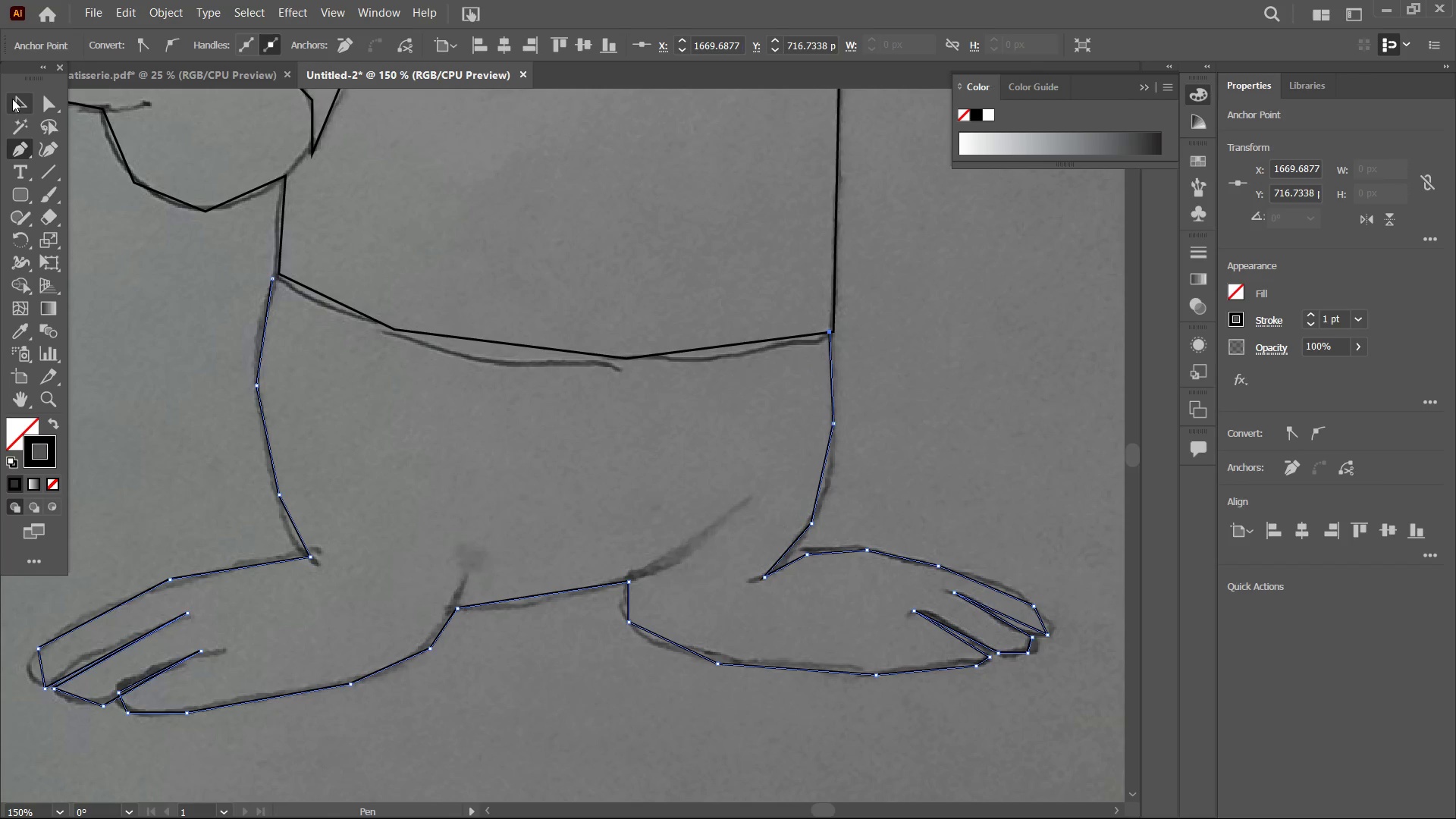 
double_click([557, 535])
 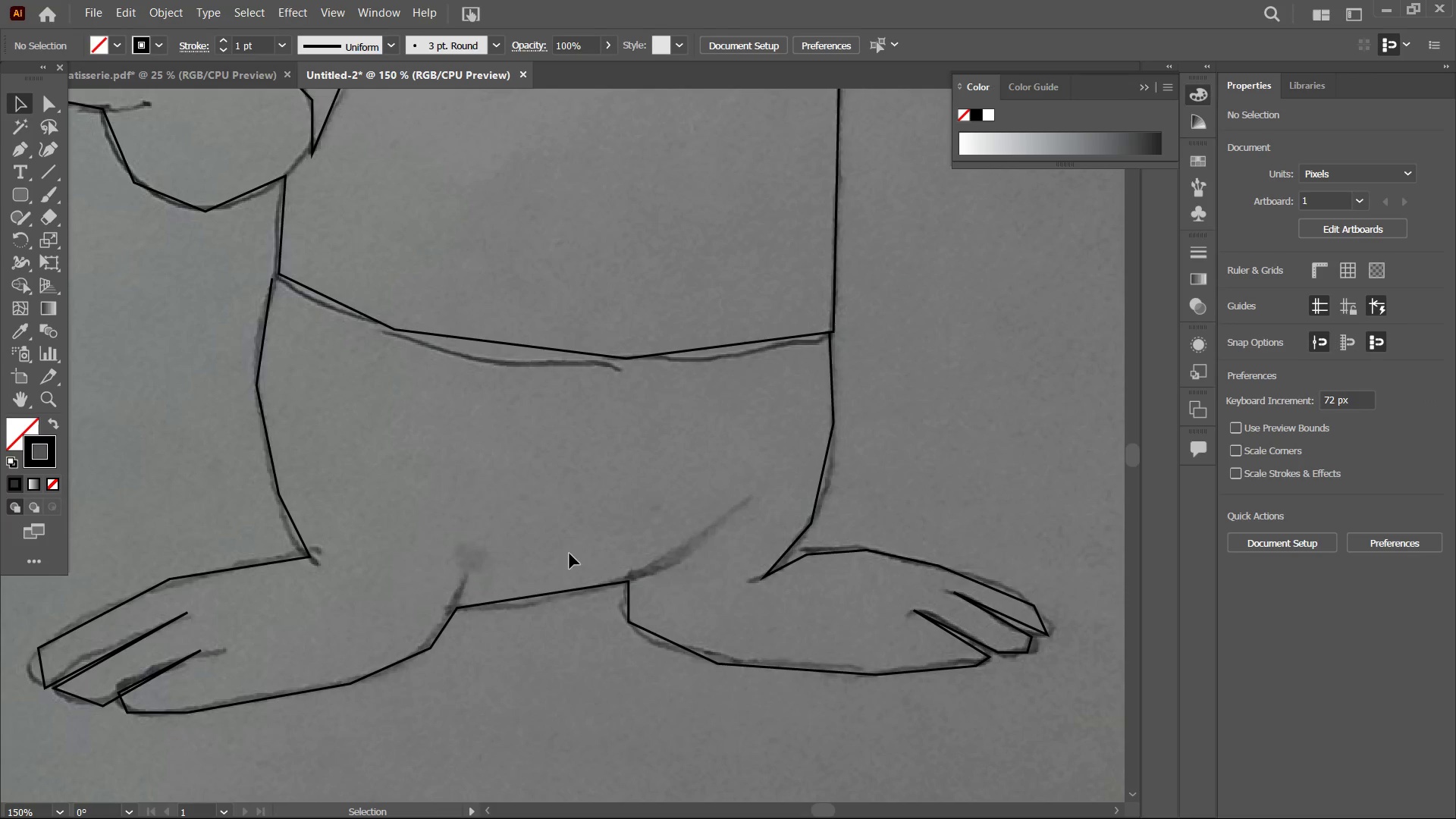 
hold_key(key=Space, duration=1.5)
 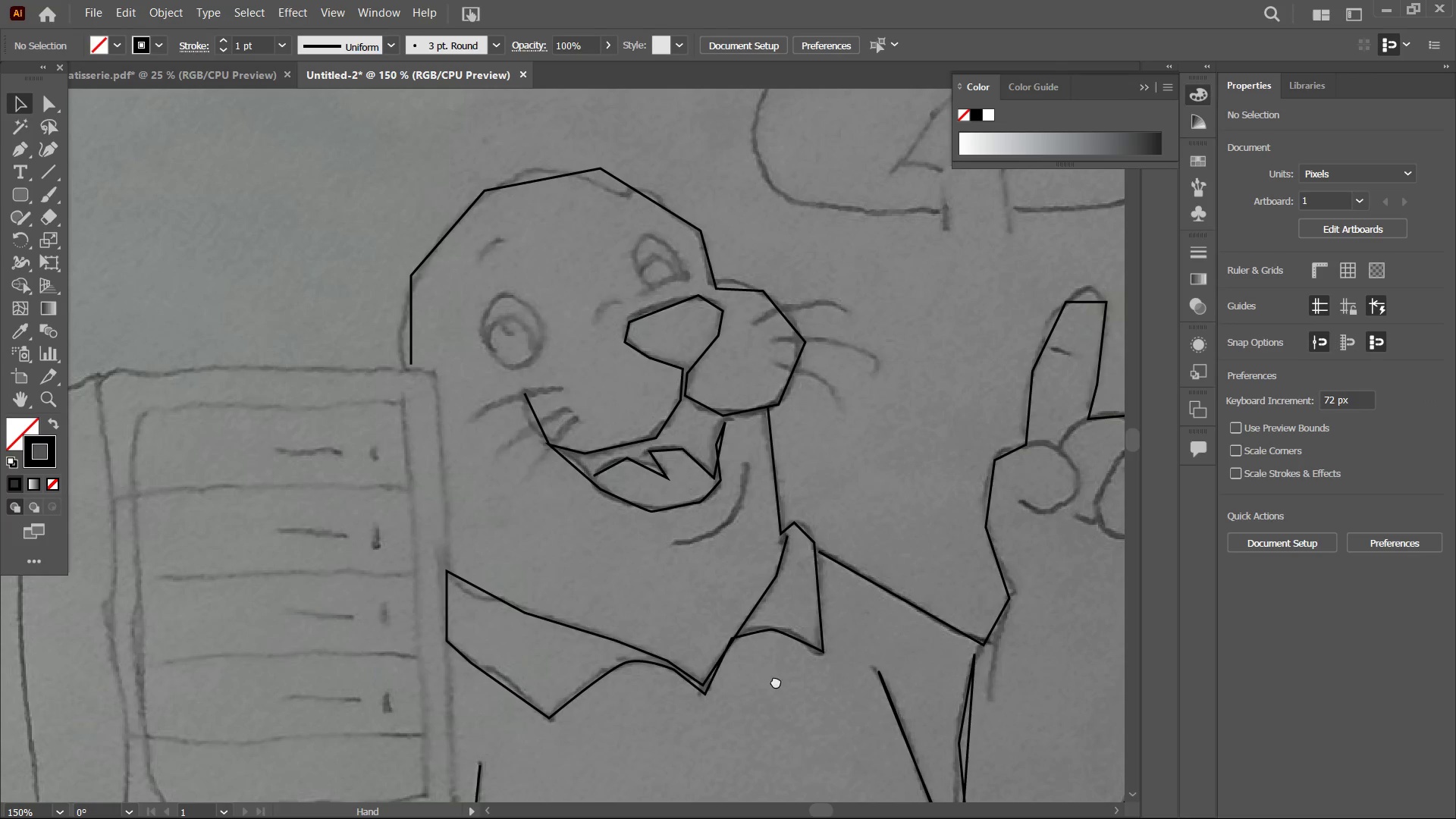 
left_click_drag(start_coordinate=[674, 491], to_coordinate=[783, 670])
 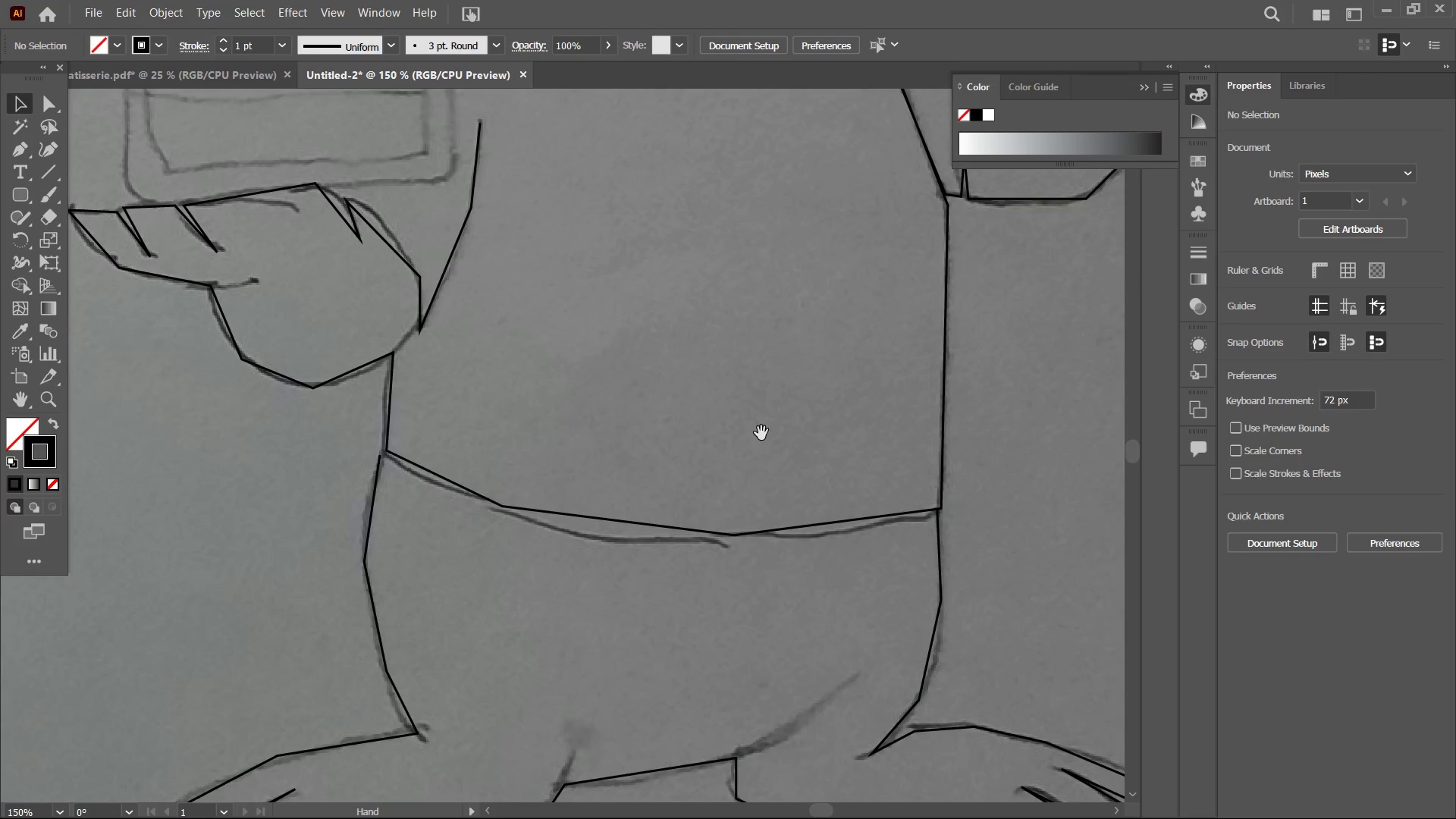 
left_click_drag(start_coordinate=[761, 435], to_coordinate=[692, 606])
 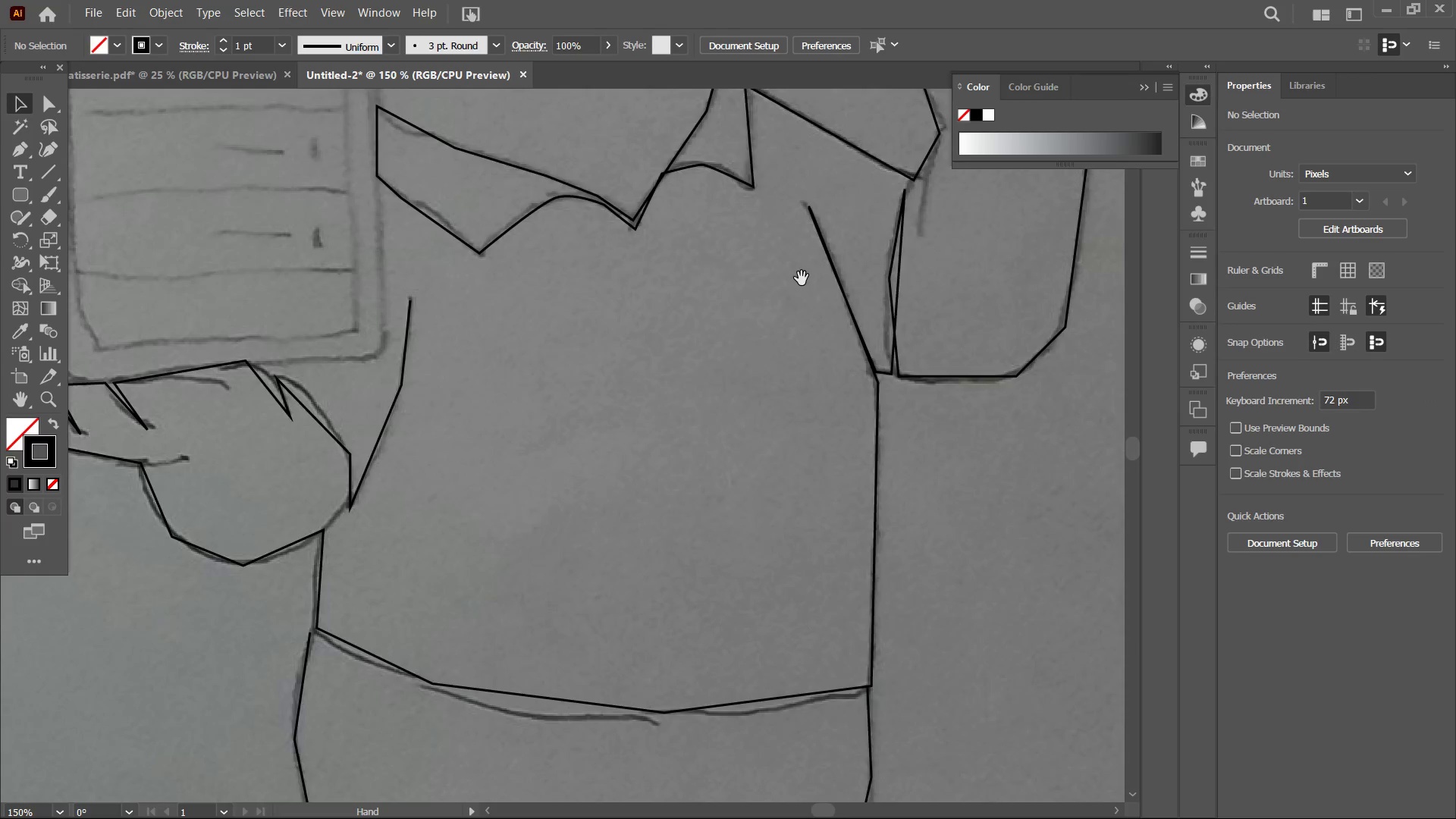 
left_click_drag(start_coordinate=[789, 331], to_coordinate=[860, 783])
 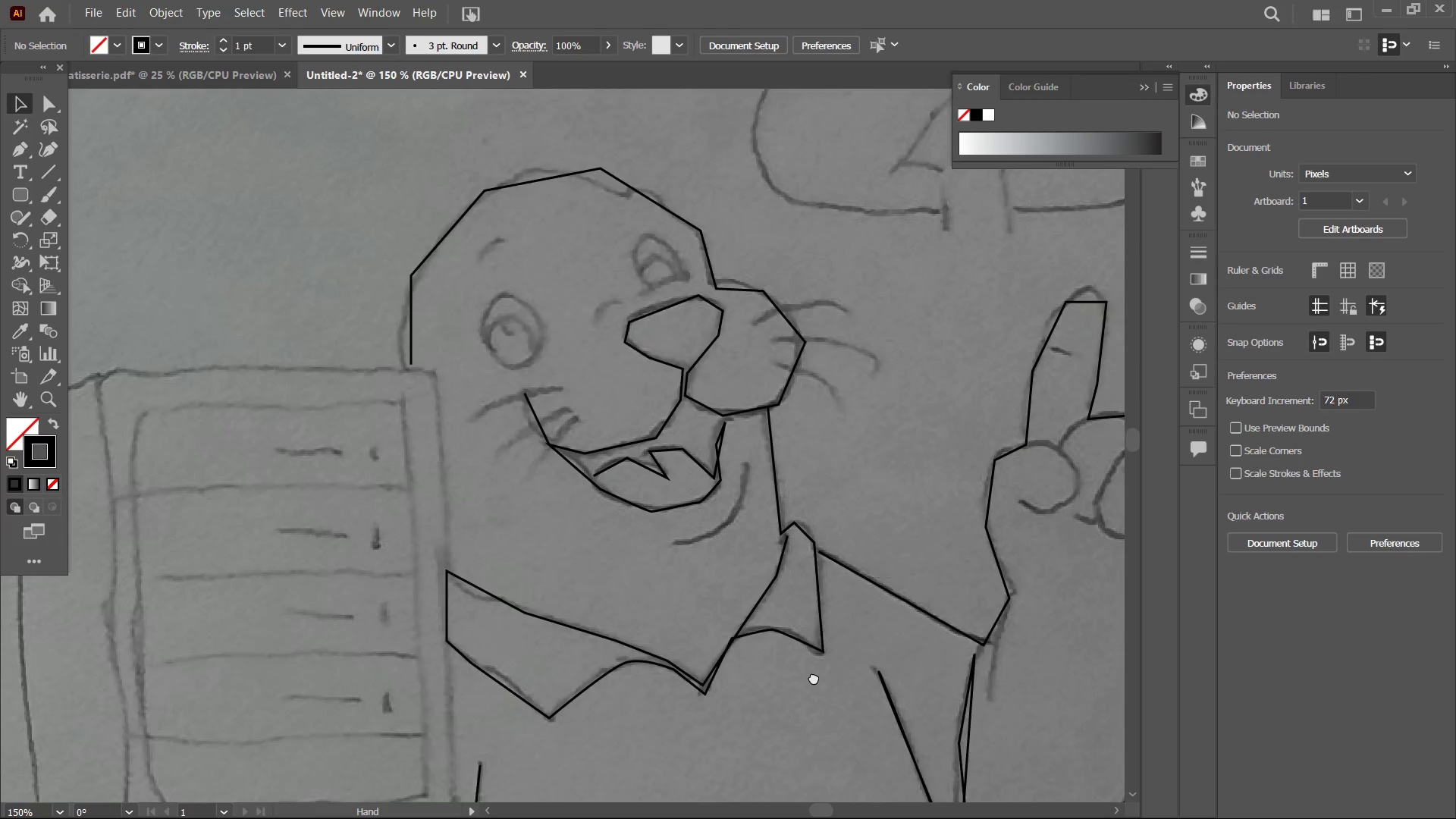 
hold_key(key=Space, duration=1.5)
 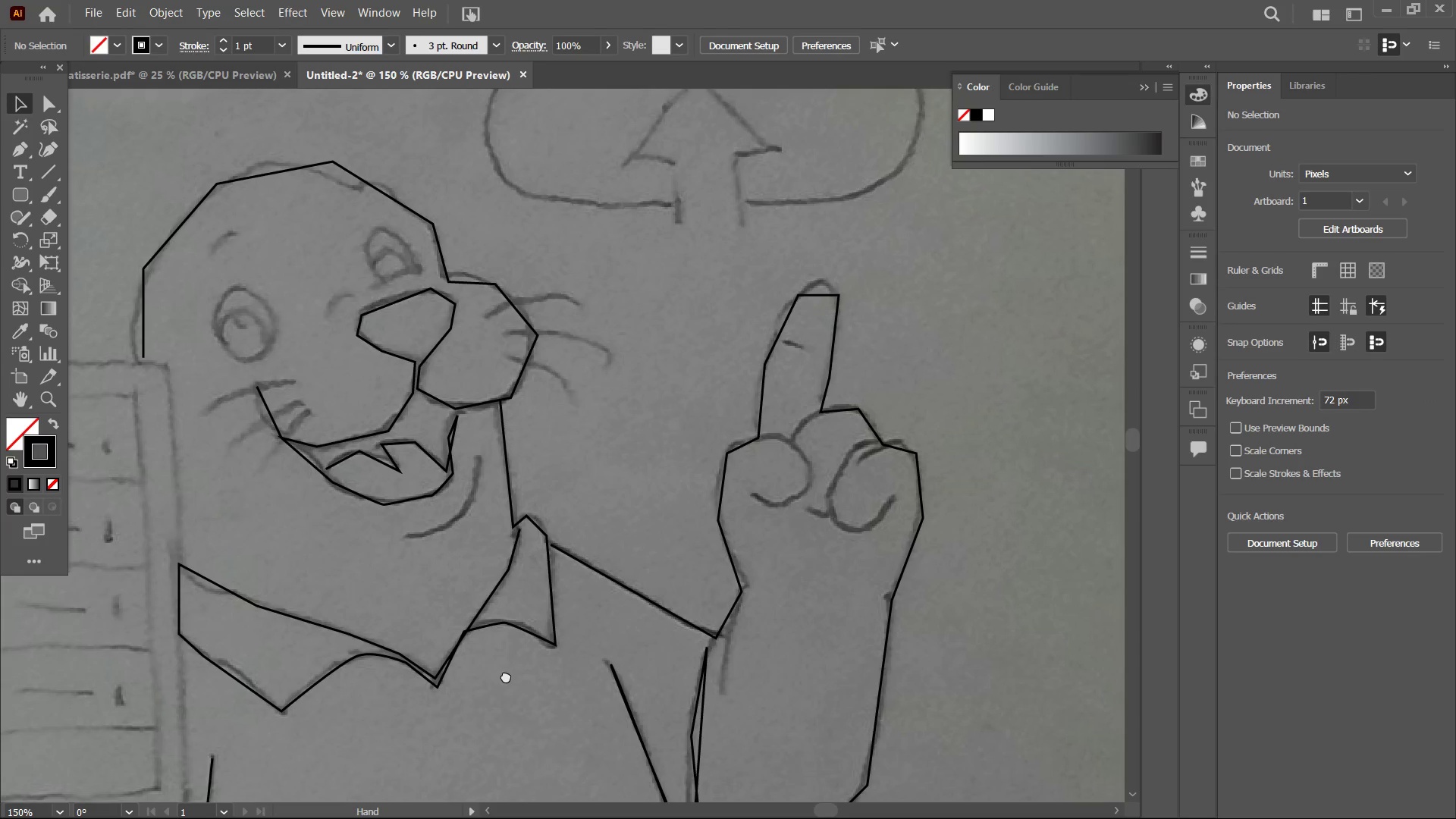 
left_click_drag(start_coordinate=[774, 682], to_coordinate=[505, 672])
 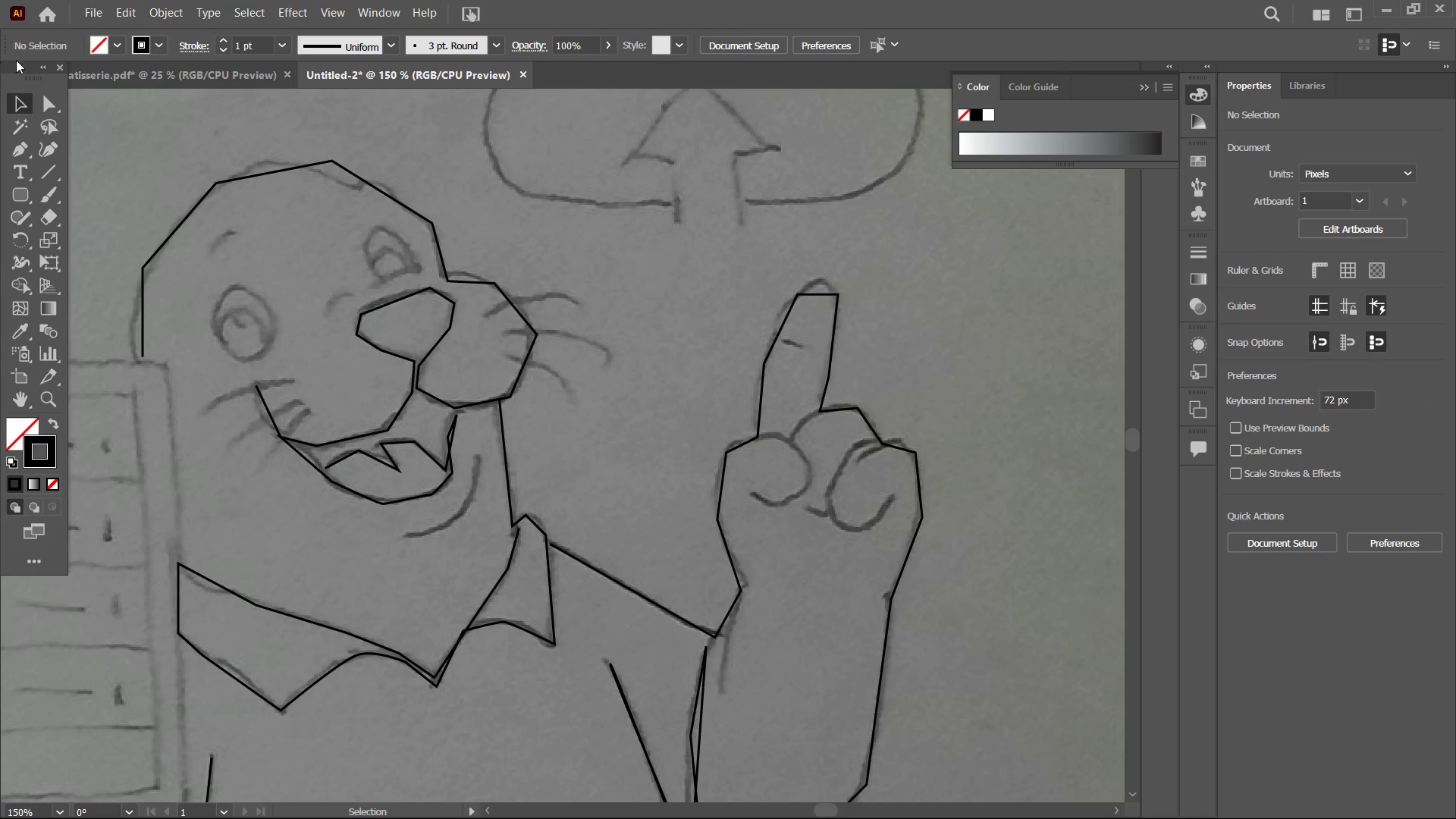 
hold_key(key=Space, duration=0.66)
 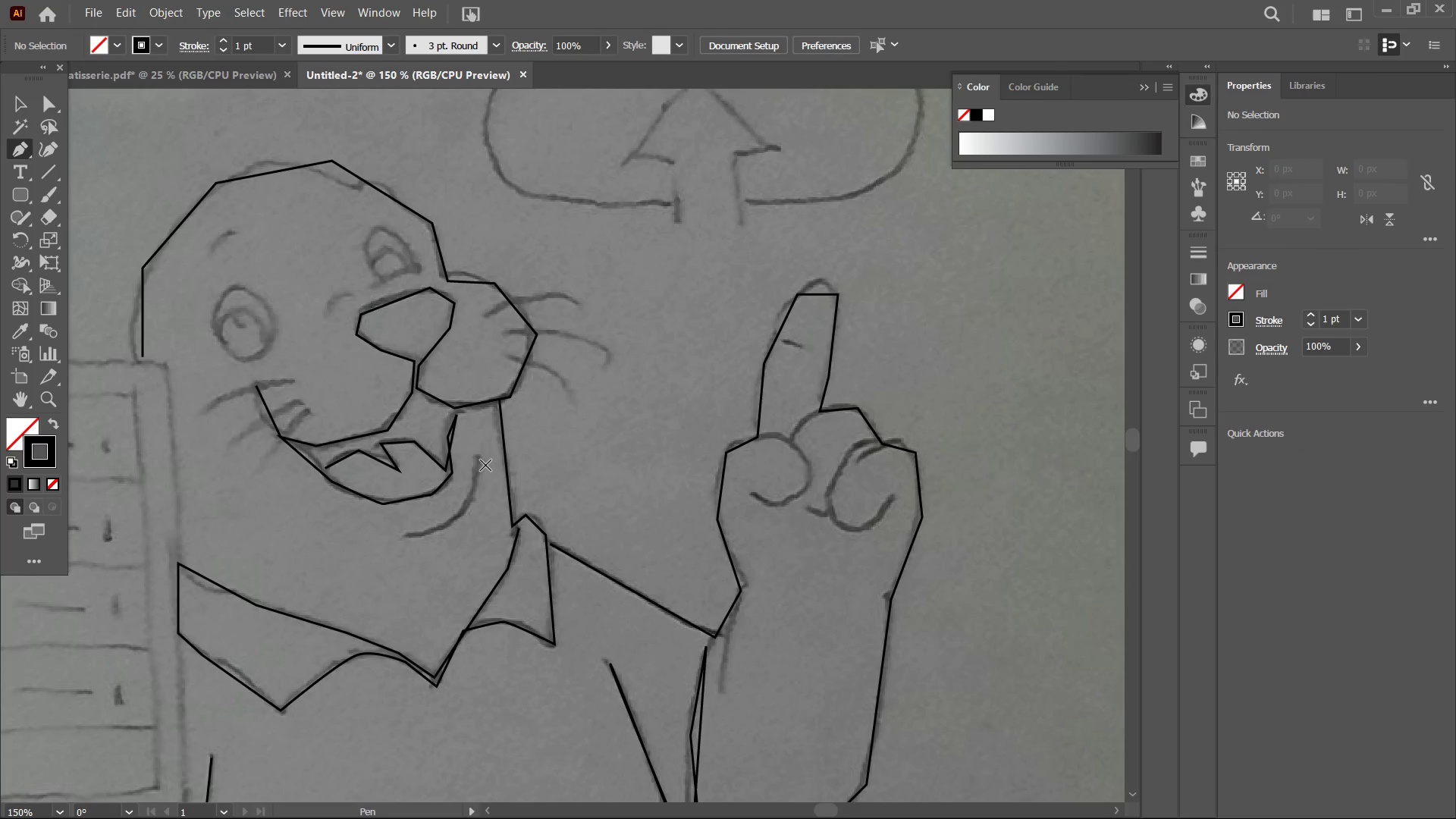 
wait(5.91)
 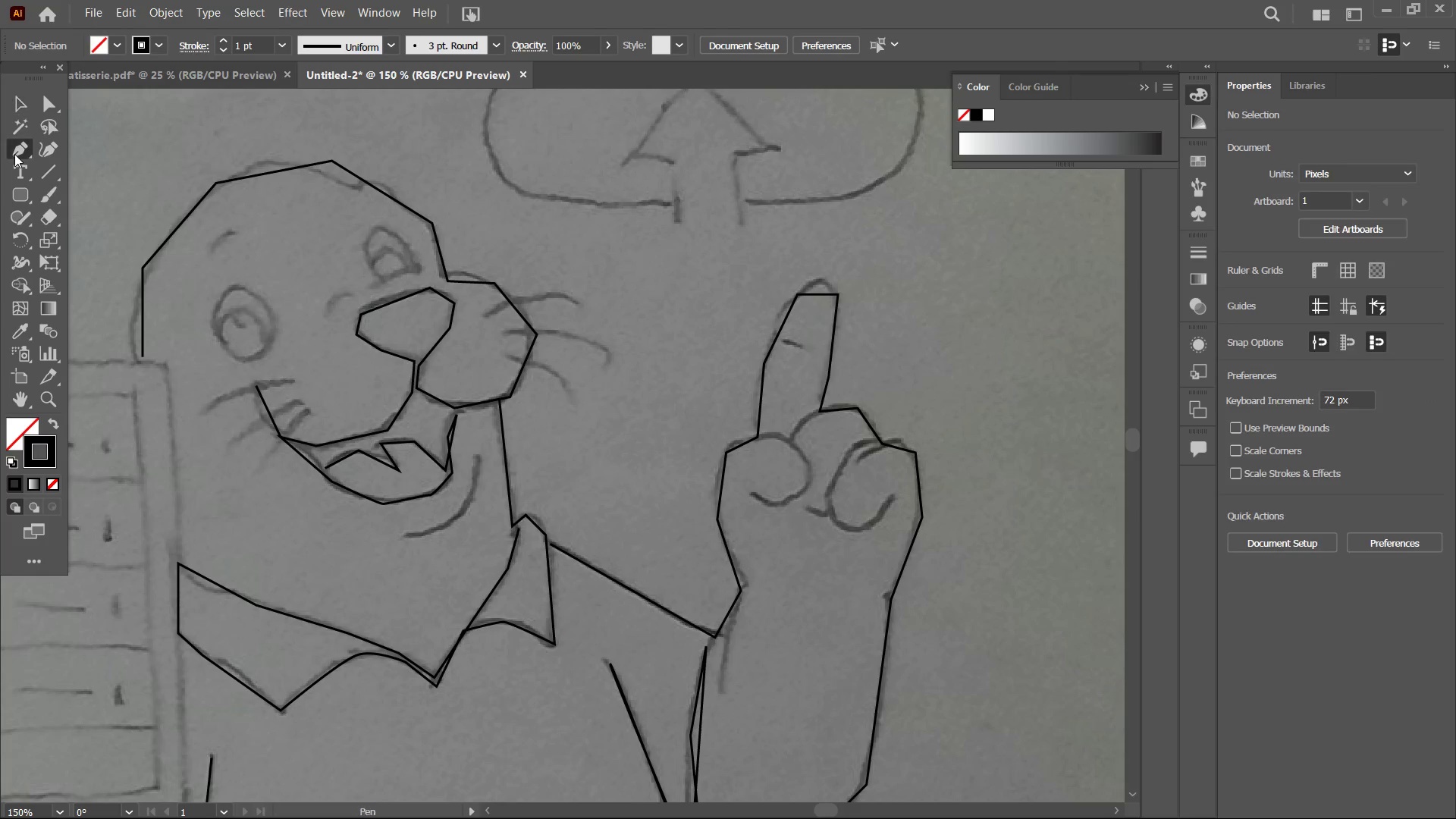 
left_click_drag(start_coordinate=[481, 457], to_coordinate=[481, 463])
 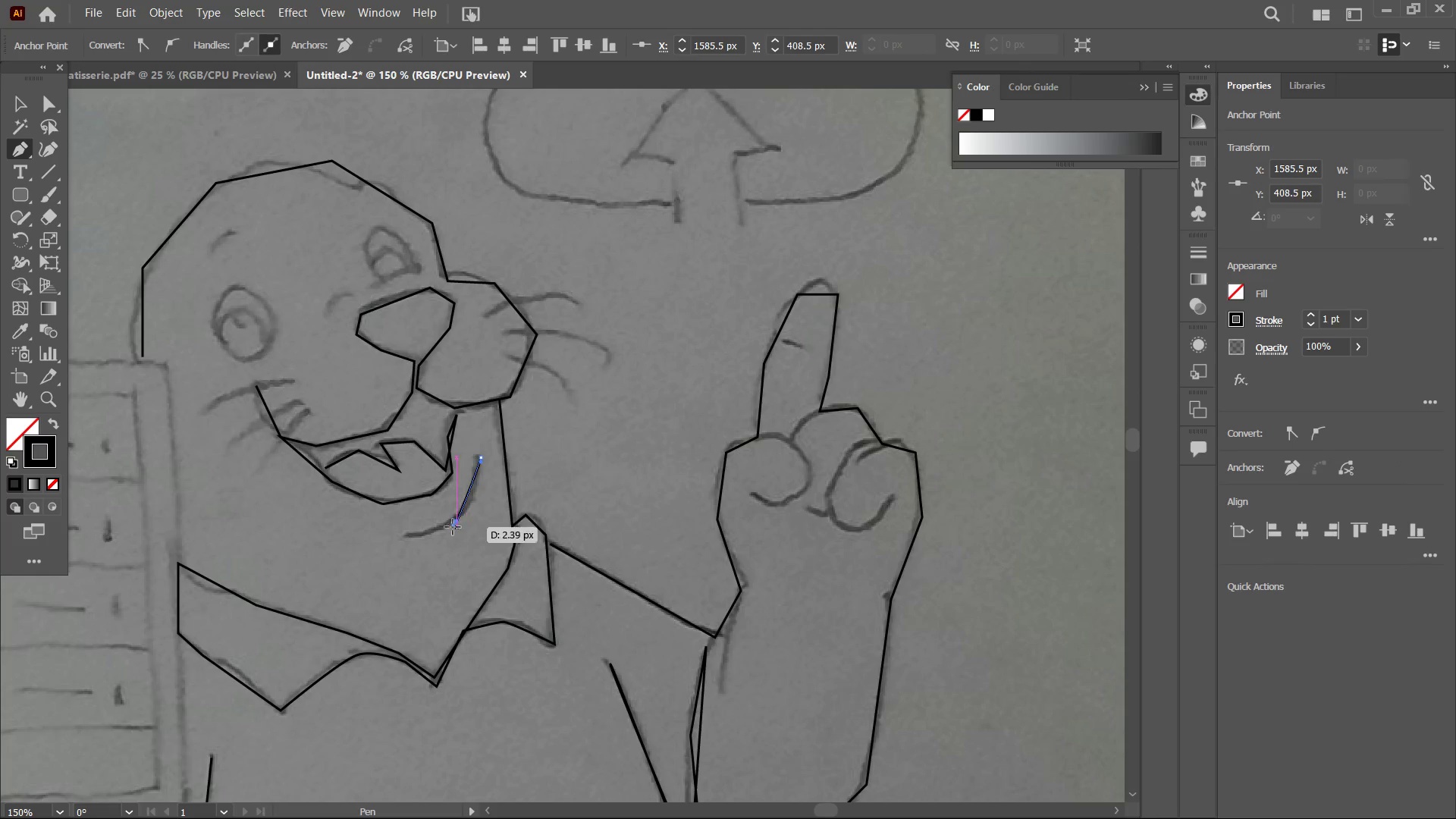 
double_click([409, 532])
 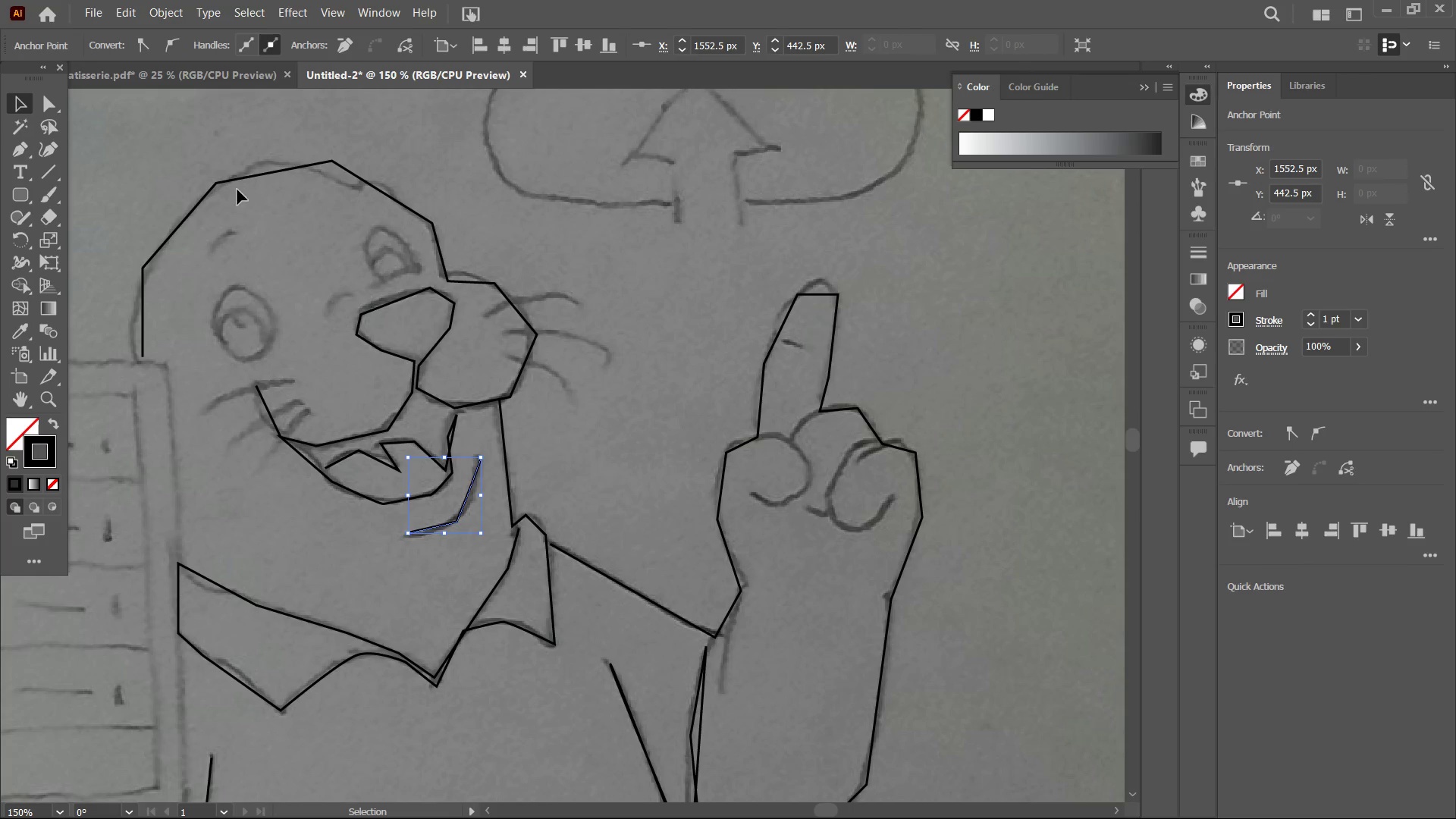 
left_click([17, 194])
 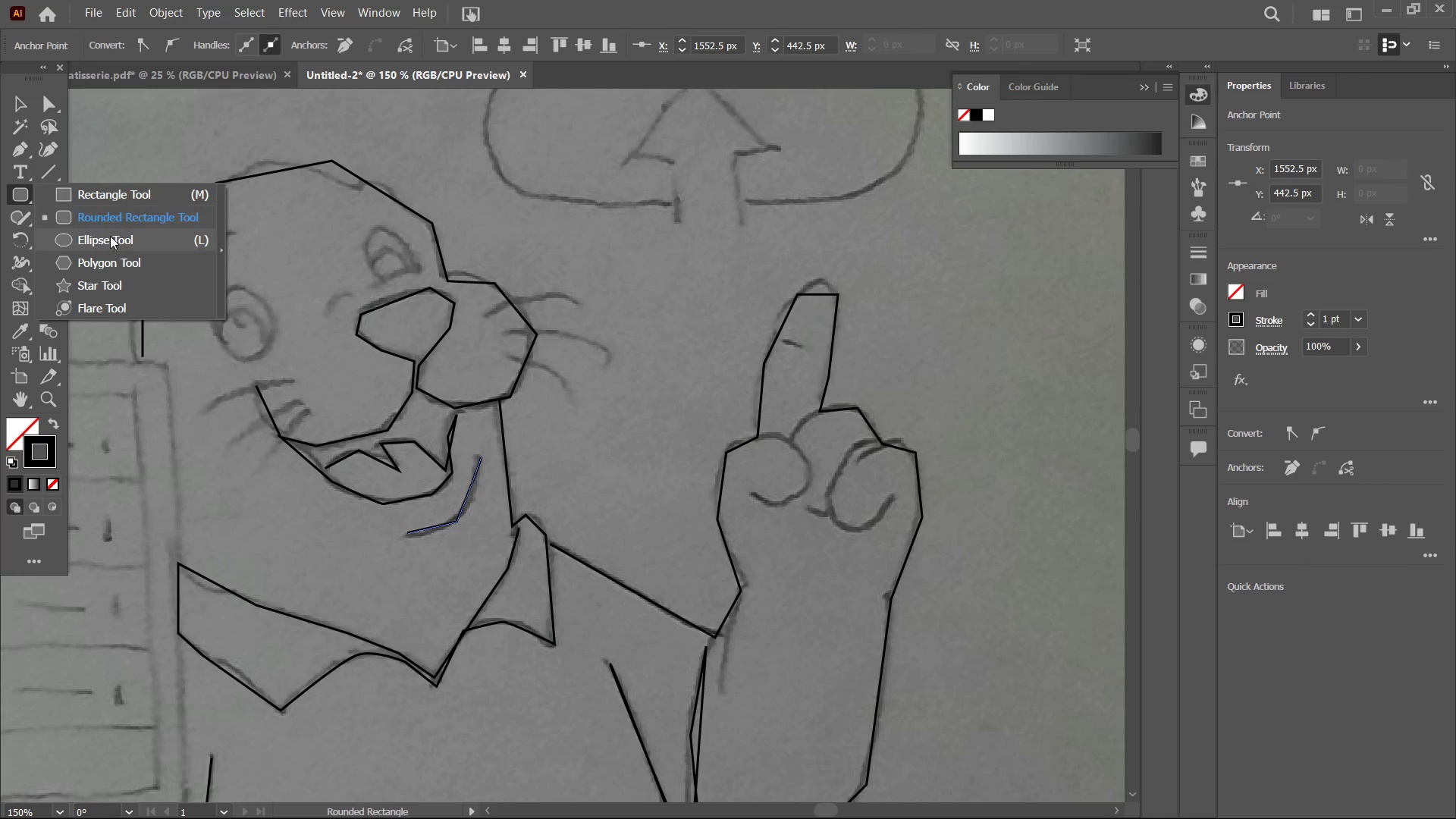 
left_click([103, 241])
 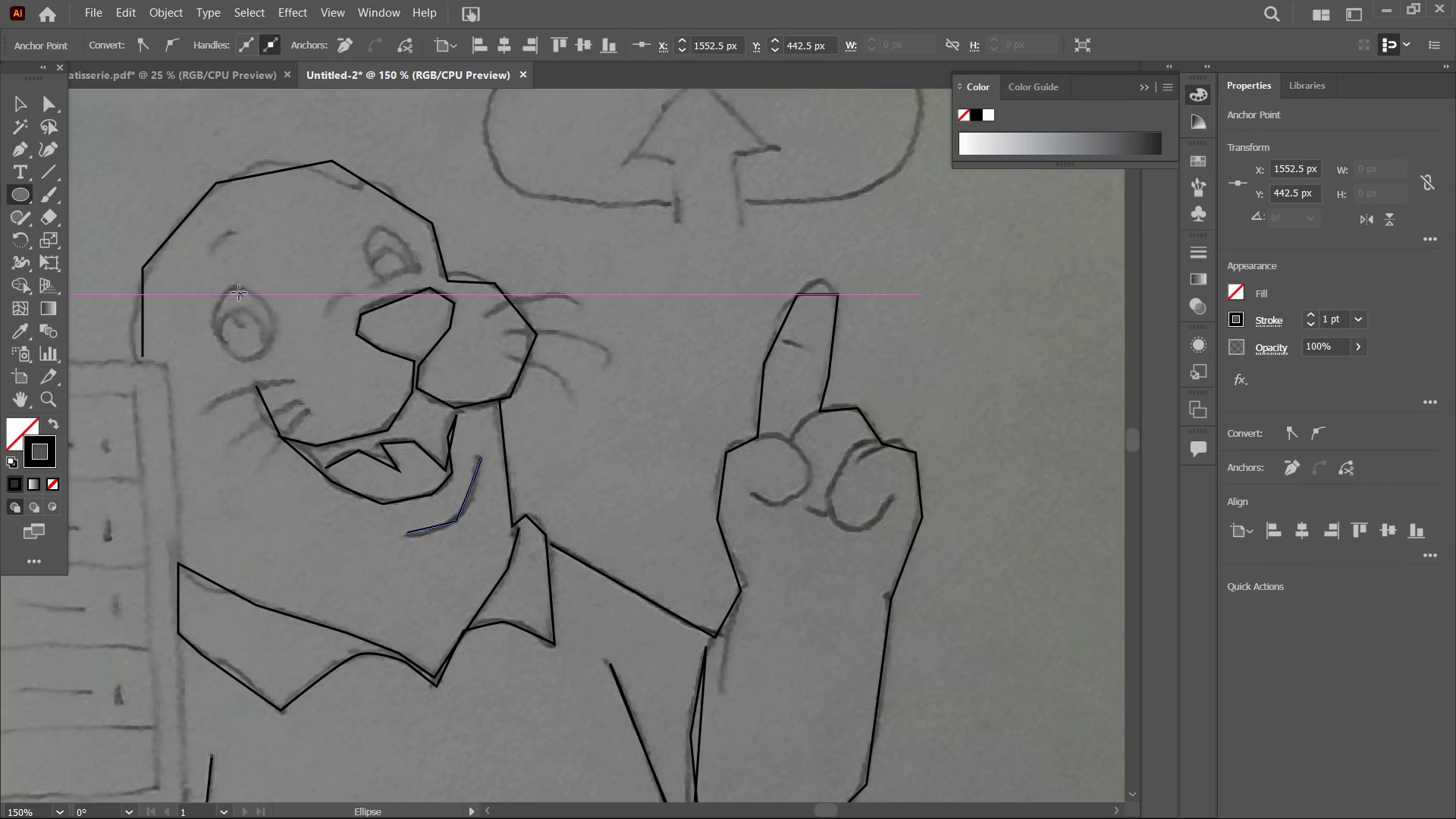 
left_click_drag(start_coordinate=[217, 290], to_coordinate=[276, 361])
 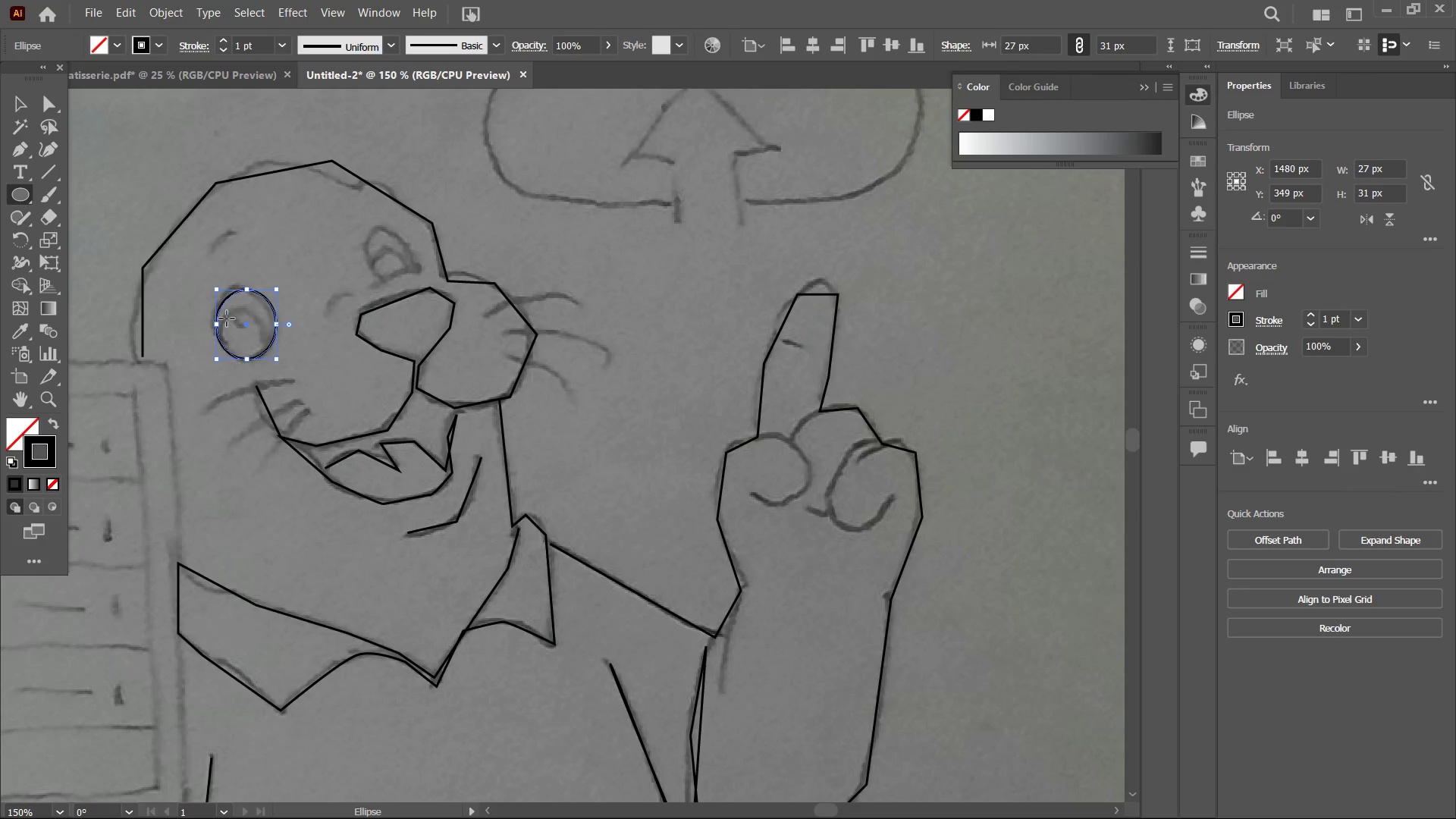 
left_click_drag(start_coordinate=[227, 318], to_coordinate=[267, 359])
 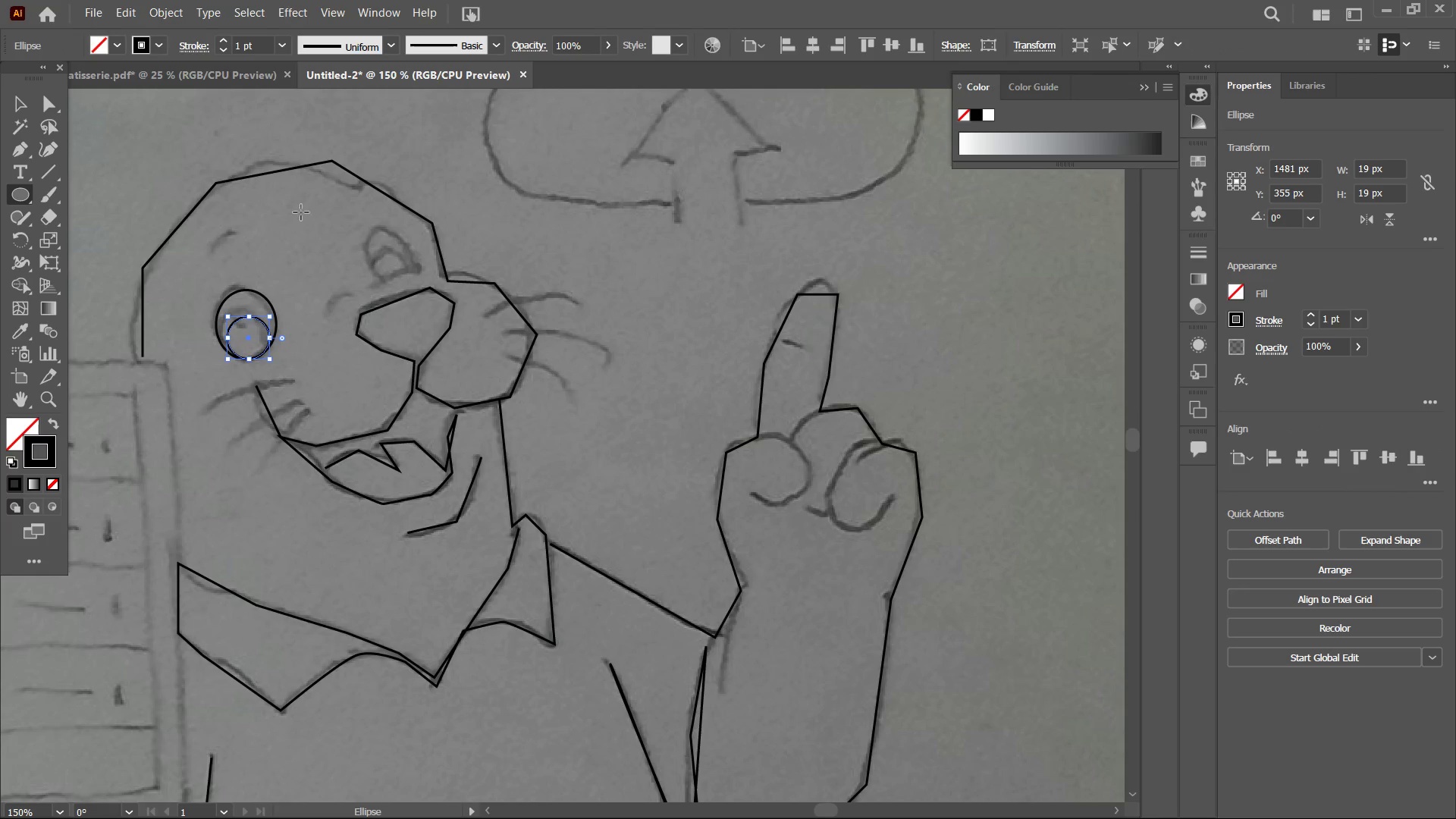 
left_click([10, 150])
 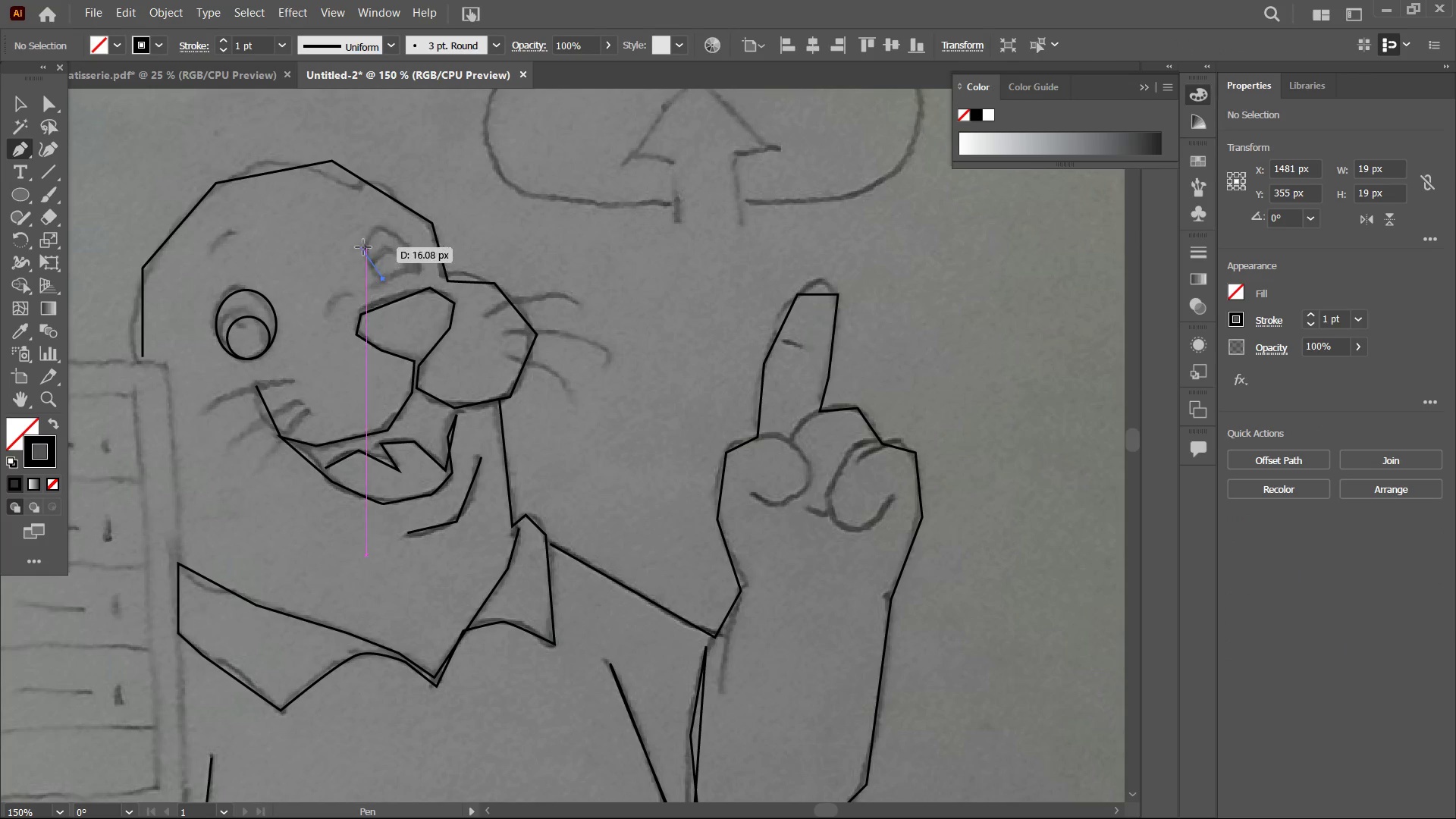 
left_click_drag(start_coordinate=[364, 254], to_coordinate=[365, 249])
 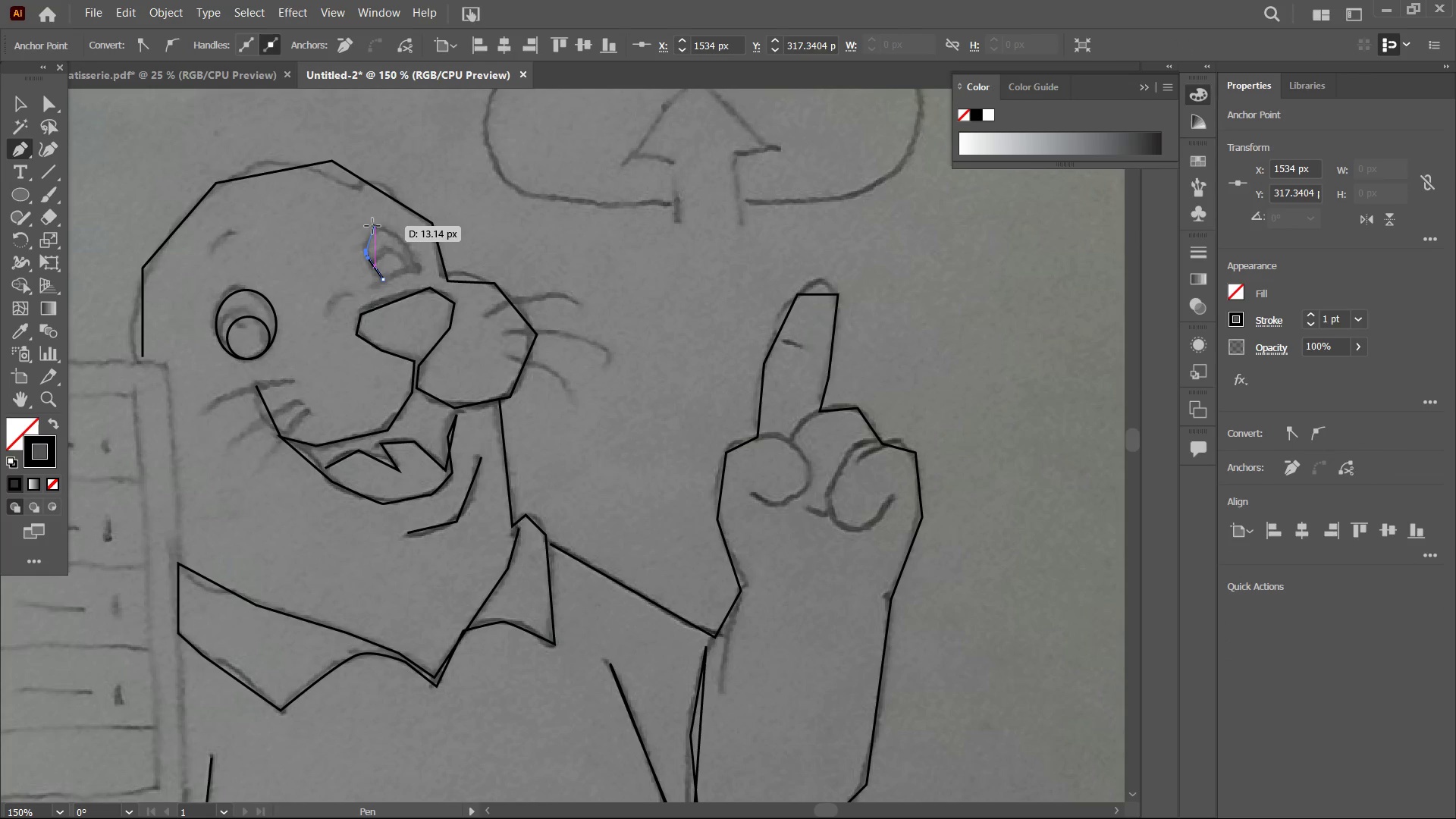 
left_click([373, 226])
 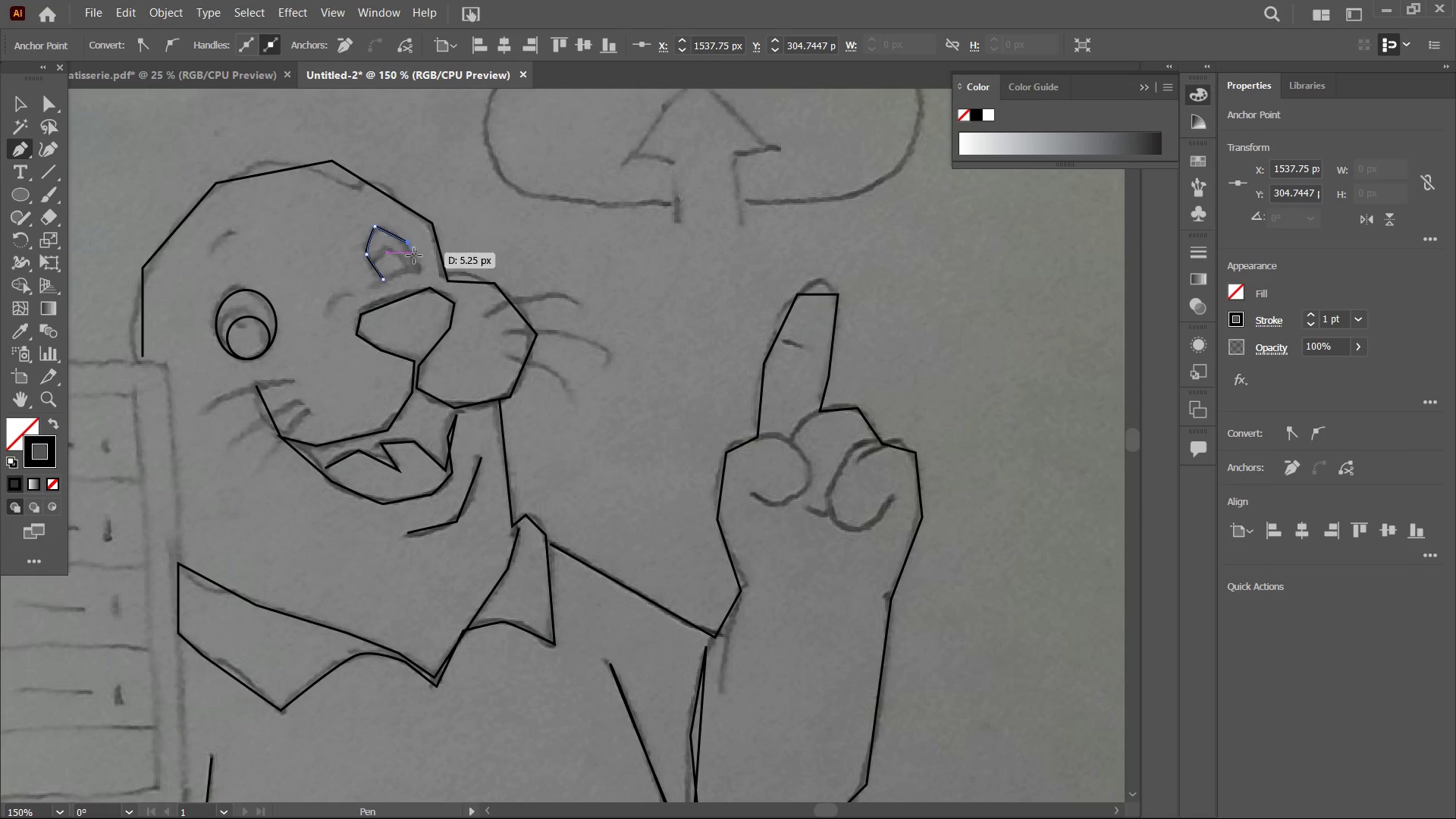 
left_click([425, 274])
 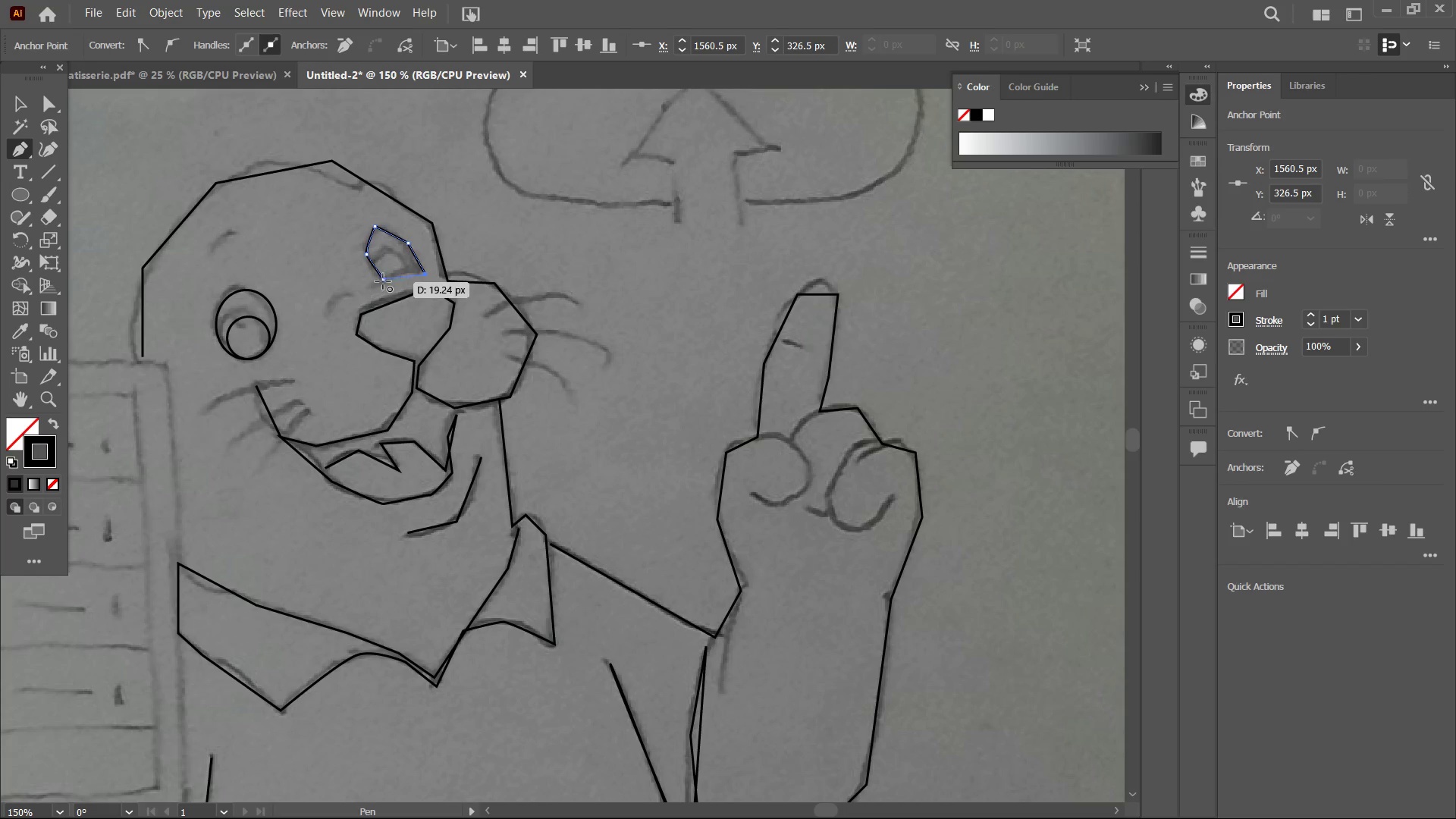 
left_click([383, 281])
 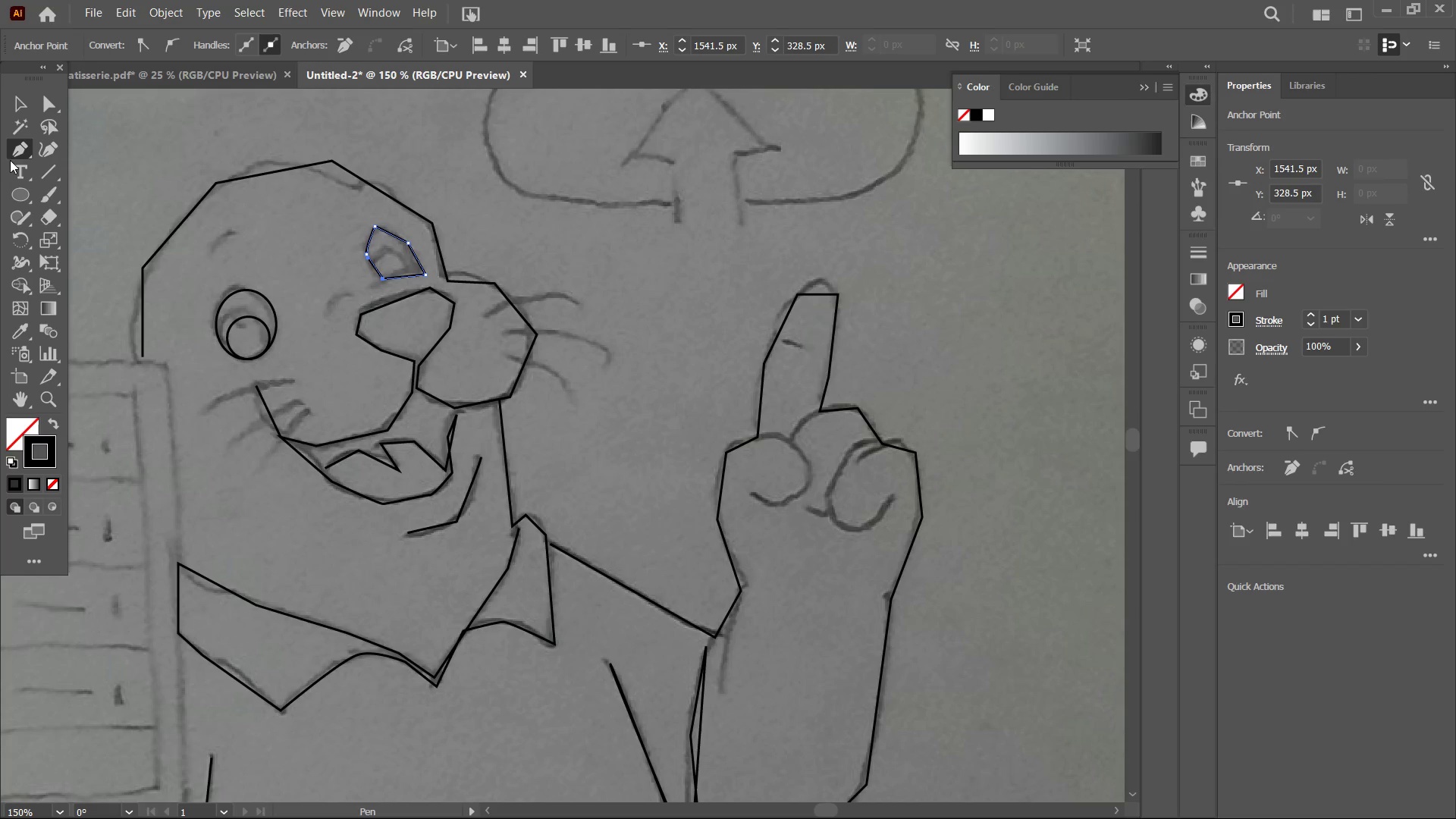 
left_click([23, 183])
 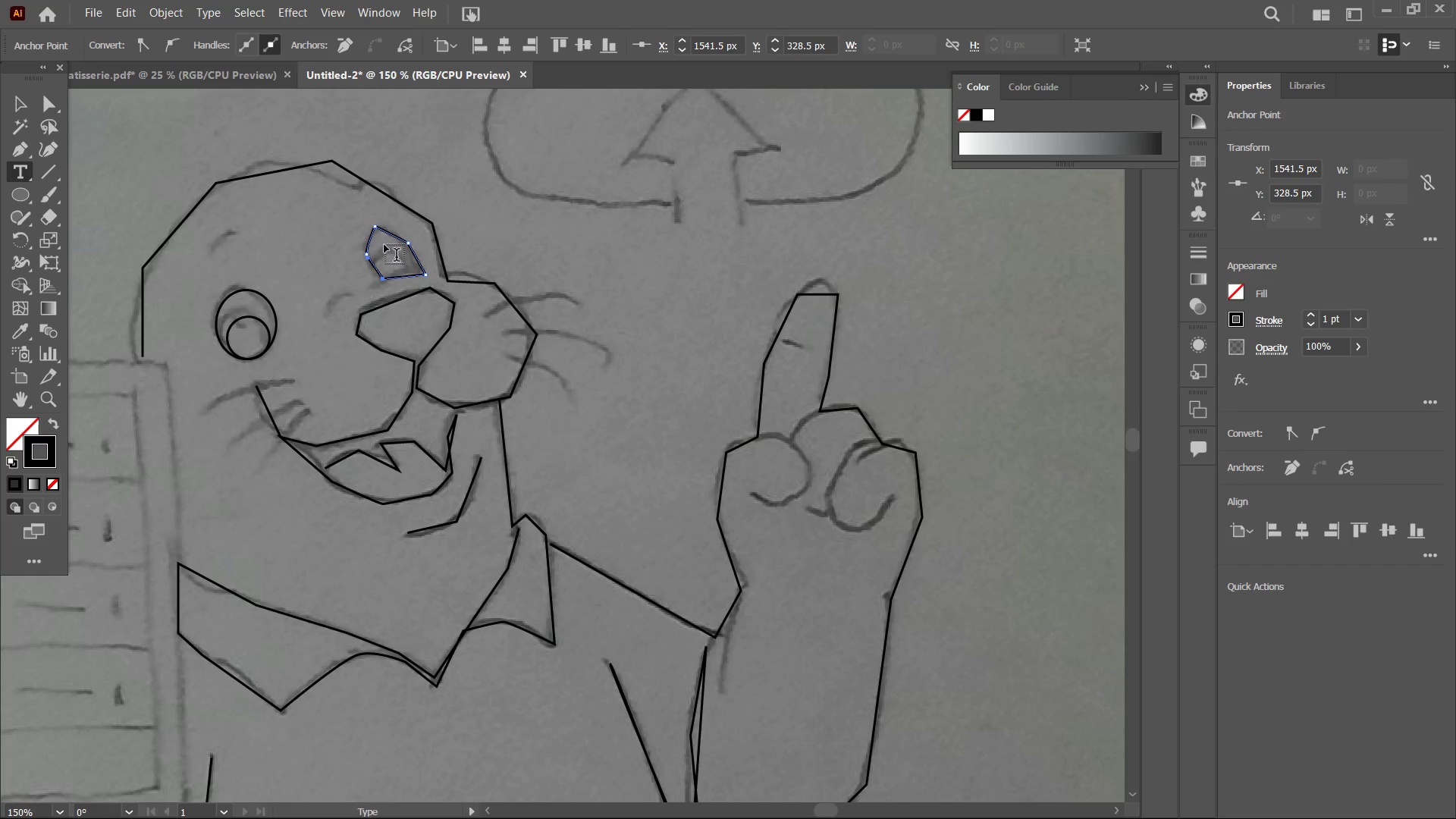 
left_click_drag(start_coordinate=[379, 243], to_coordinate=[392, 265])
 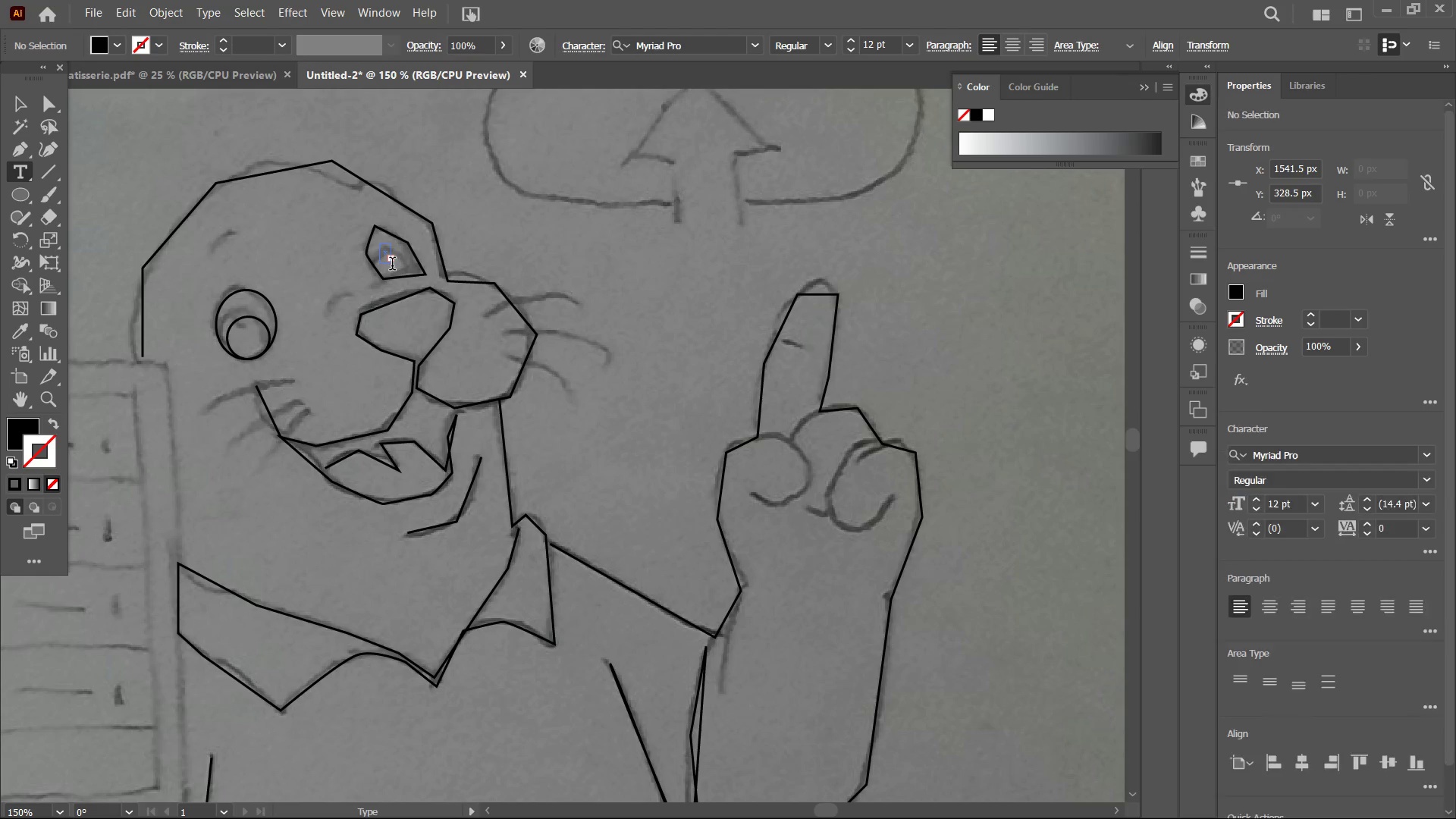 
key(Control+Z)
 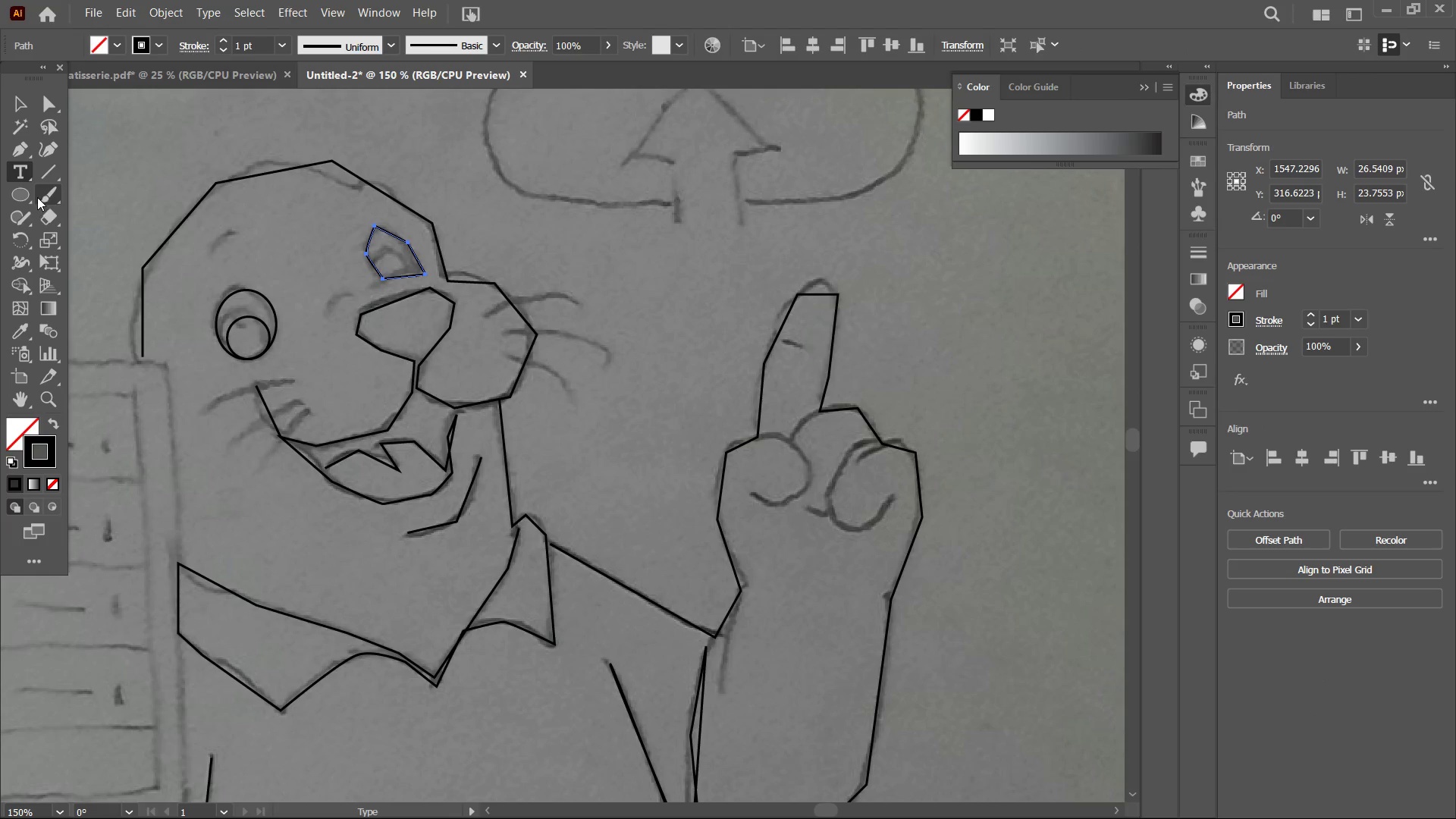 
left_click([24, 193])
 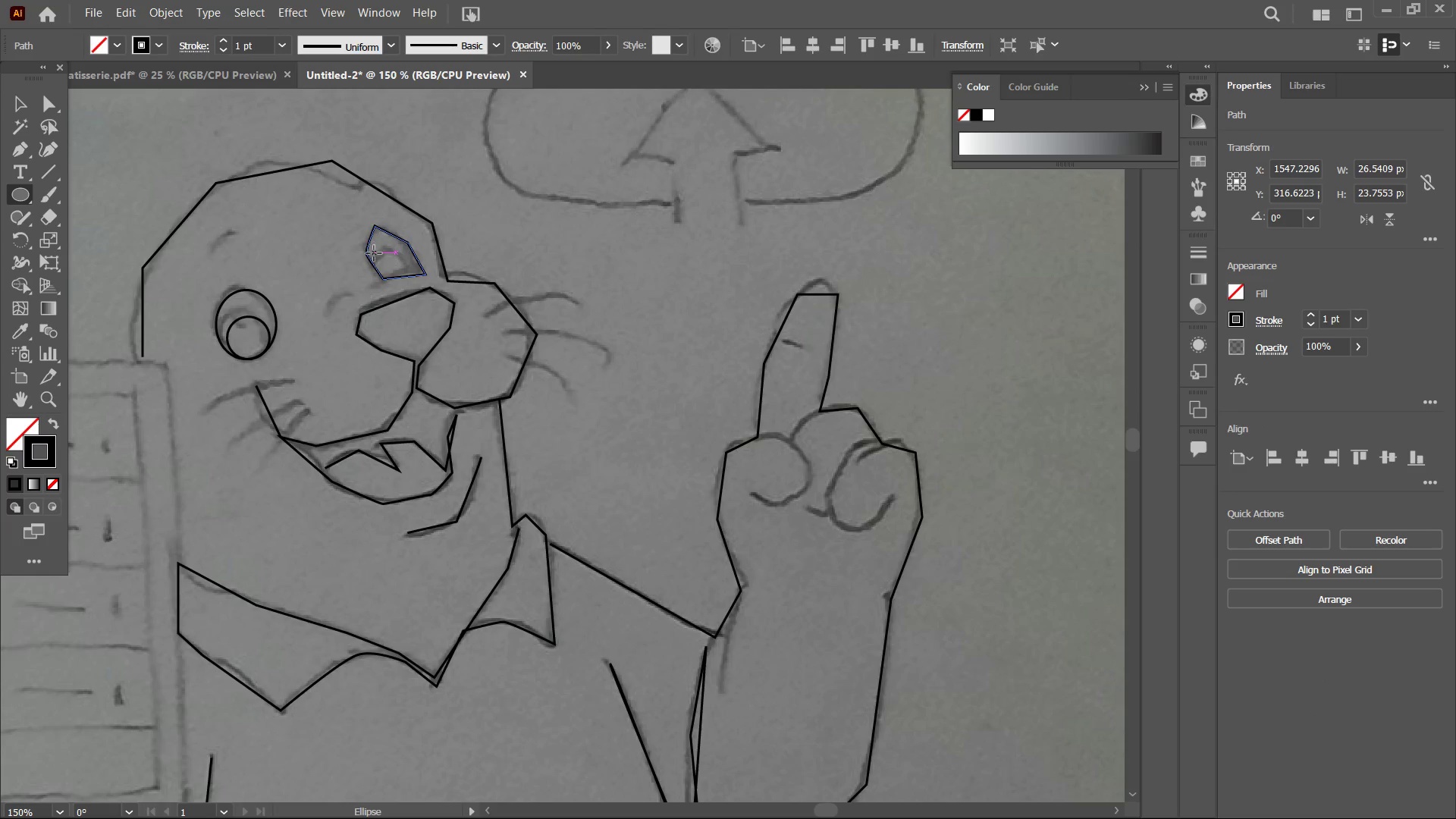 
left_click_drag(start_coordinate=[376, 256], to_coordinate=[412, 272])
 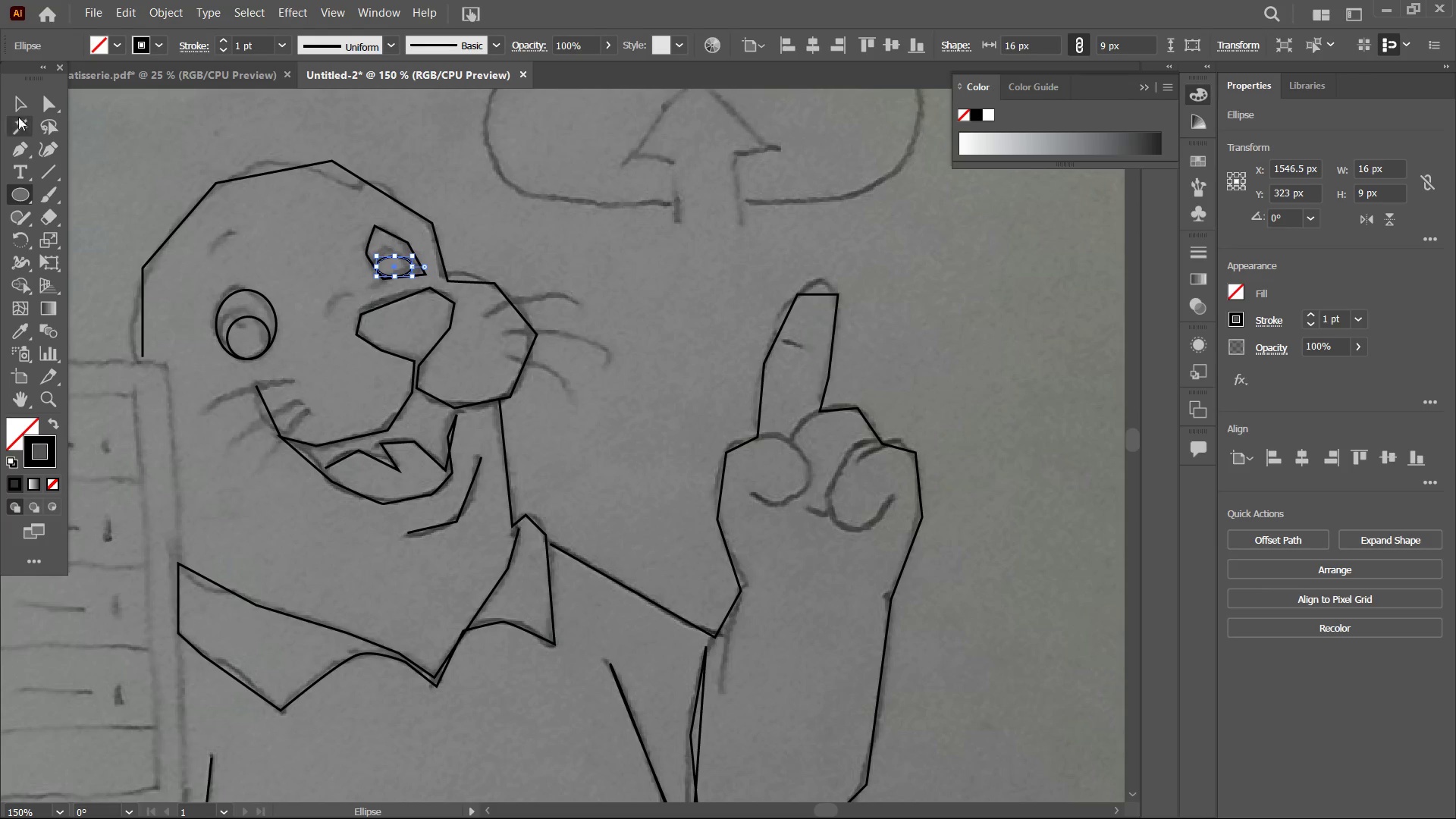 
left_click([21, 104])
 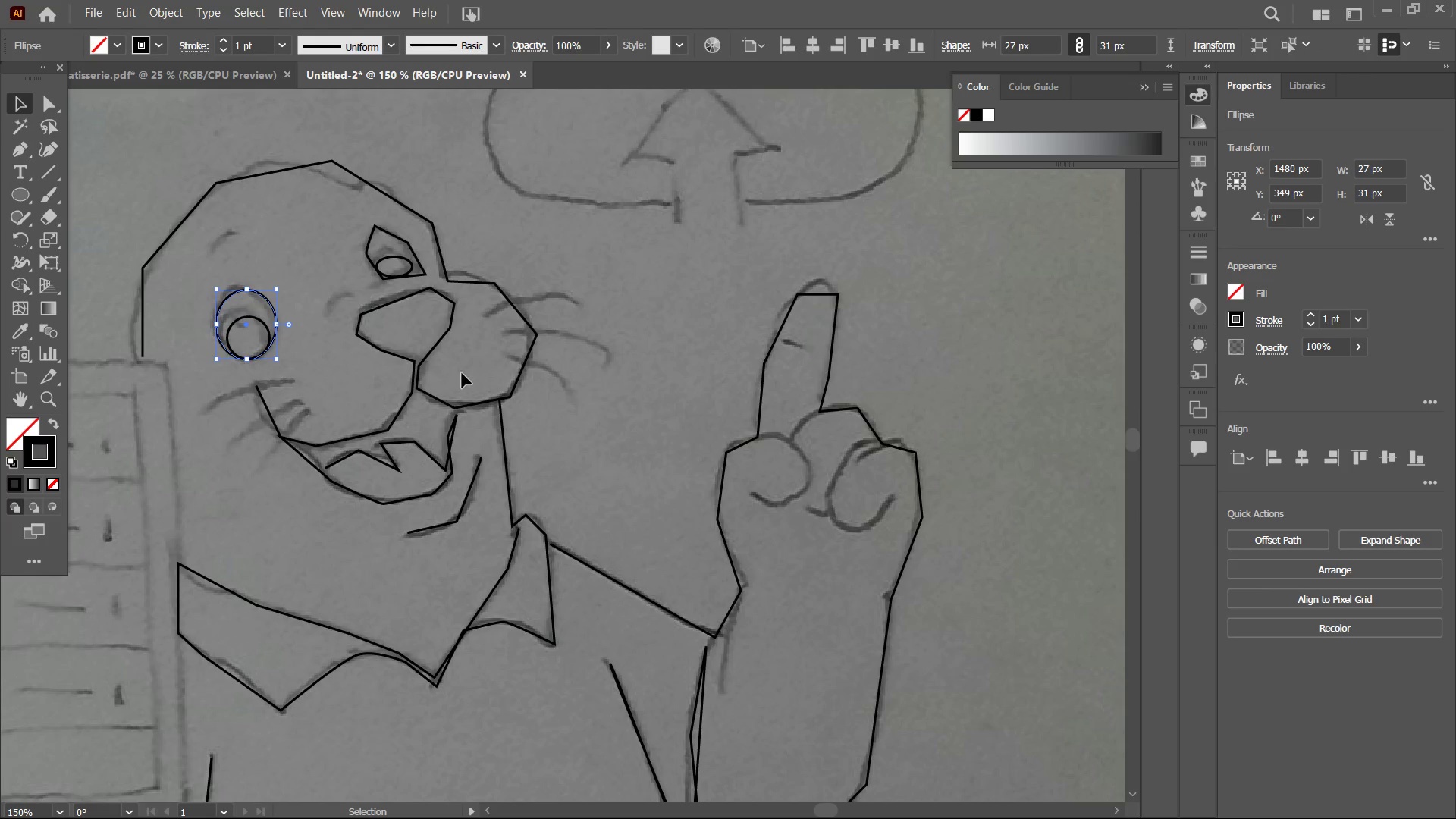 
hold_key(key=Space, duration=0.52)
 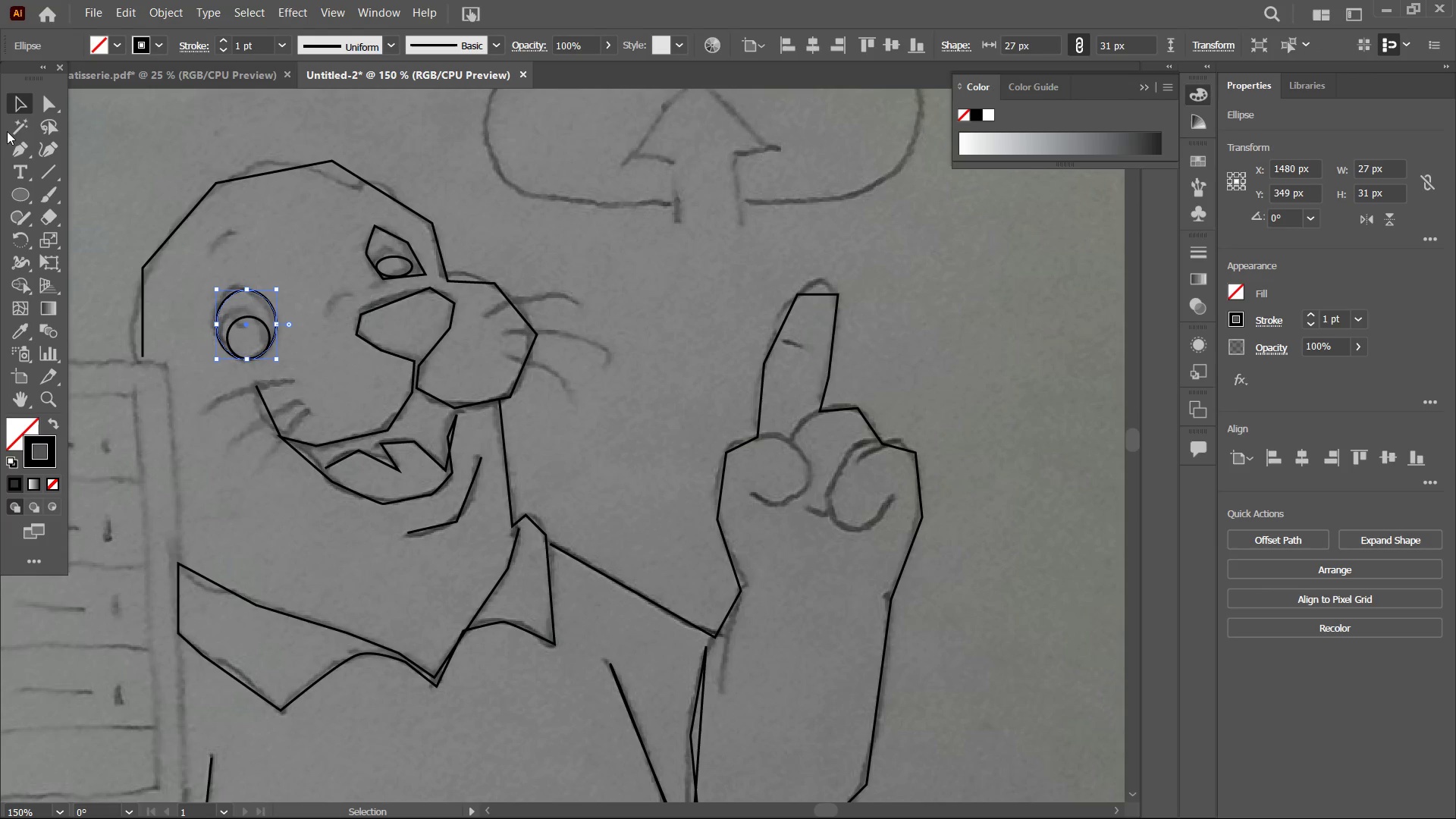 
left_click([11, 146])
 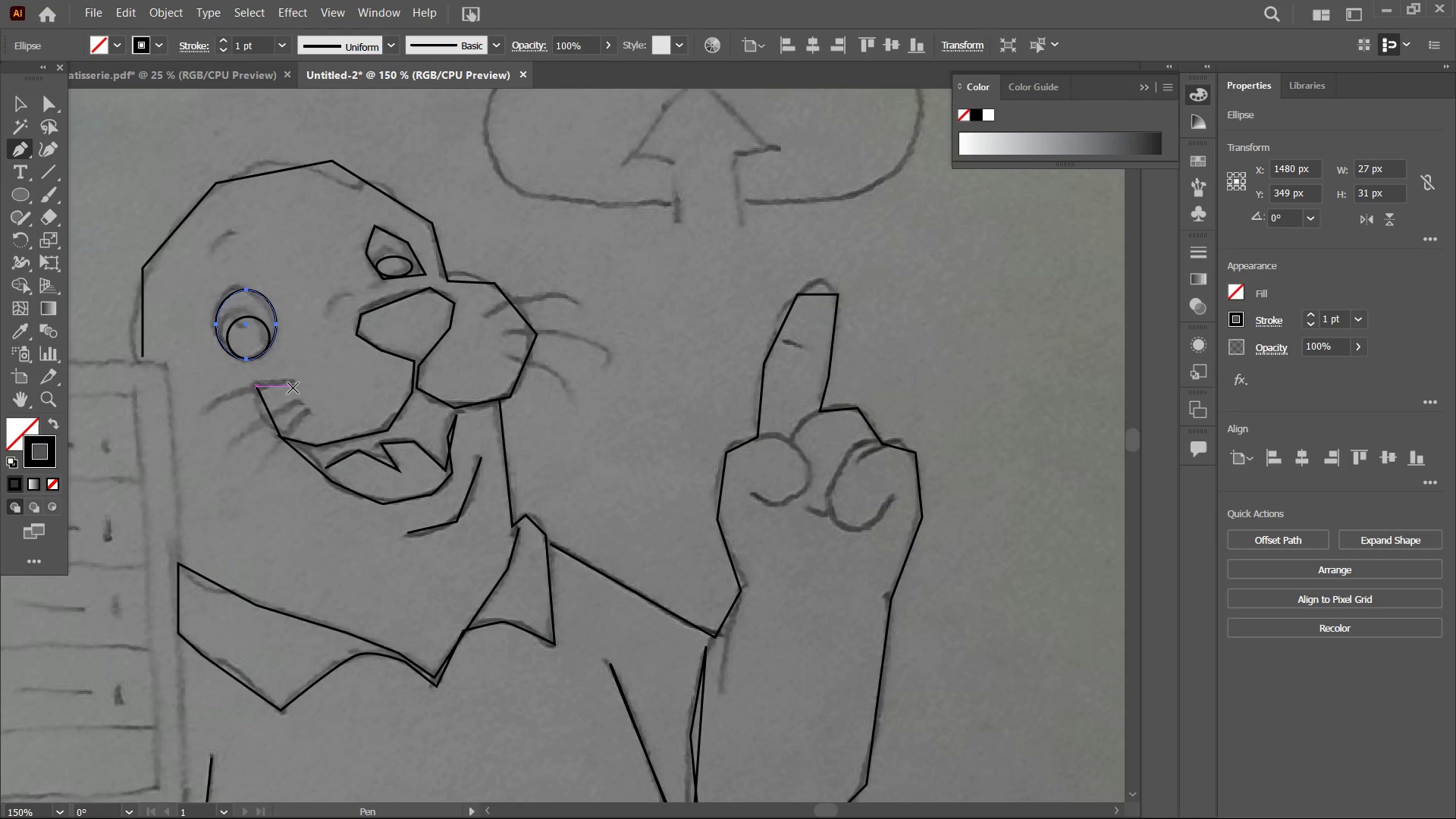 
left_click_drag(start_coordinate=[292, 383], to_coordinate=[287, 383])
 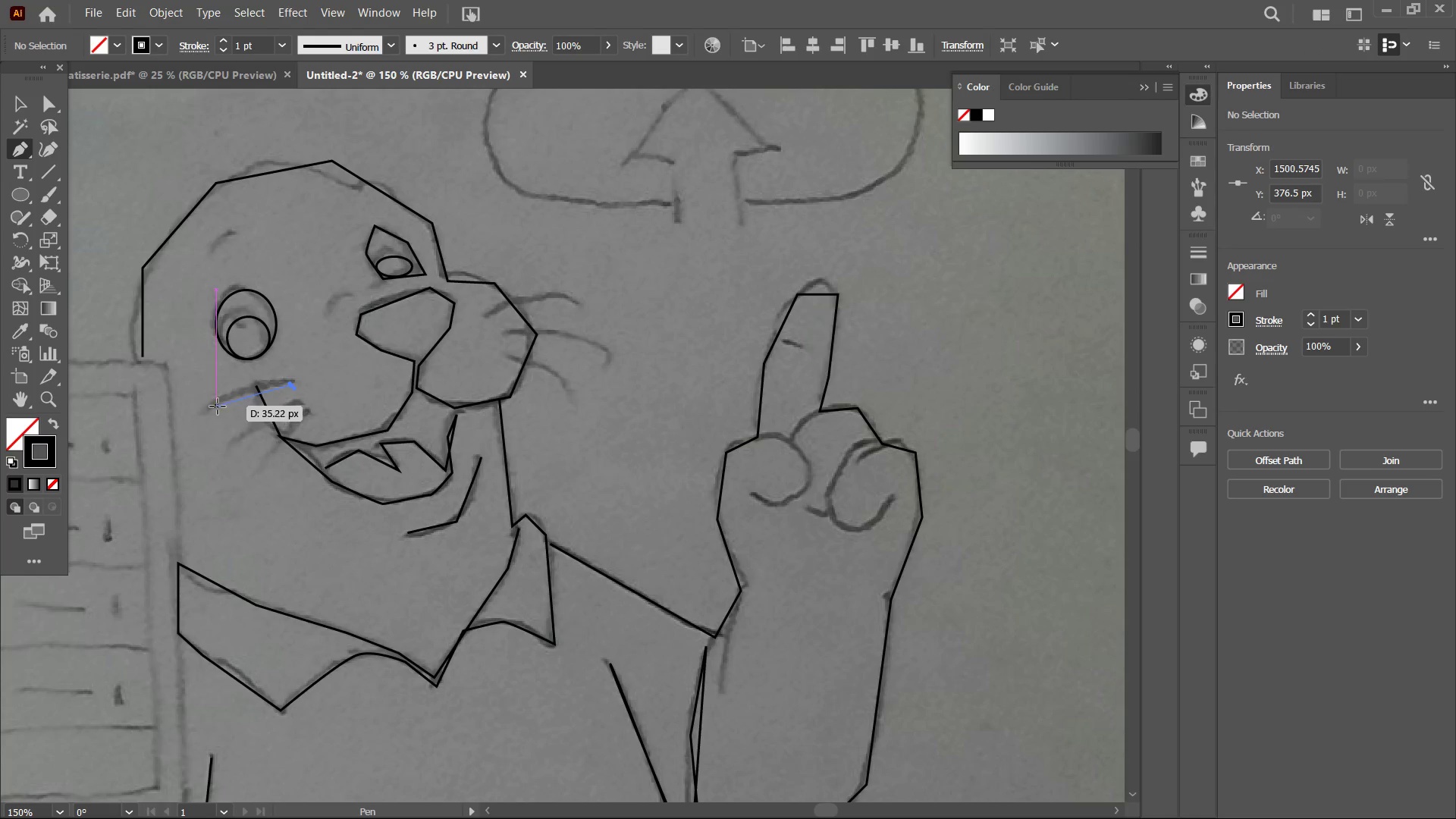 
left_click([212, 406])
 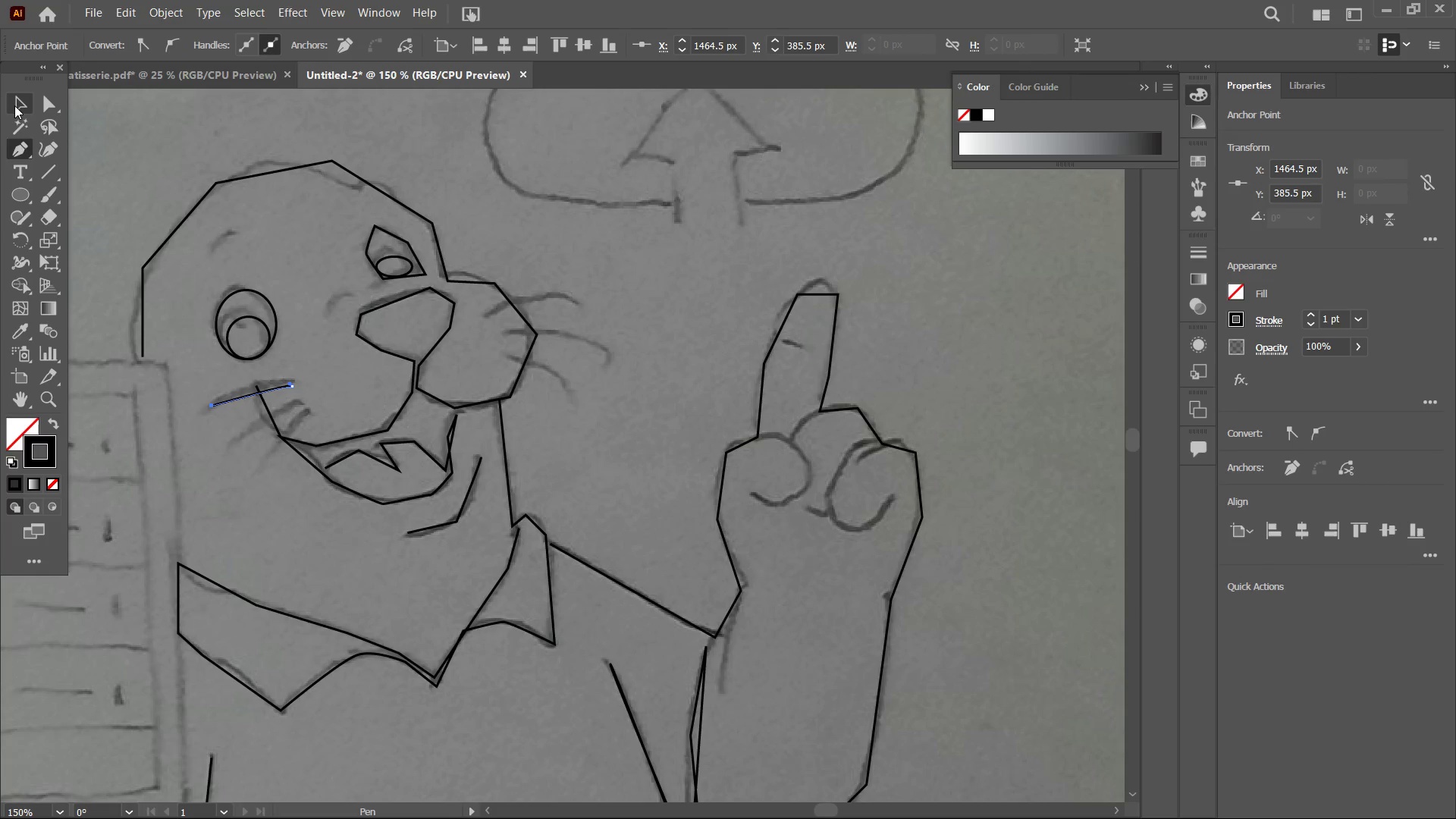 
key(Control+C)
 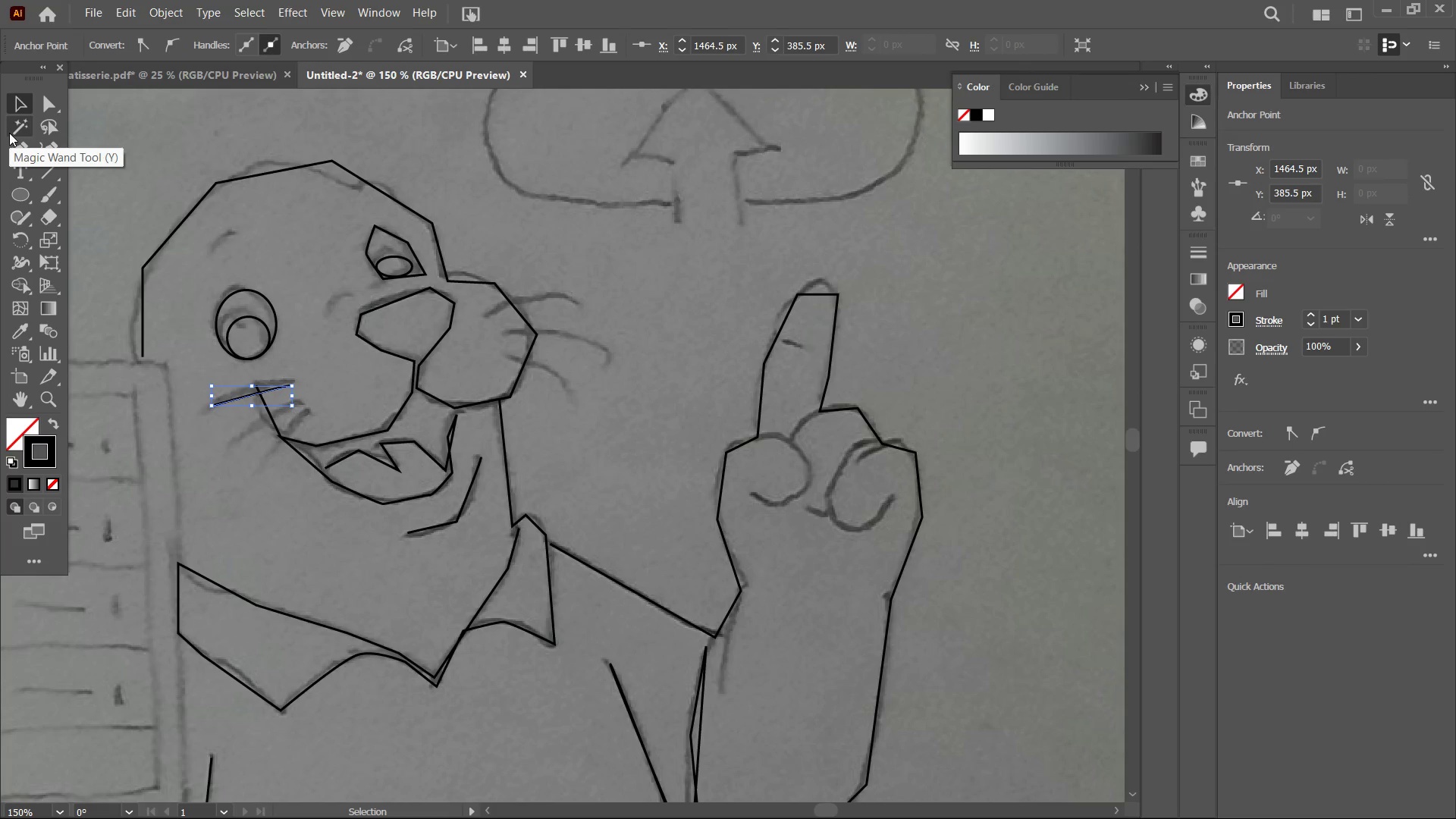 
key(Control+V)
 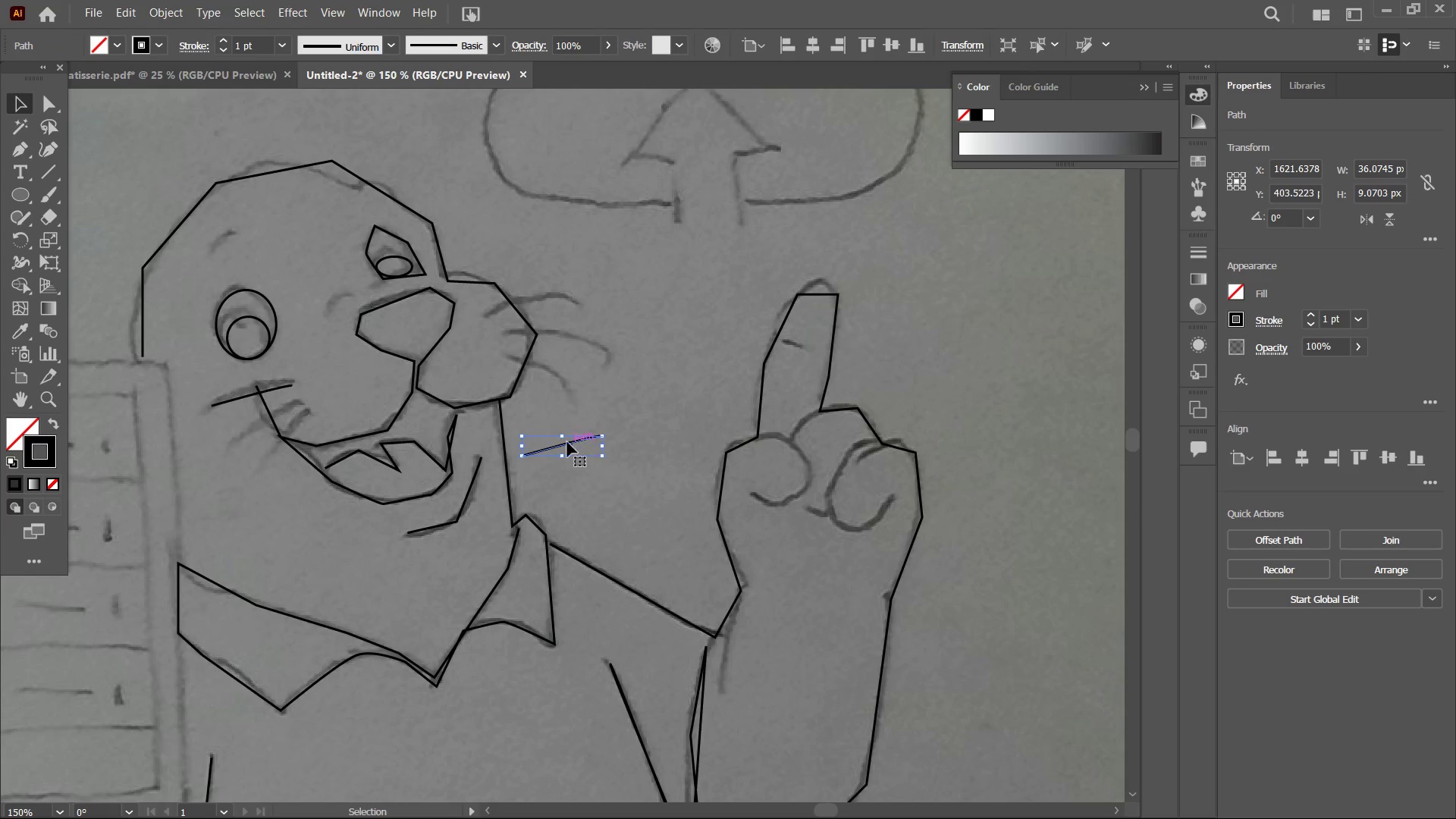 
left_click_drag(start_coordinate=[560, 443], to_coordinate=[275, 419])
 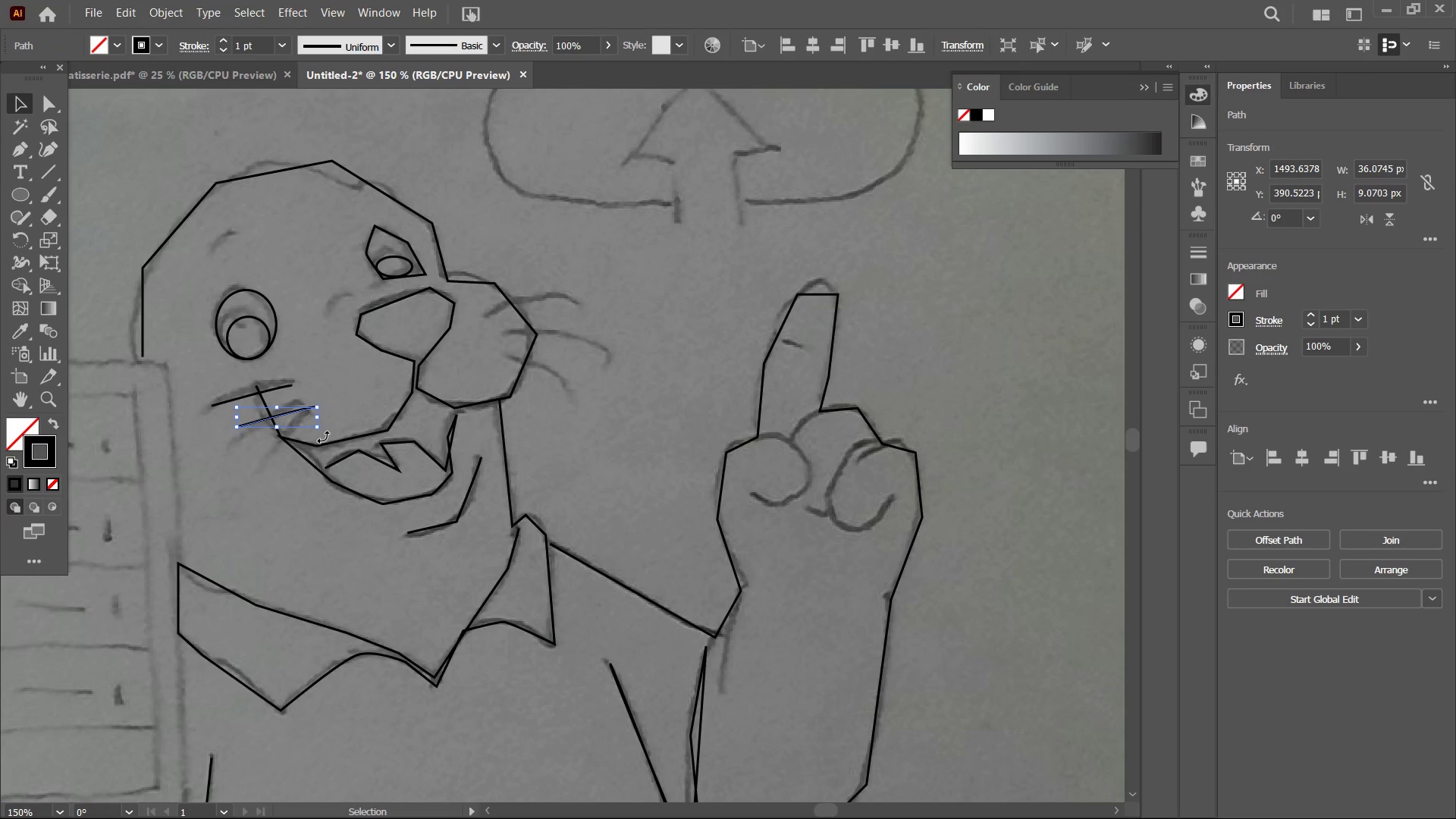 
left_click_drag(start_coordinate=[323, 437], to_coordinate=[327, 417])
 